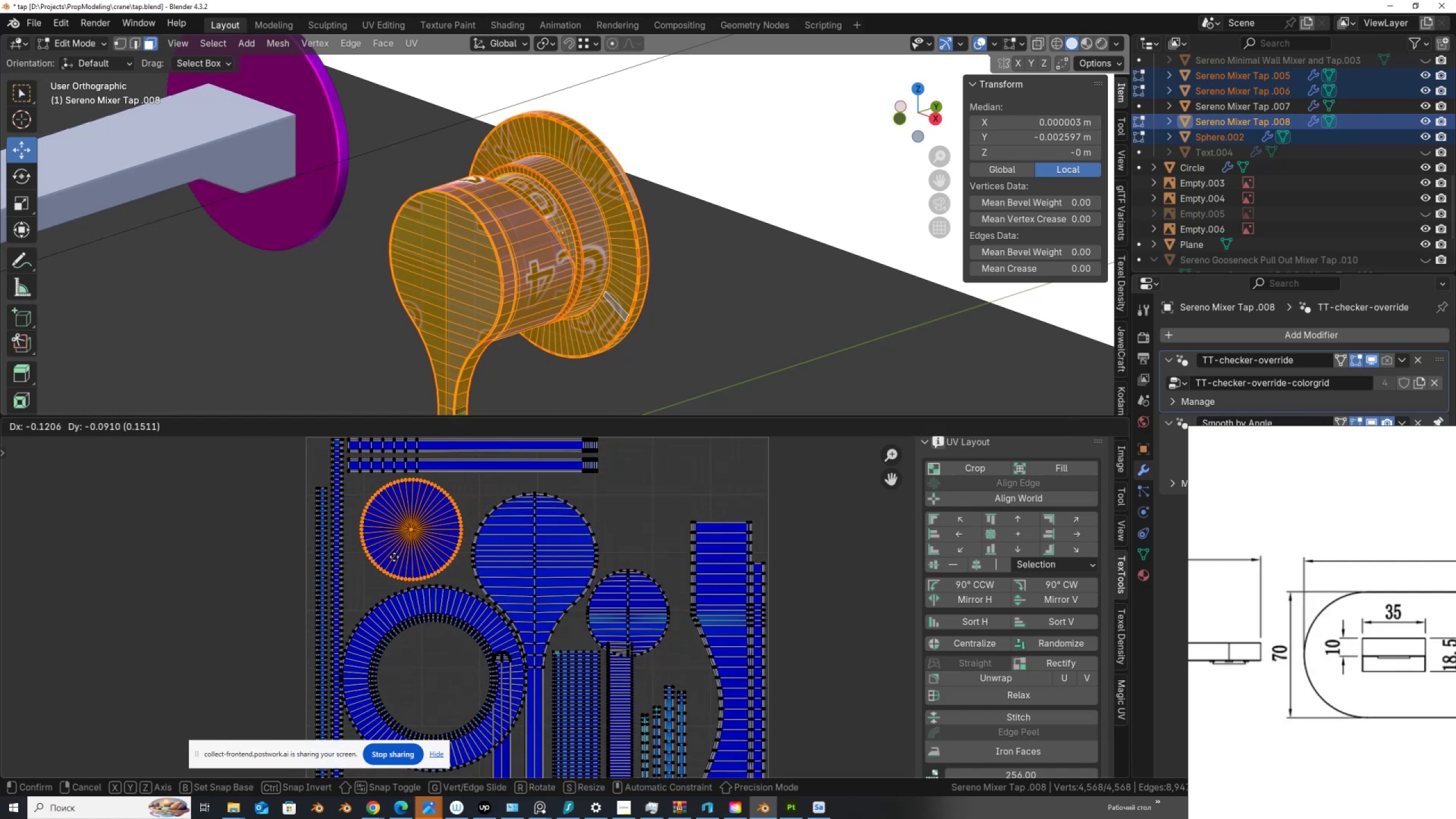 
left_click([394, 556])
 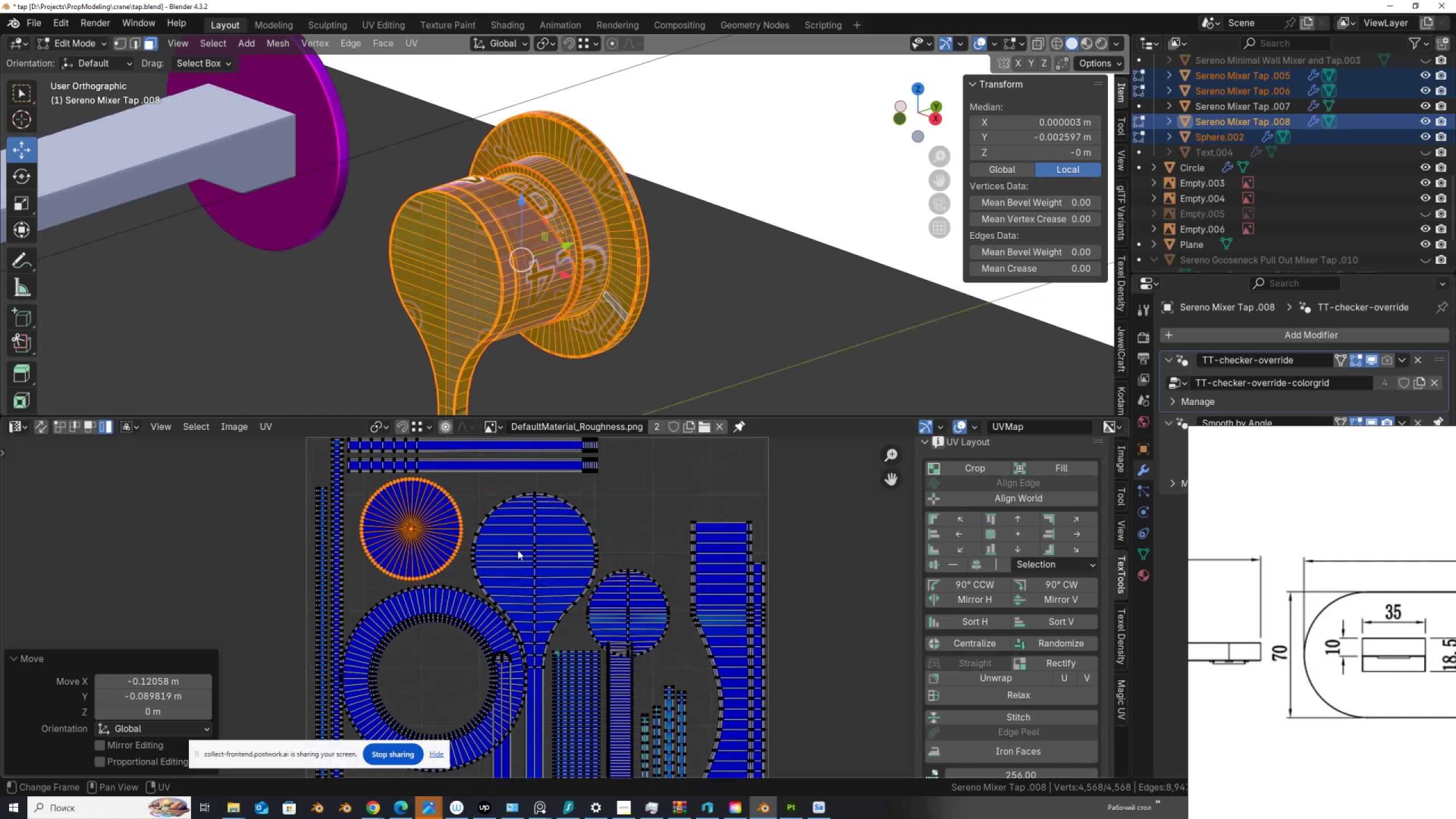 
scroll: coordinate [522, 549], scroll_direction: down, amount: 3.0
 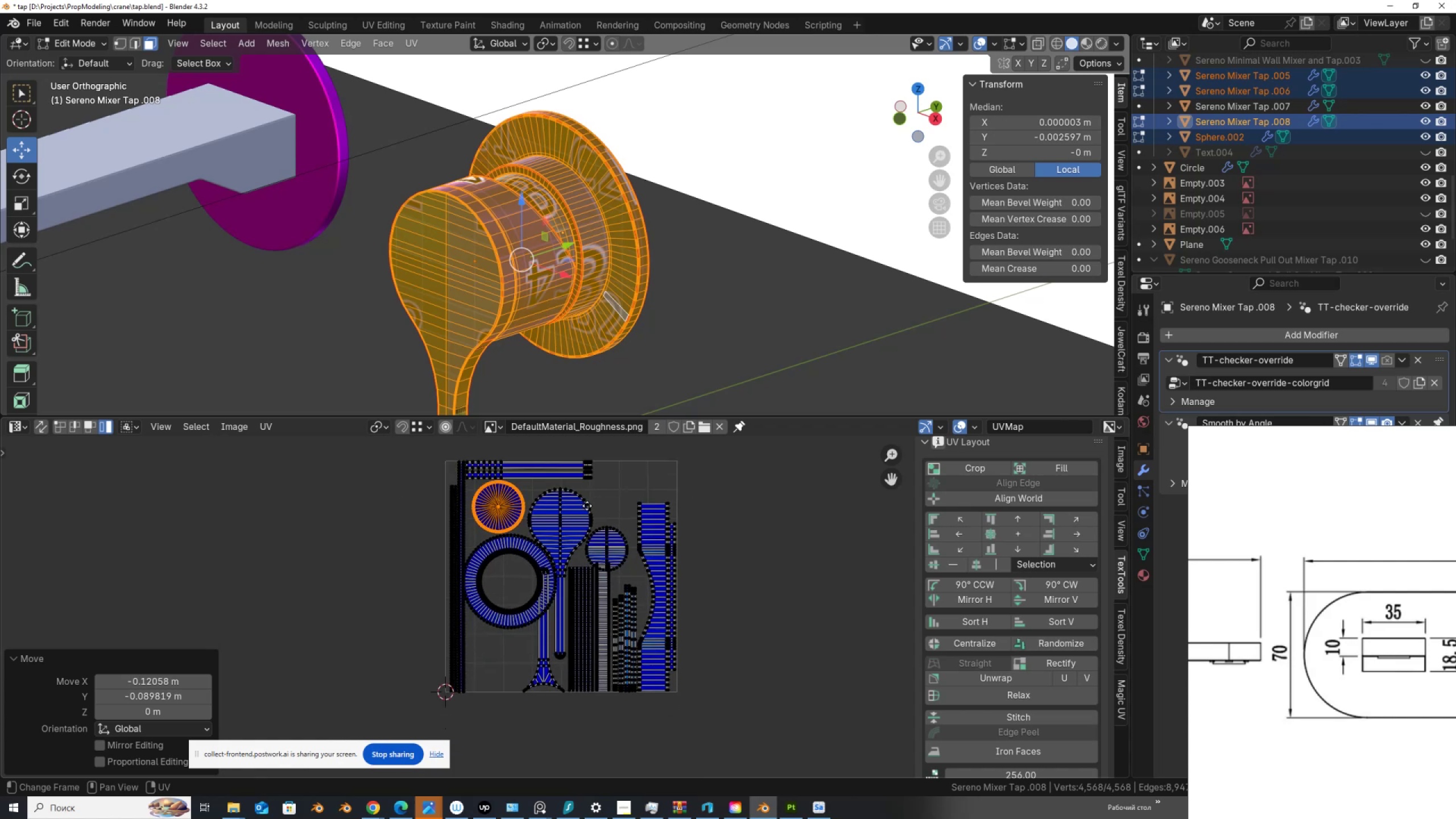 
scroll: coordinate [584, 501], scroll_direction: up, amount: 3.0
 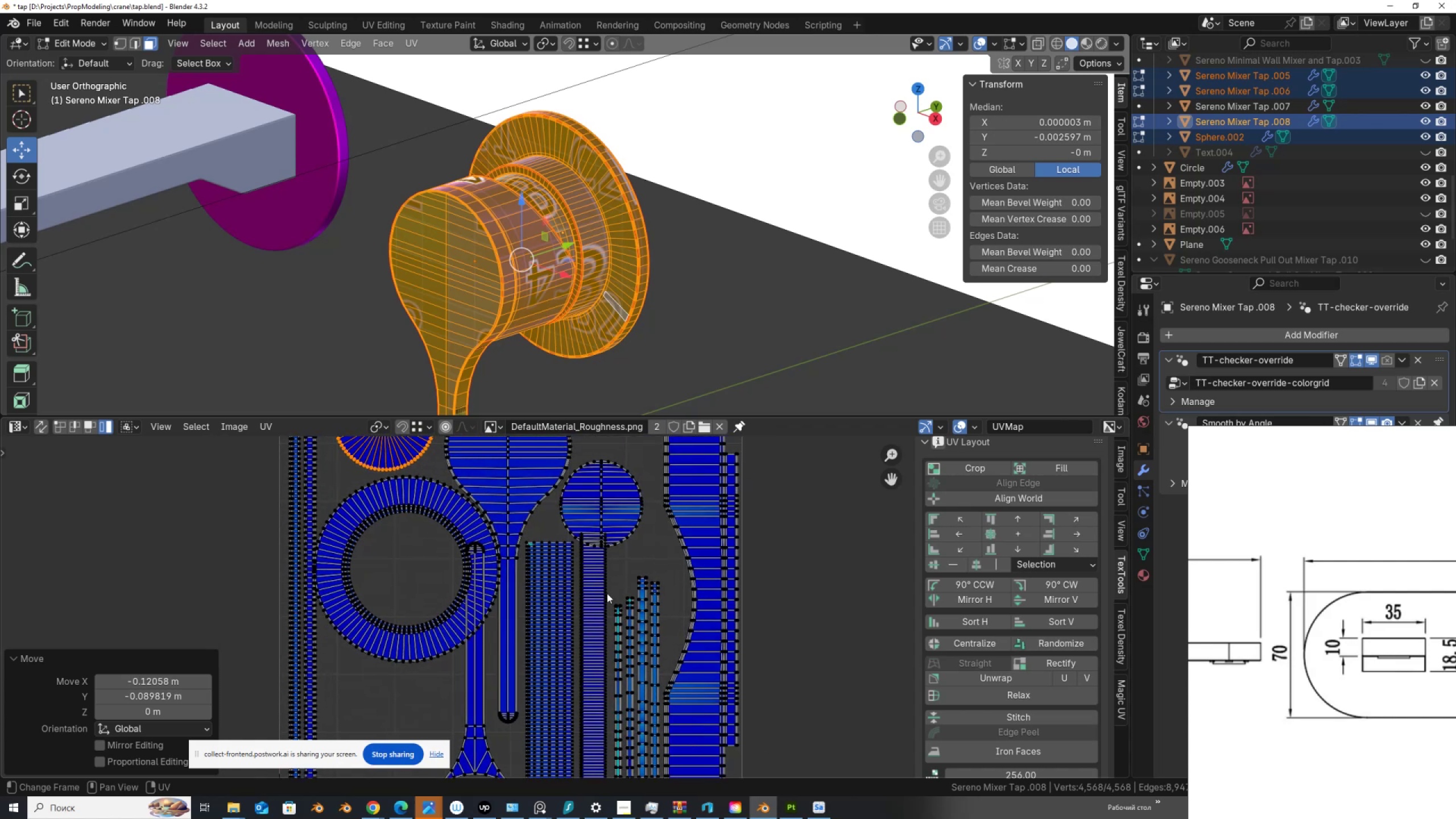 
scroll: coordinate [763, 589], scroll_direction: down, amount: 4.0
 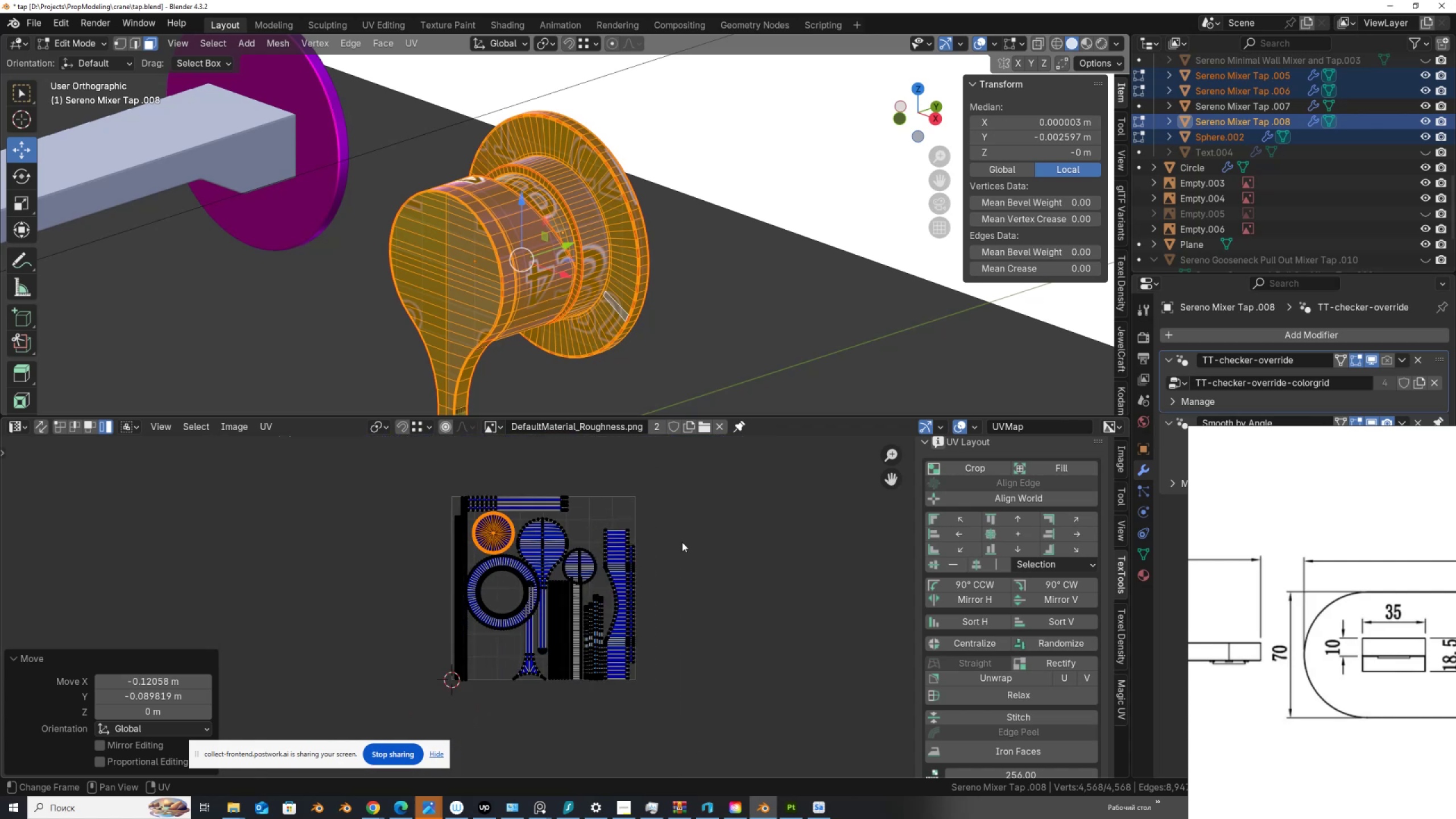 
scroll: coordinate [637, 569], scroll_direction: up, amount: 3.0
 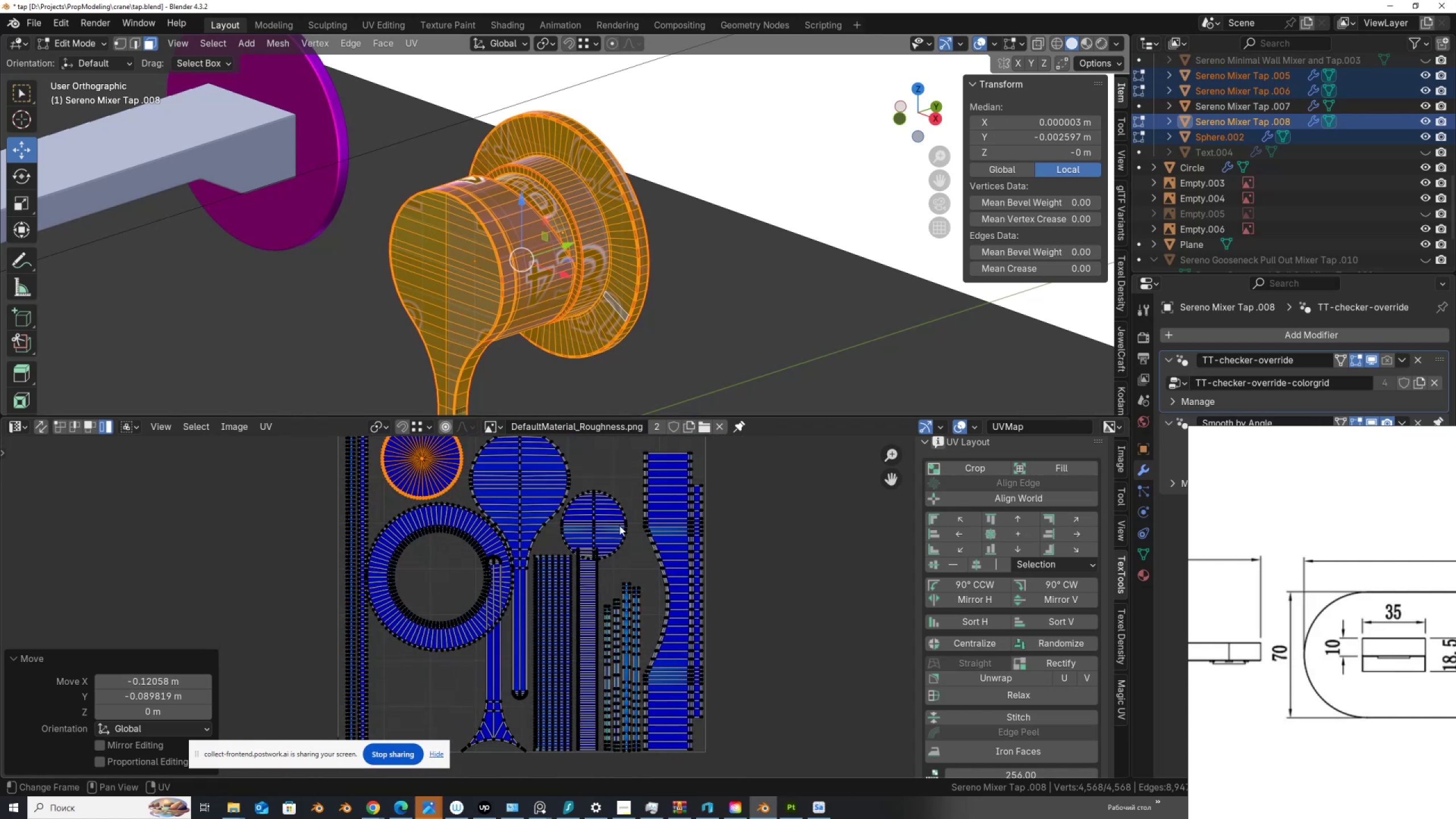 
key(Control+Space)
 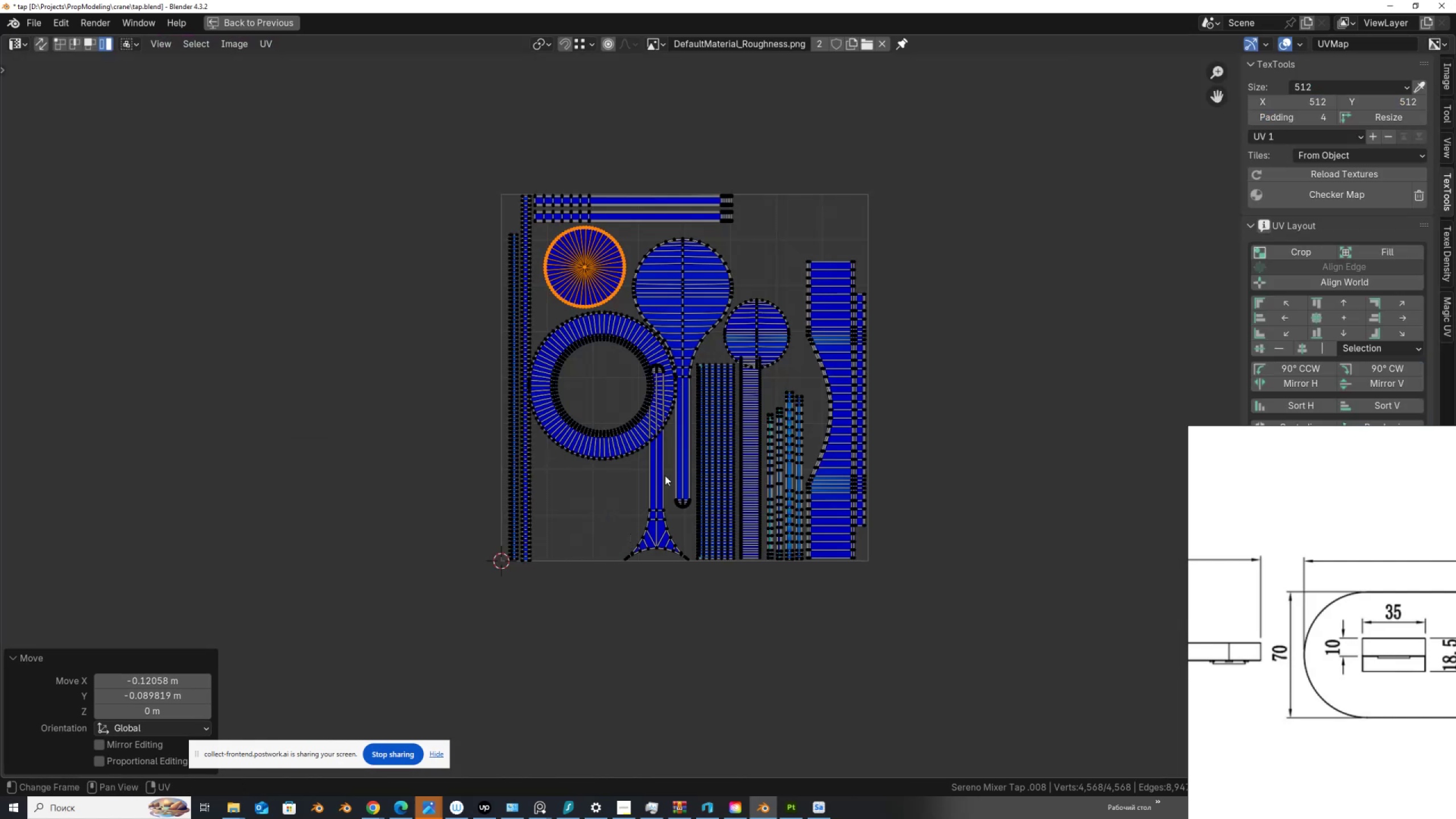 
scroll: coordinate [684, 444], scroll_direction: up, amount: 2.0
 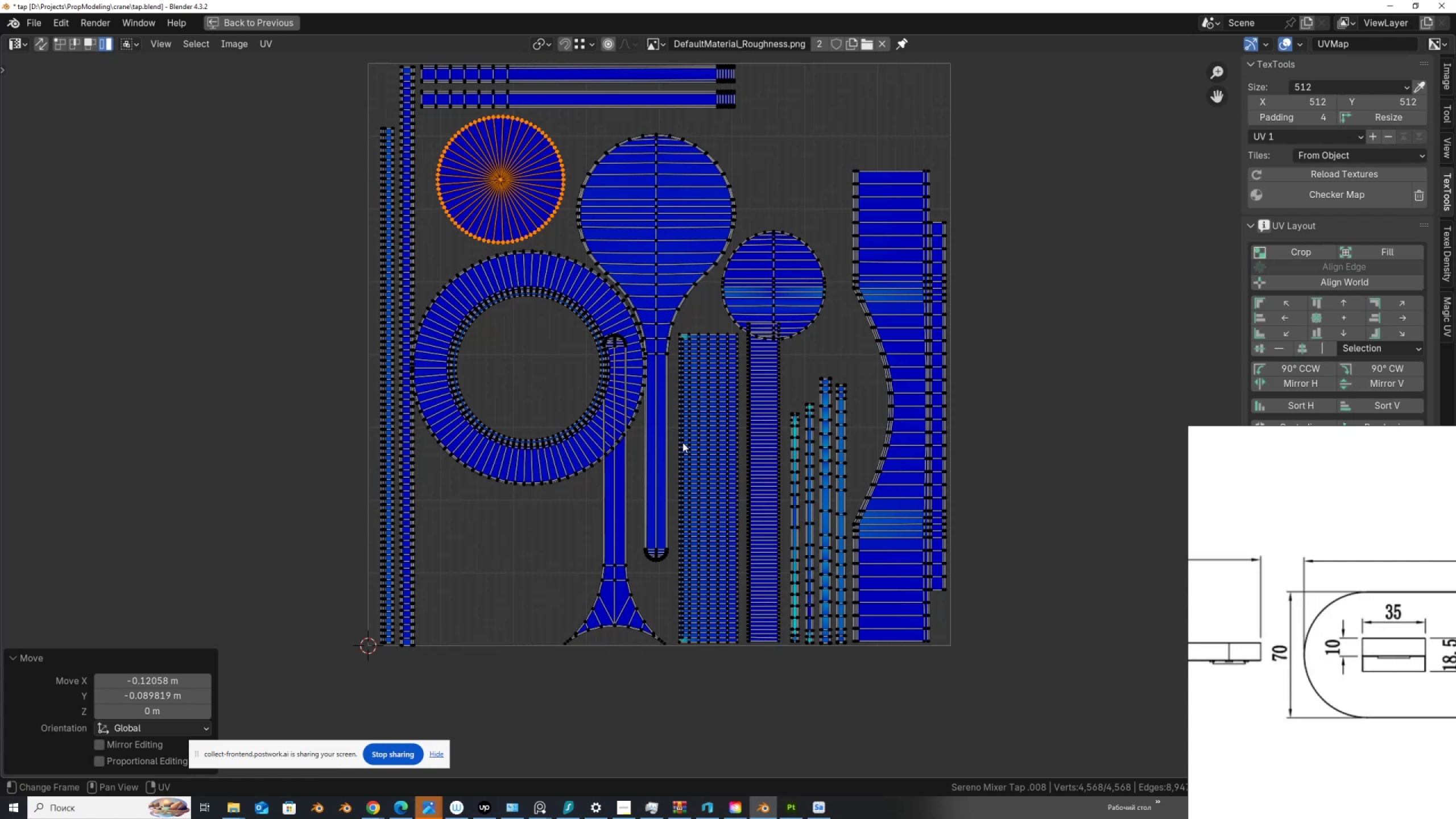 
wait(6.09)
 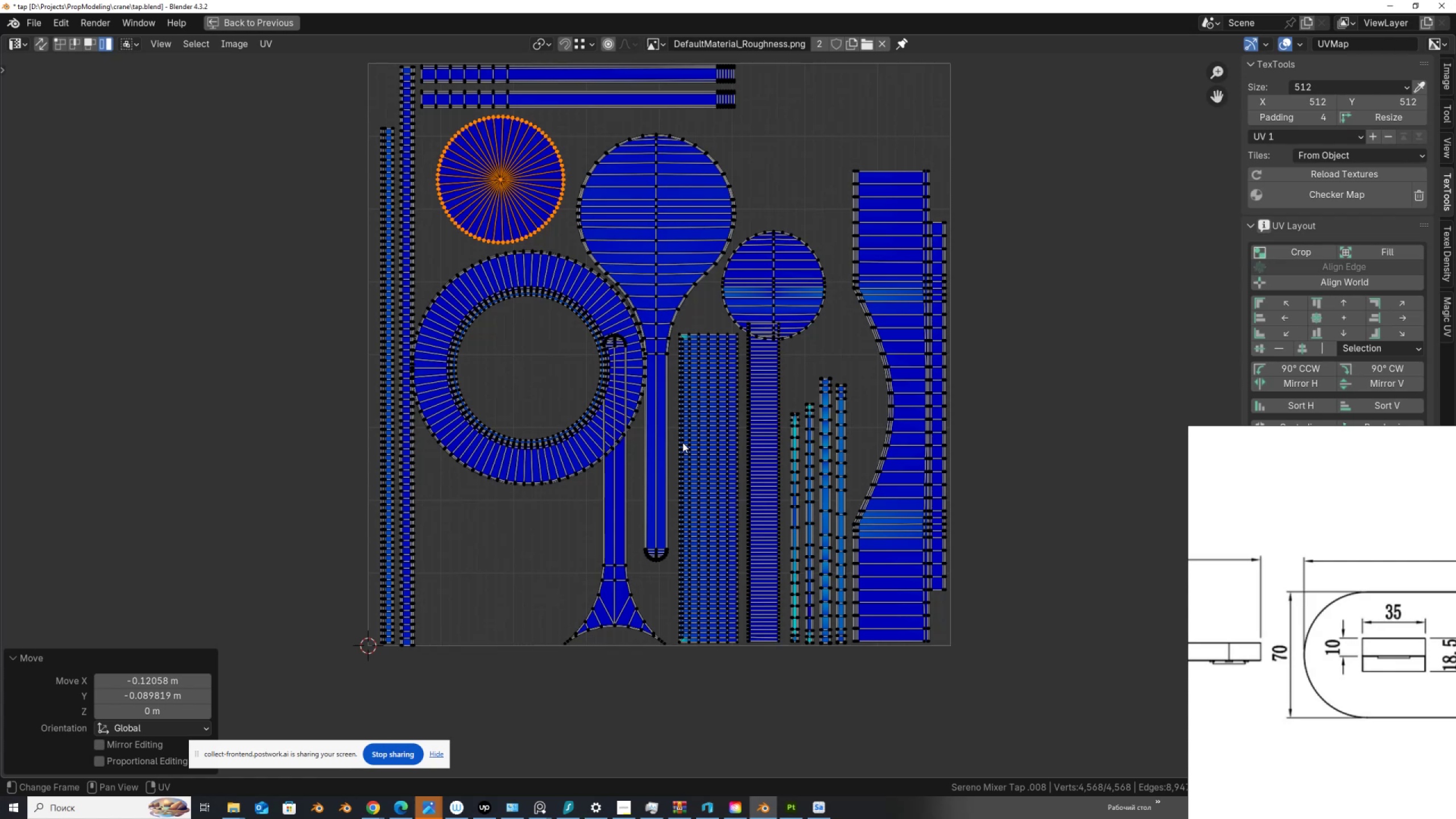 
left_click([574, 339])
 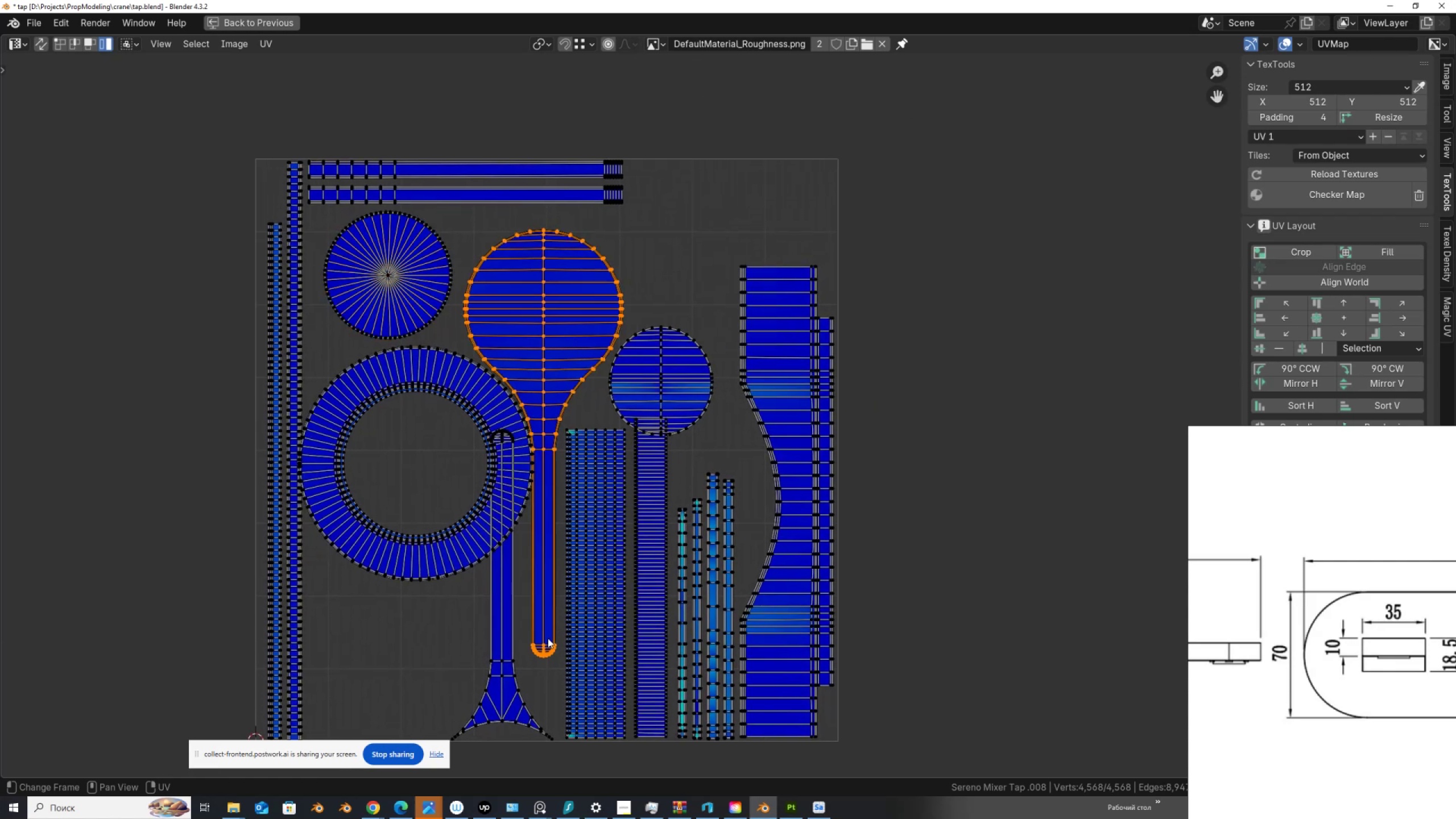 
left_click([506, 684])
 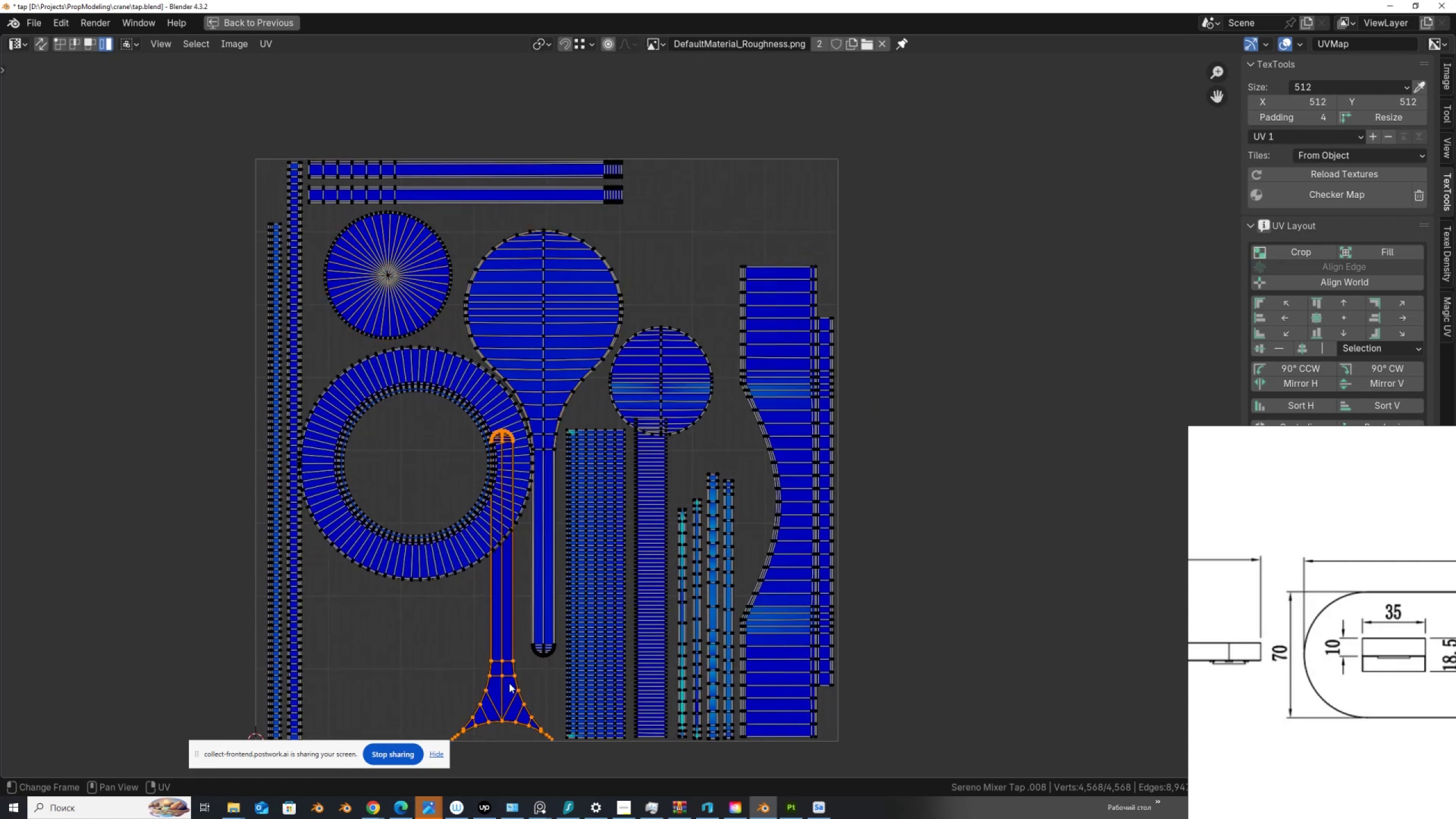 
key(G)
 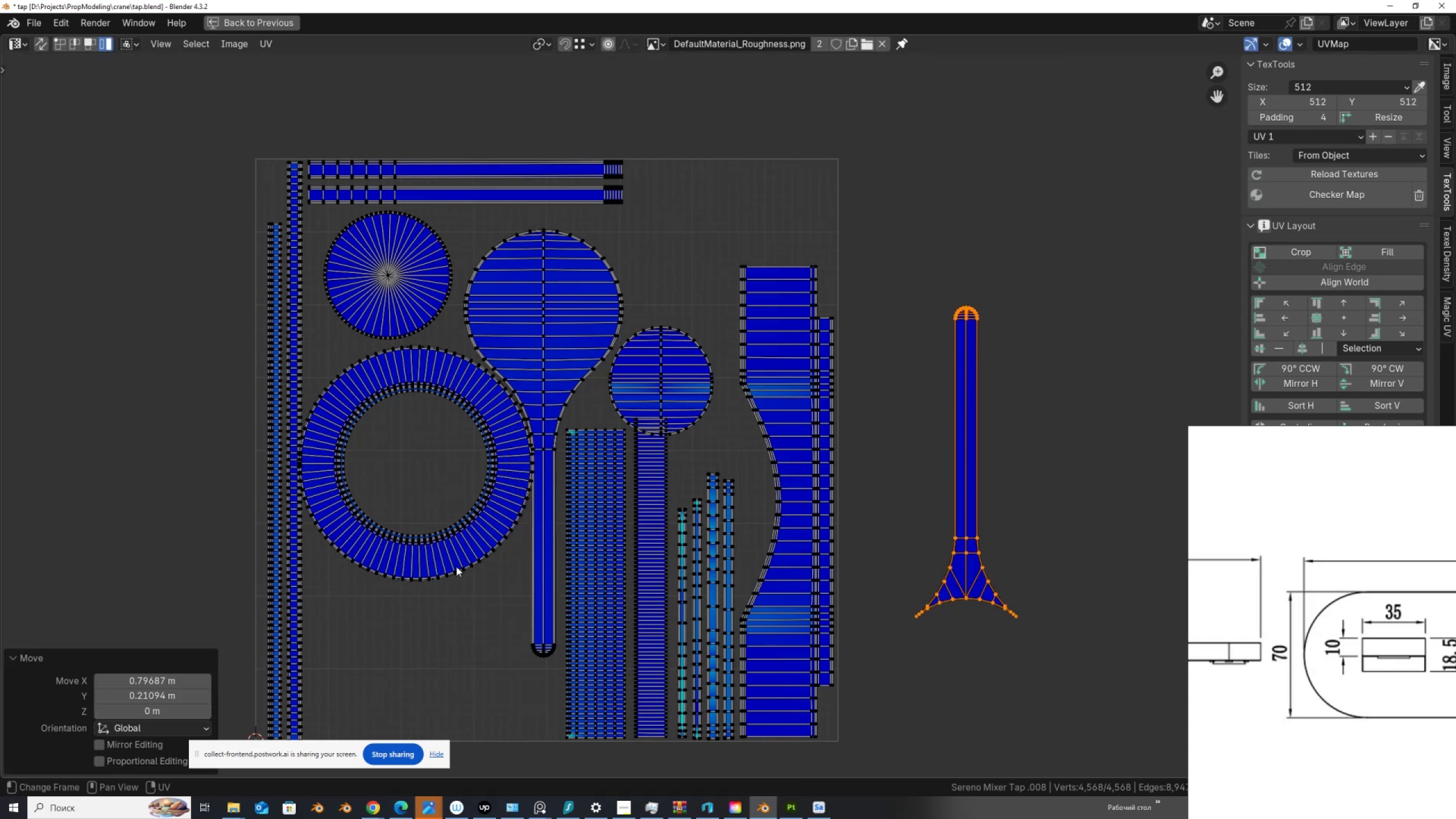 
left_click([462, 560])
 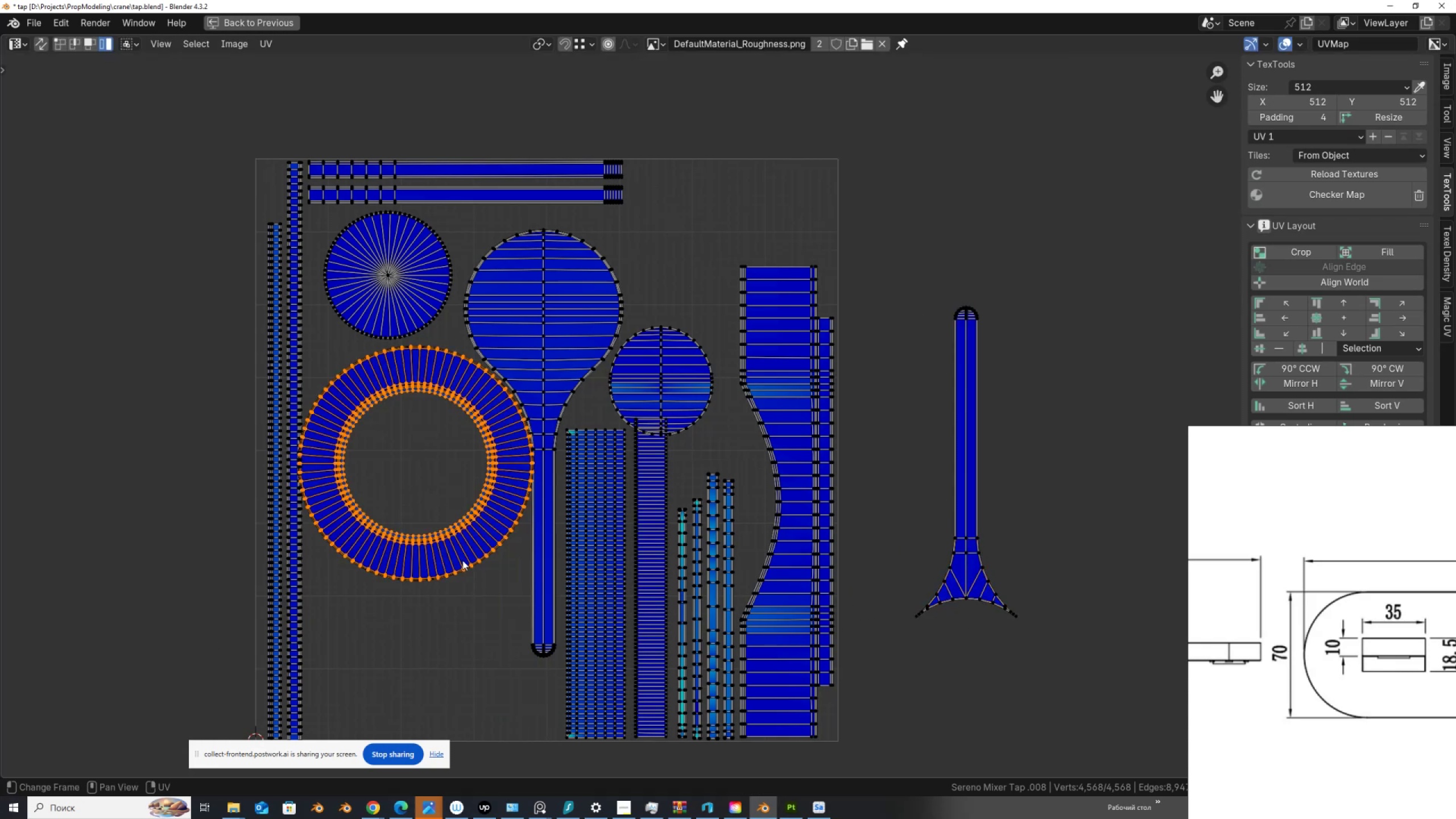 
key(G)
 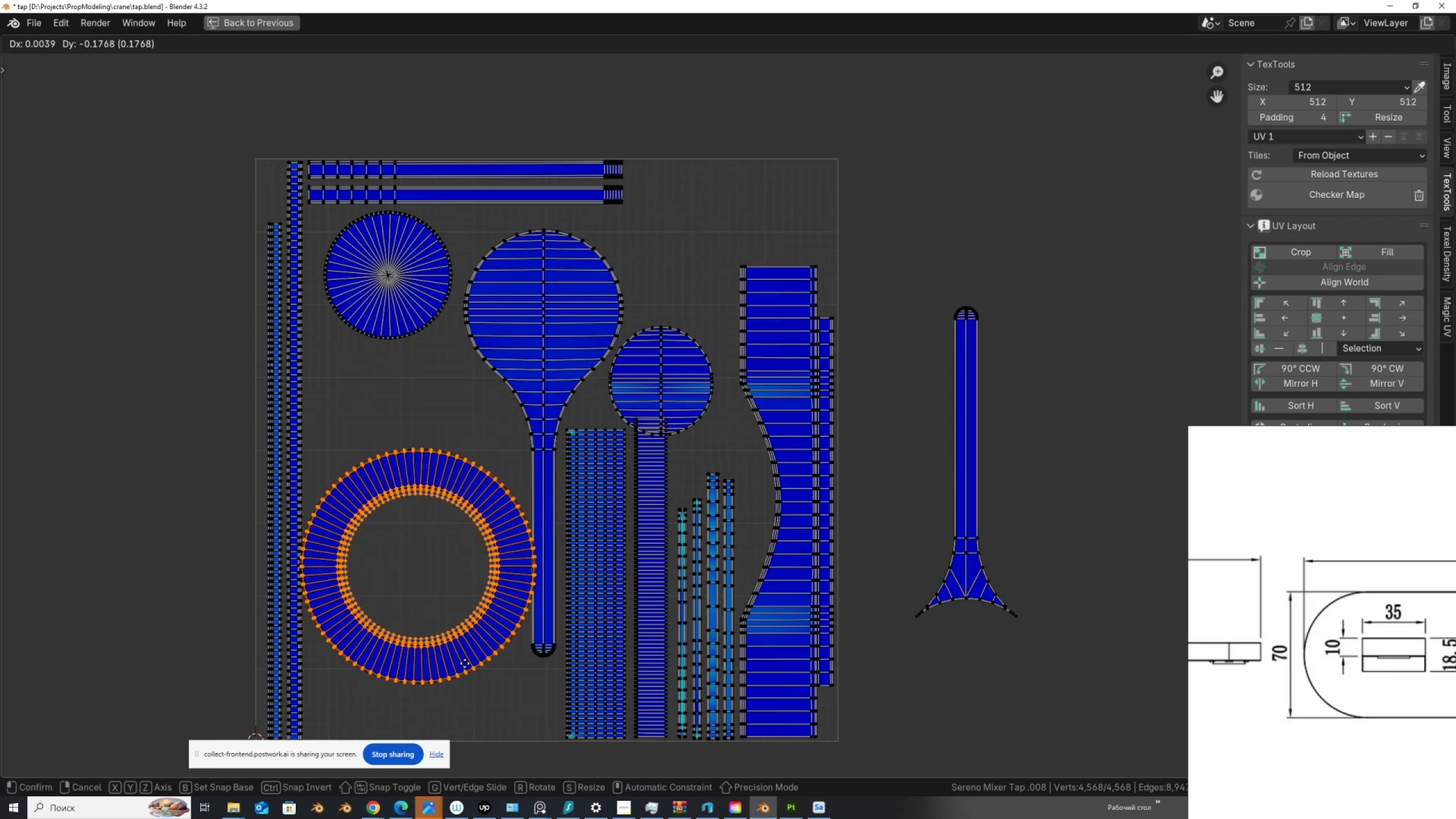 
key(Z)
 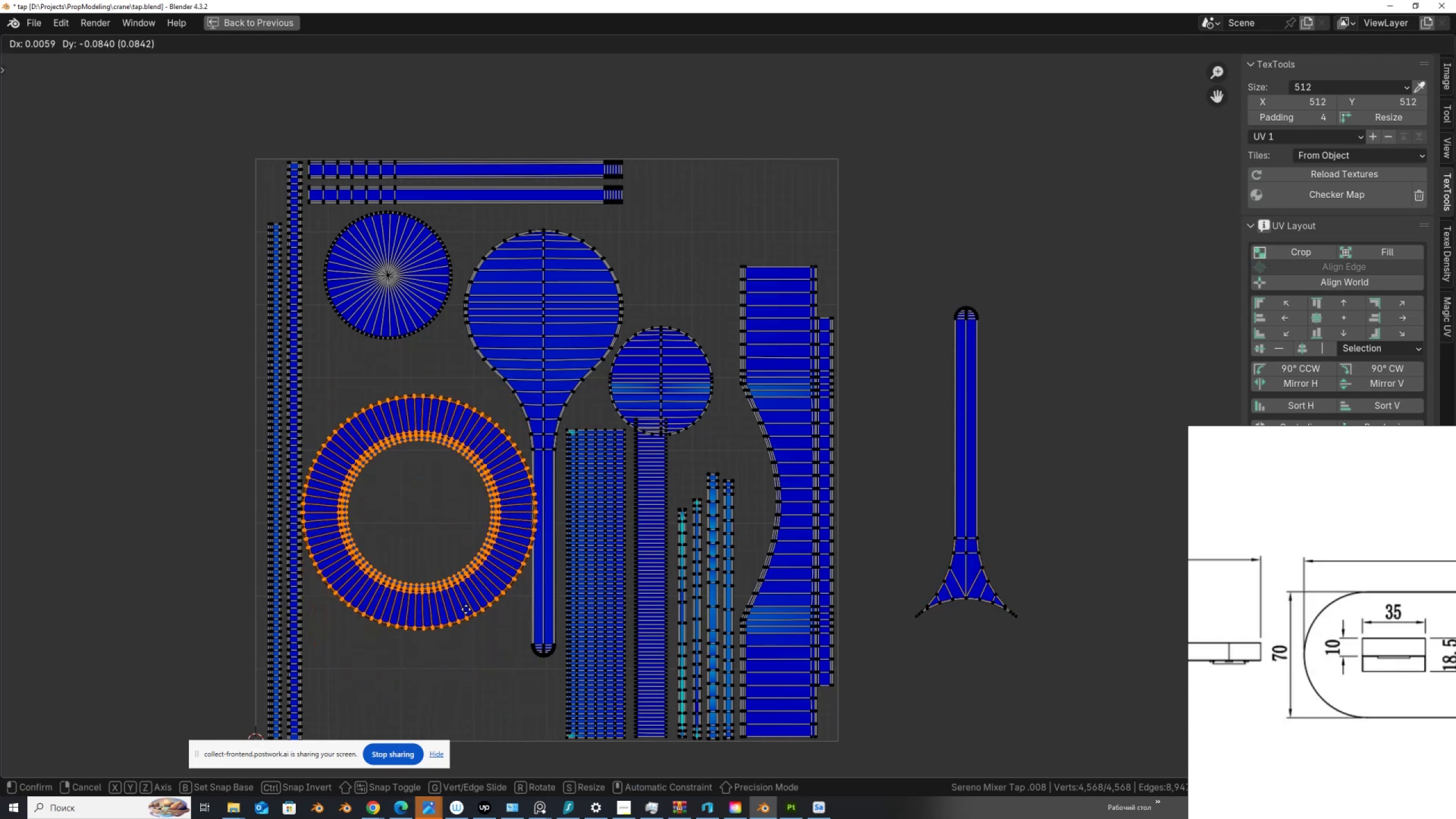 
right_click([466, 609])
 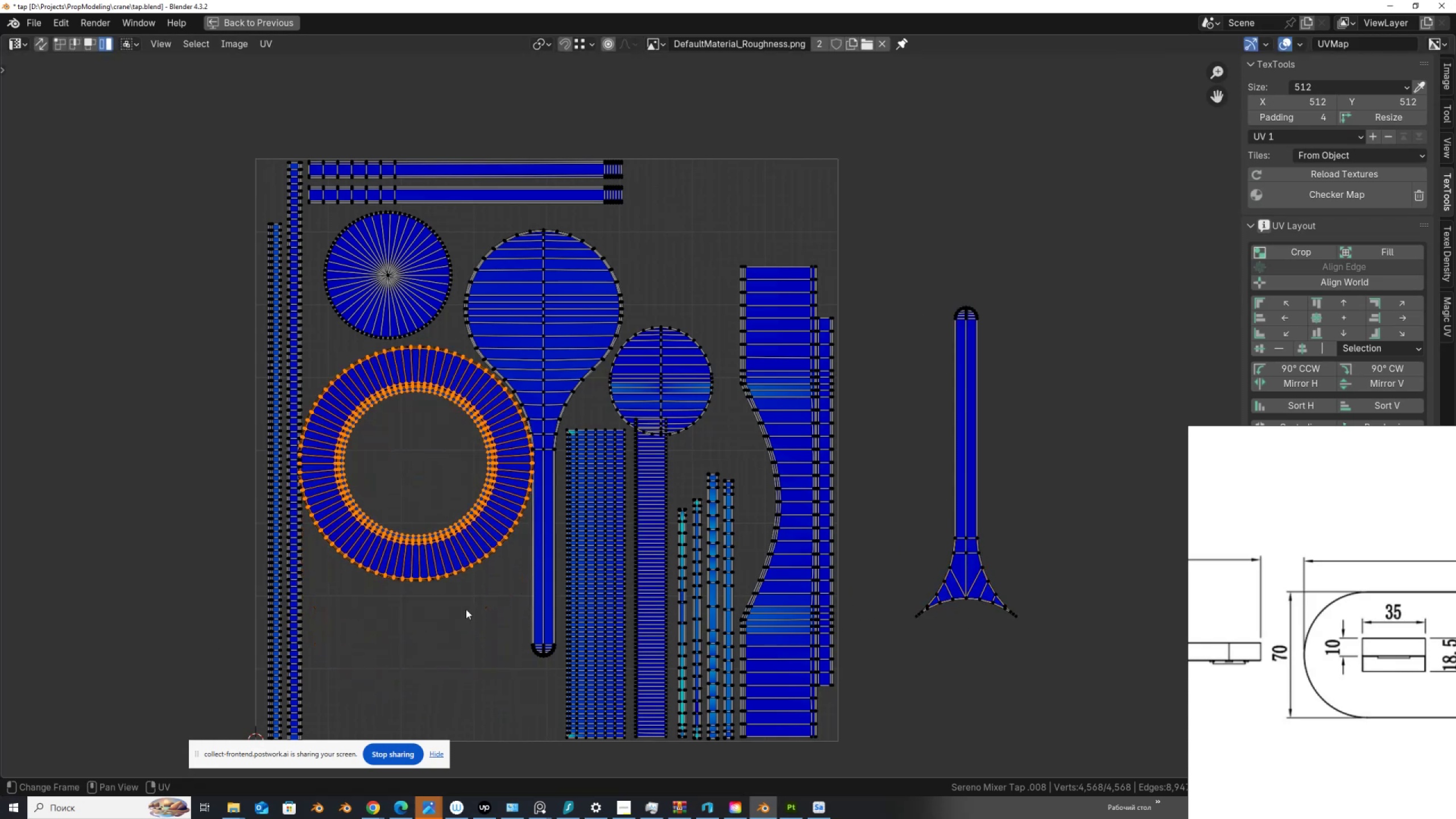 
type(gz)
 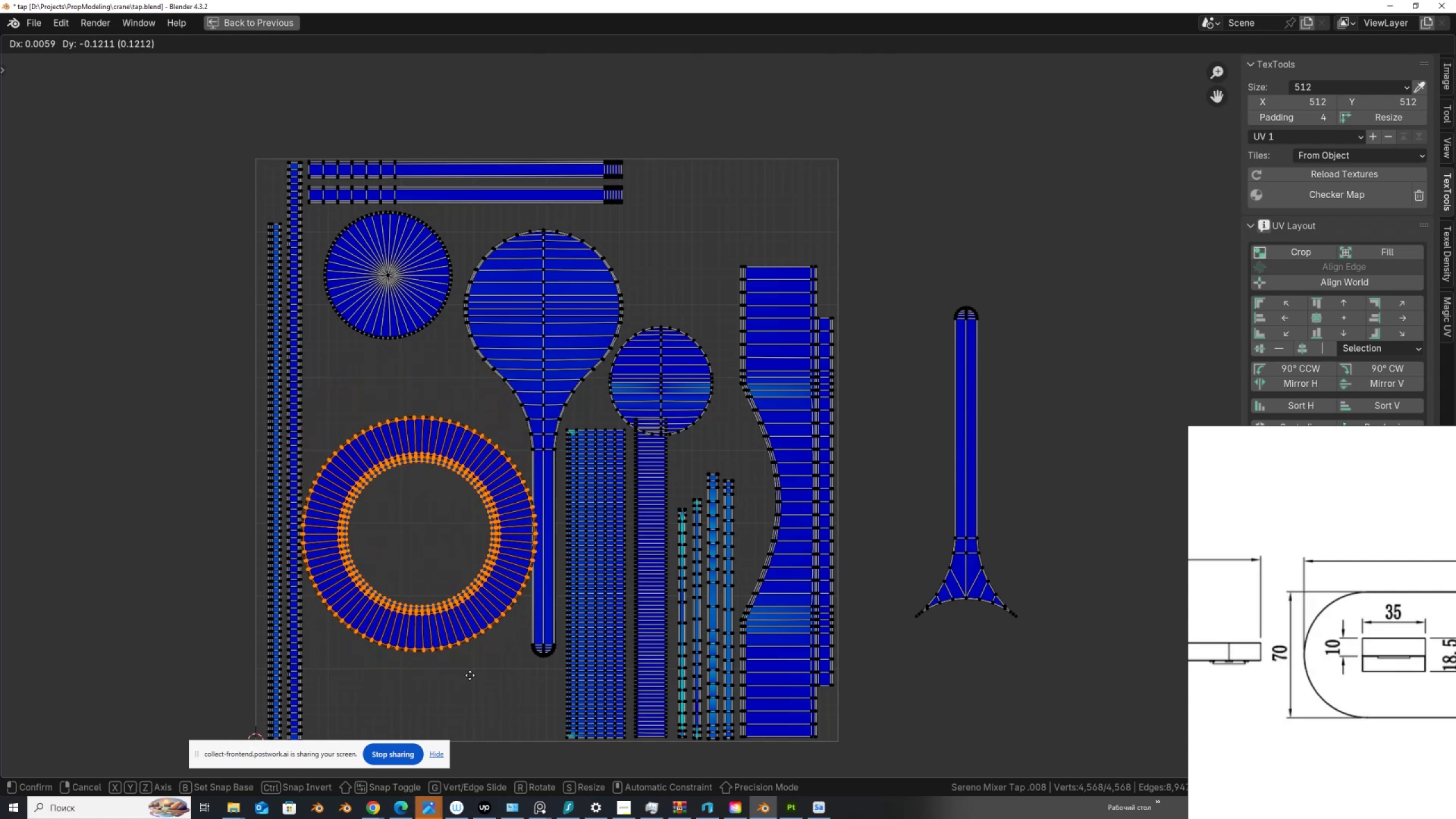 
right_click([470, 672])
 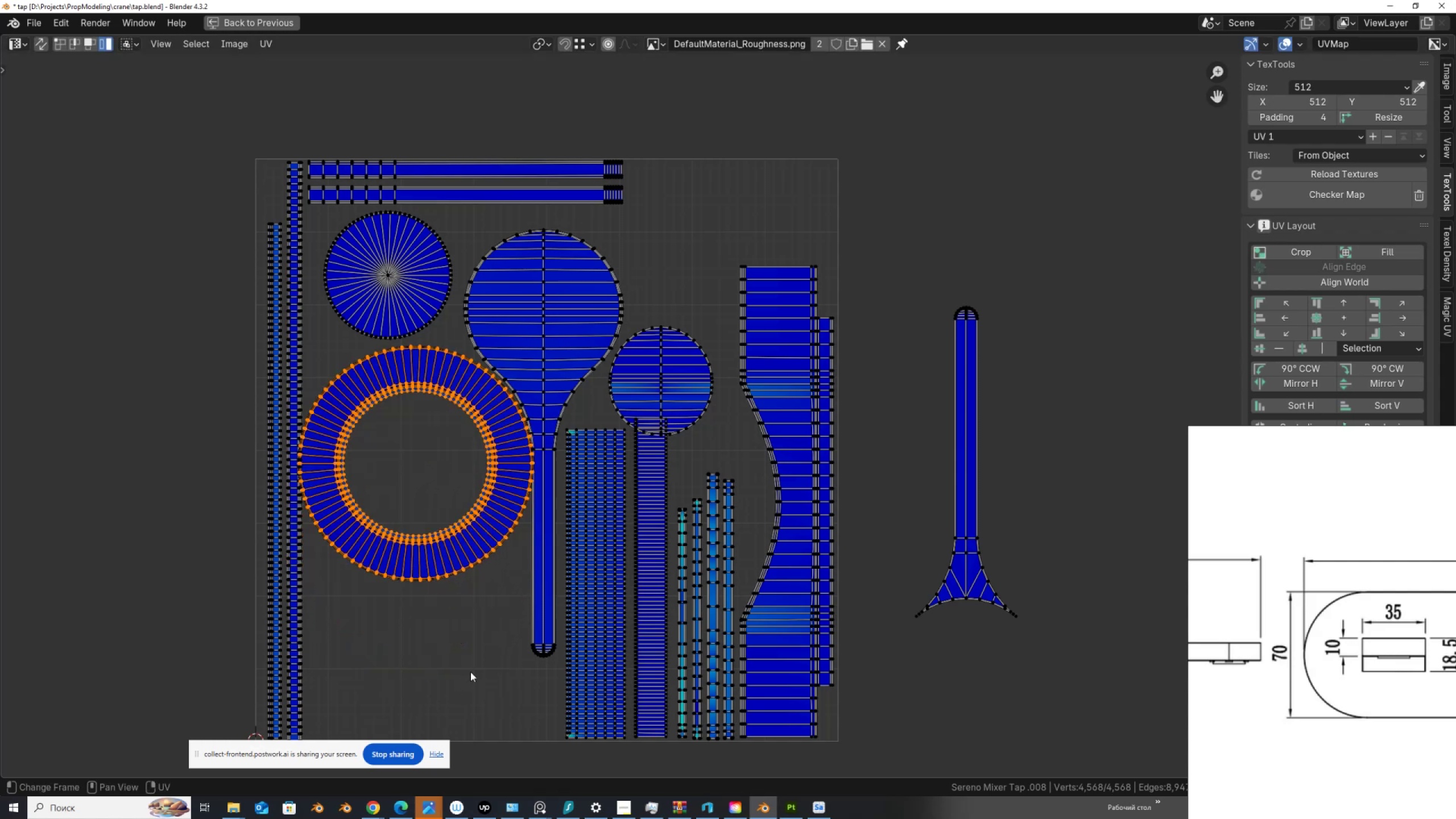 
scroll: coordinate [470, 672], scroll_direction: down, amount: 1.0
 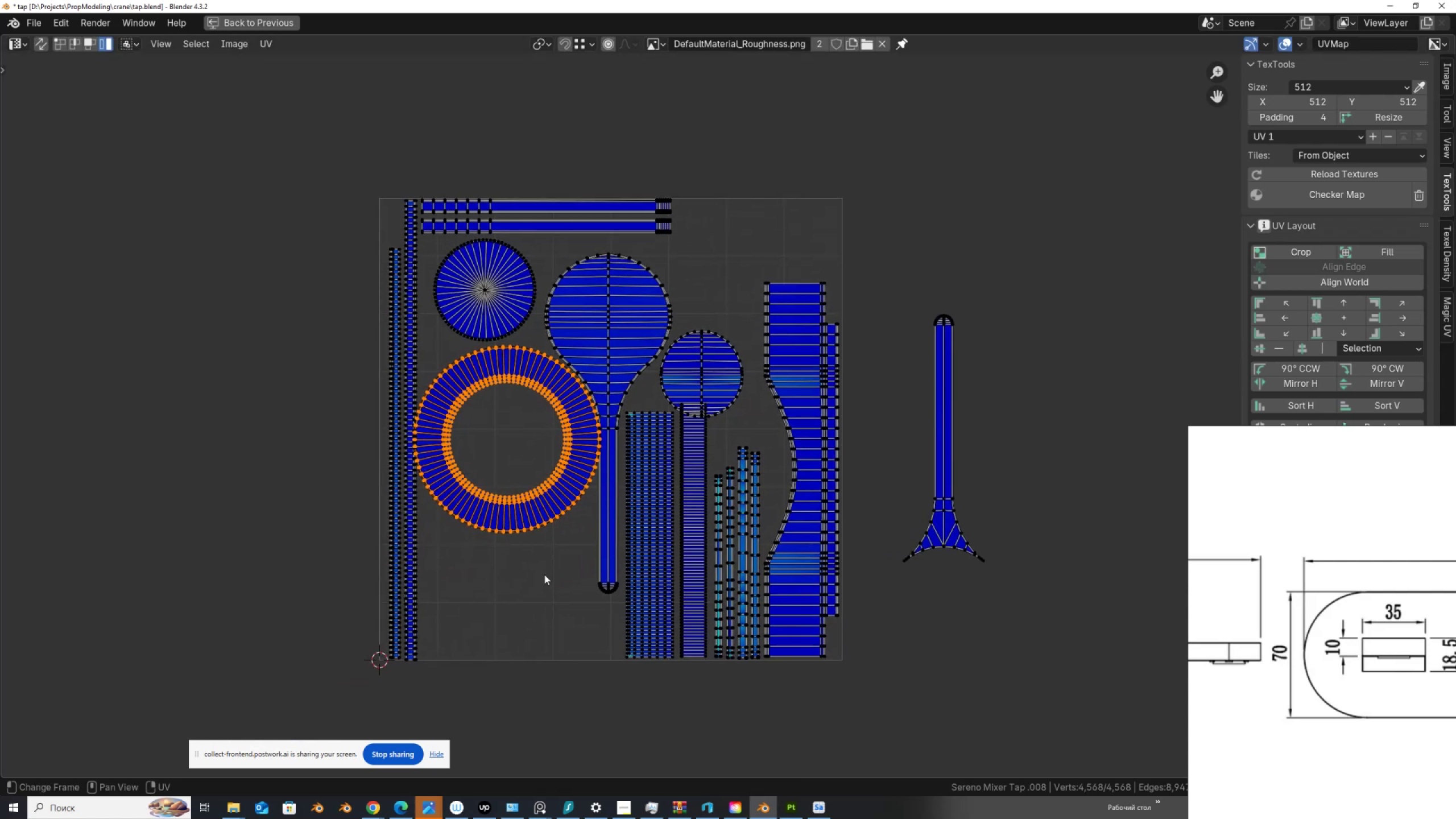 
type(gy)
 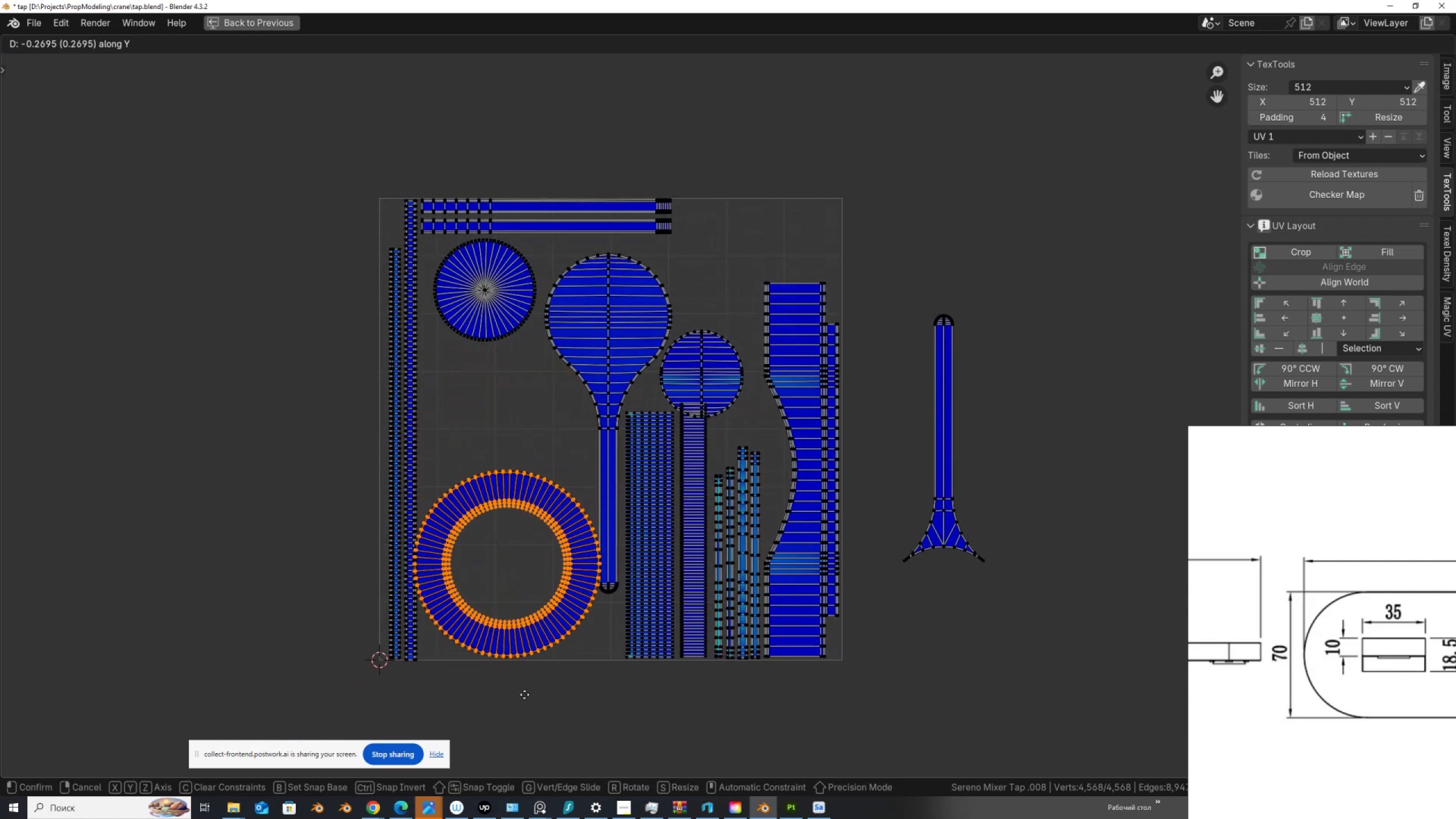 
left_click([525, 695])
 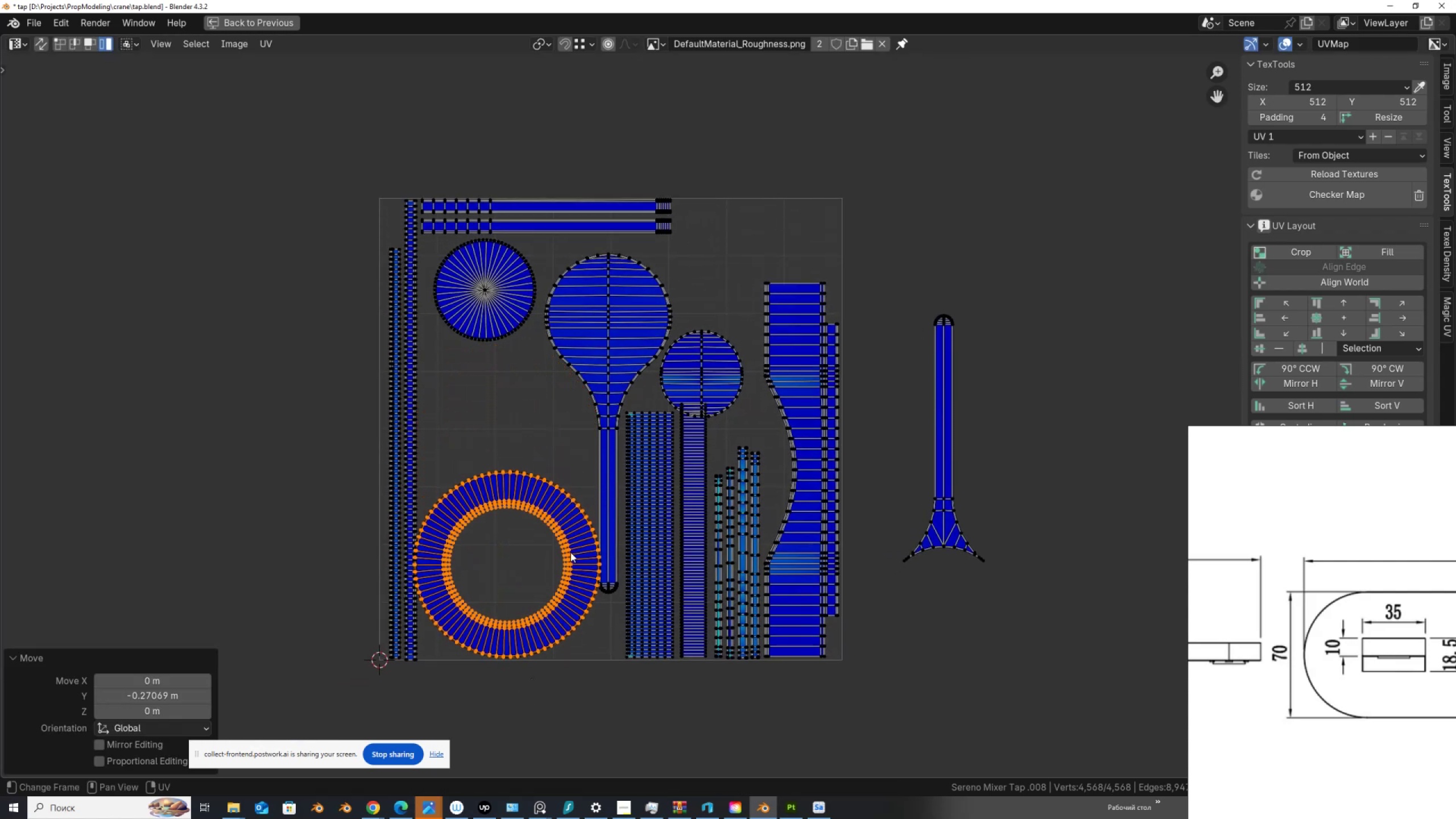 
scroll: coordinate [576, 537], scroll_direction: up, amount: 3.0
 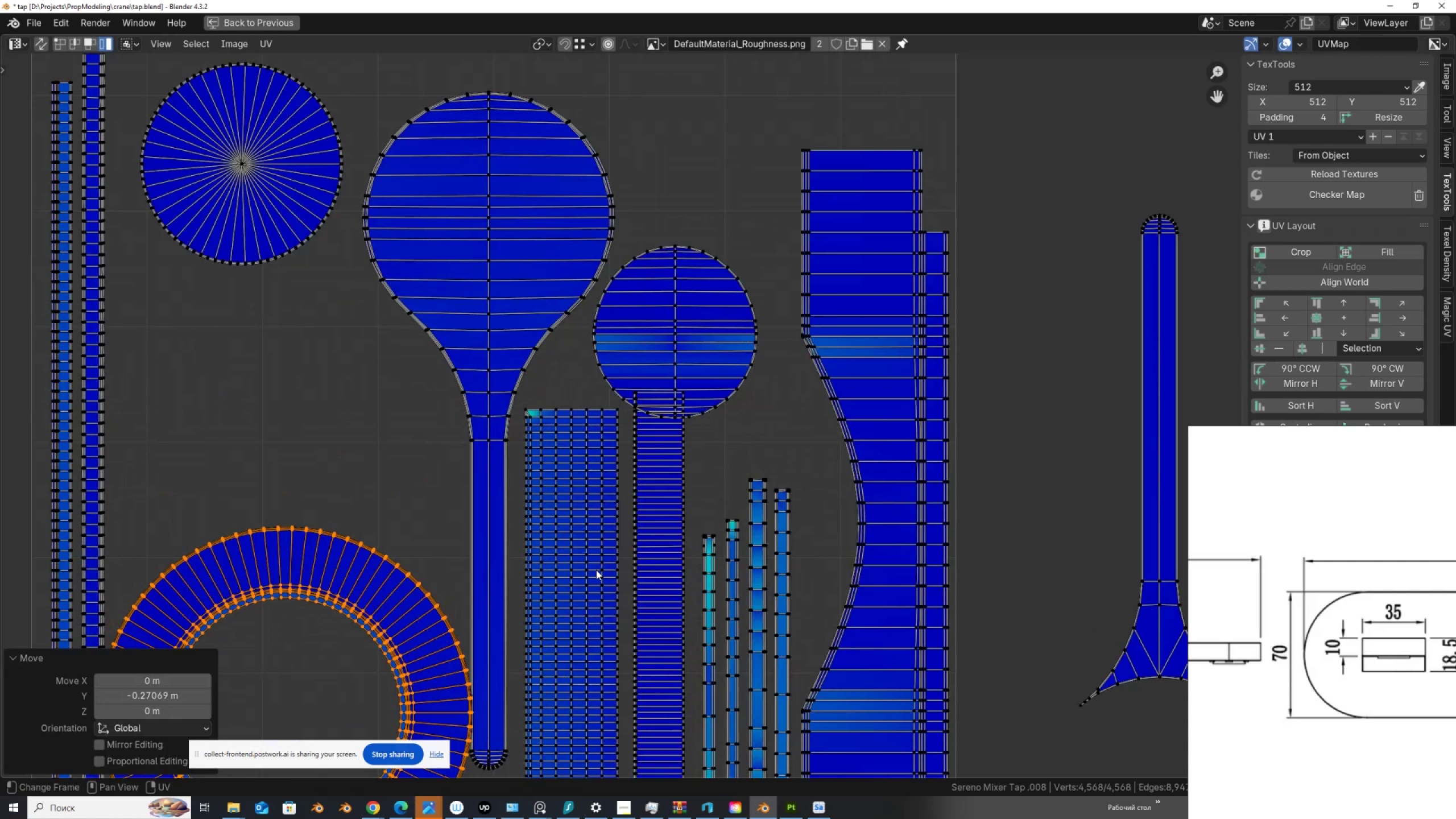 
scroll: coordinate [596, 570], scroll_direction: down, amount: 1.0
 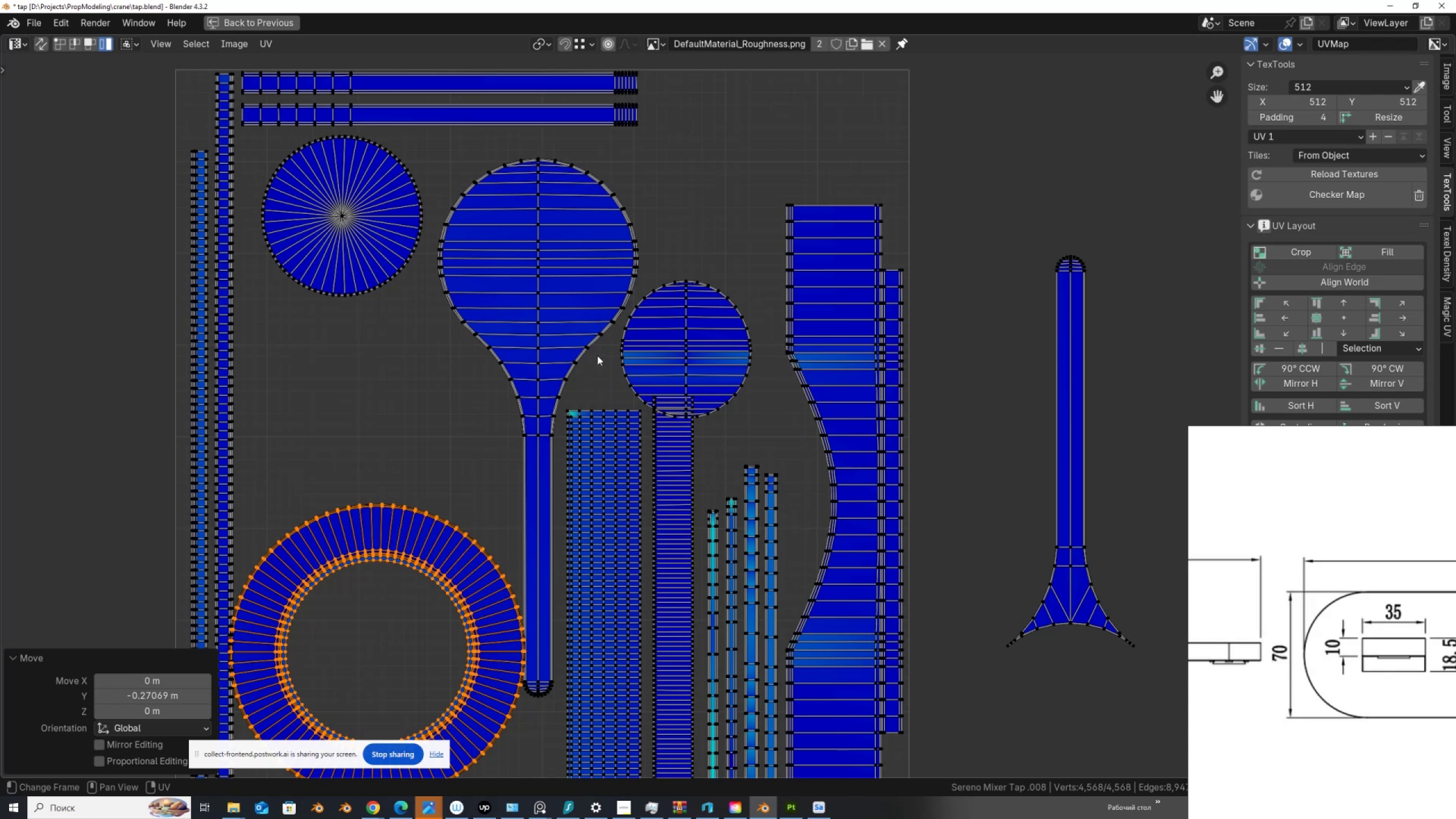 
left_click([597, 355])
 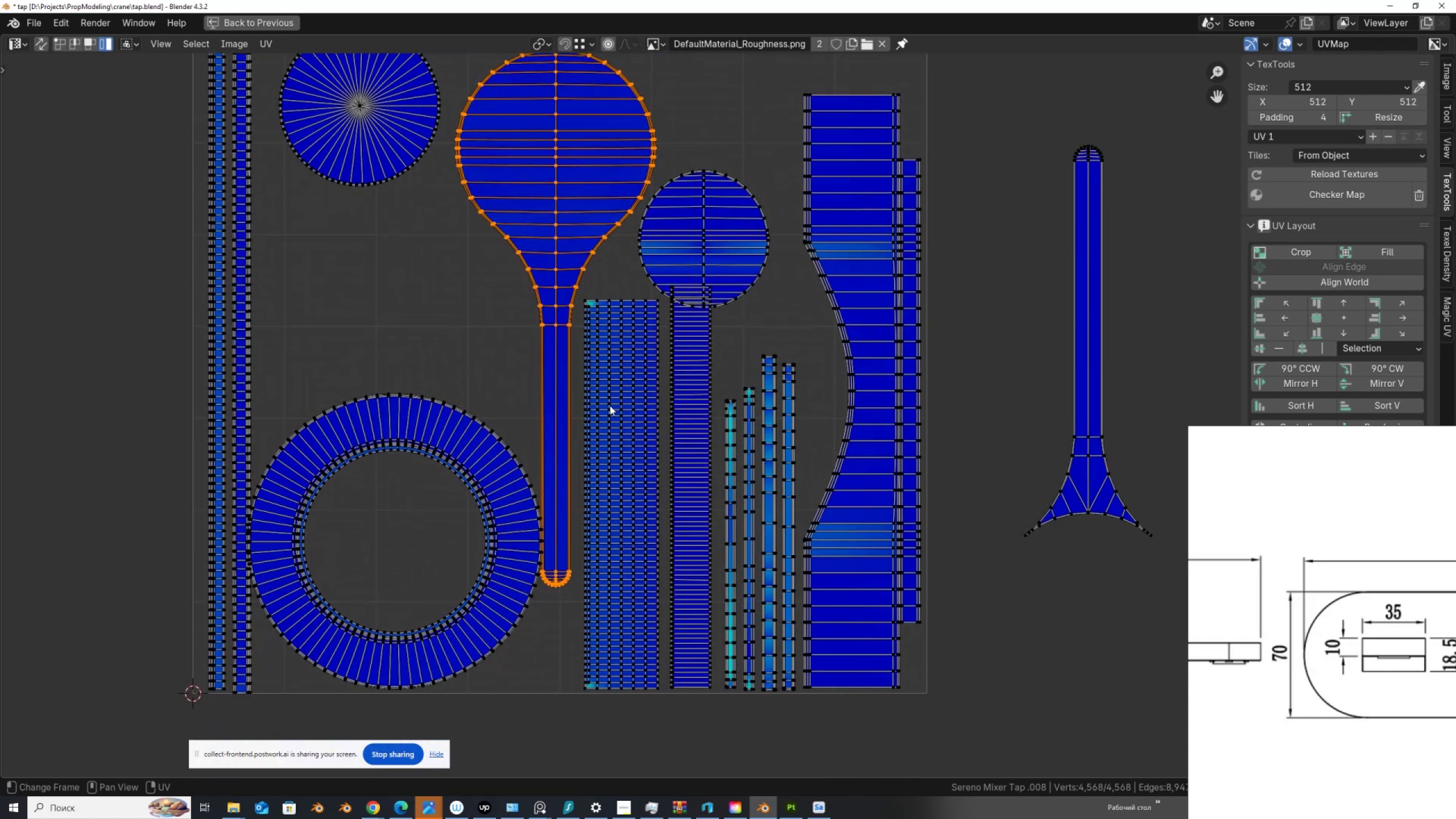 
key(G)
 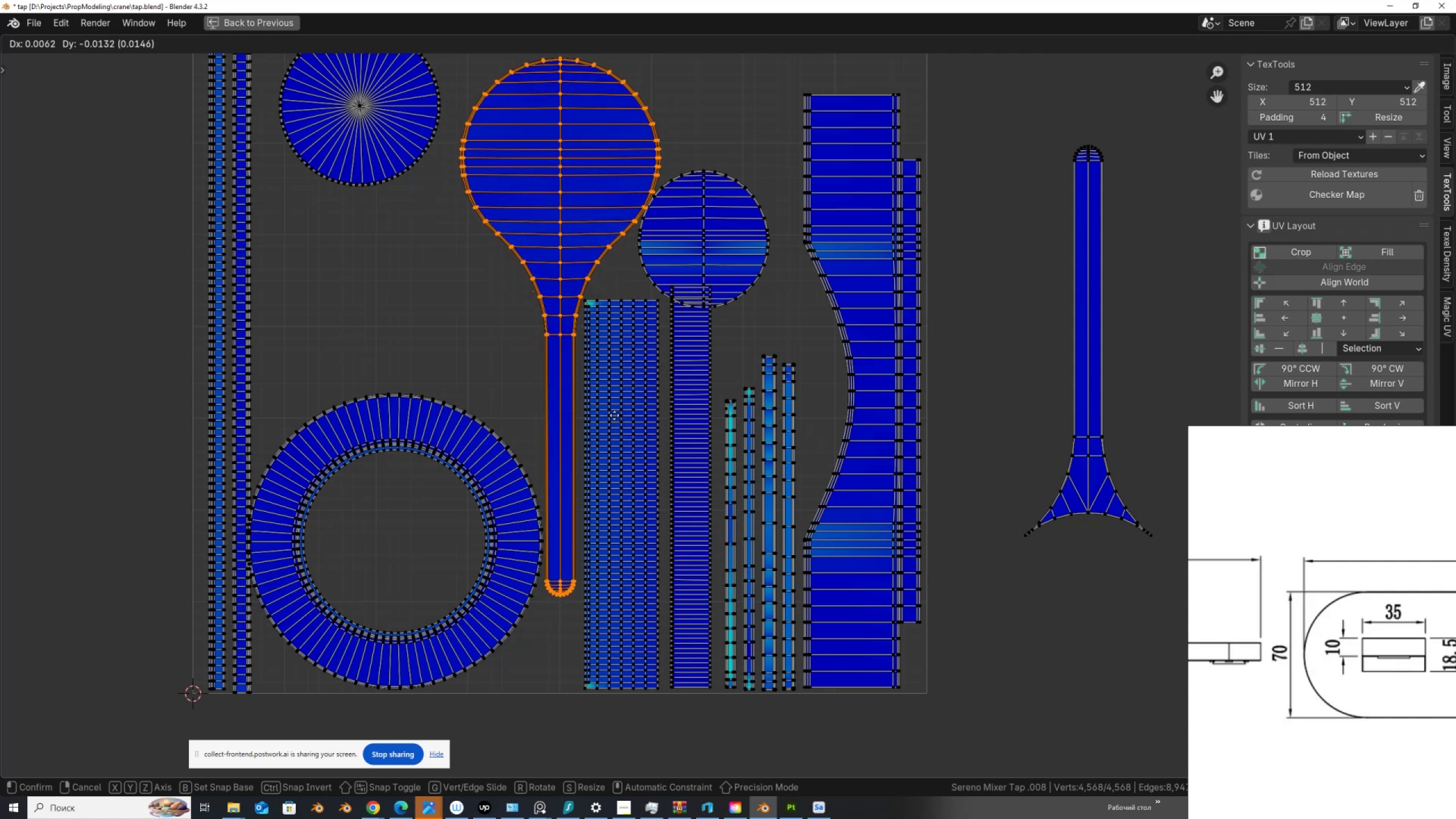 
wait(6.75)
 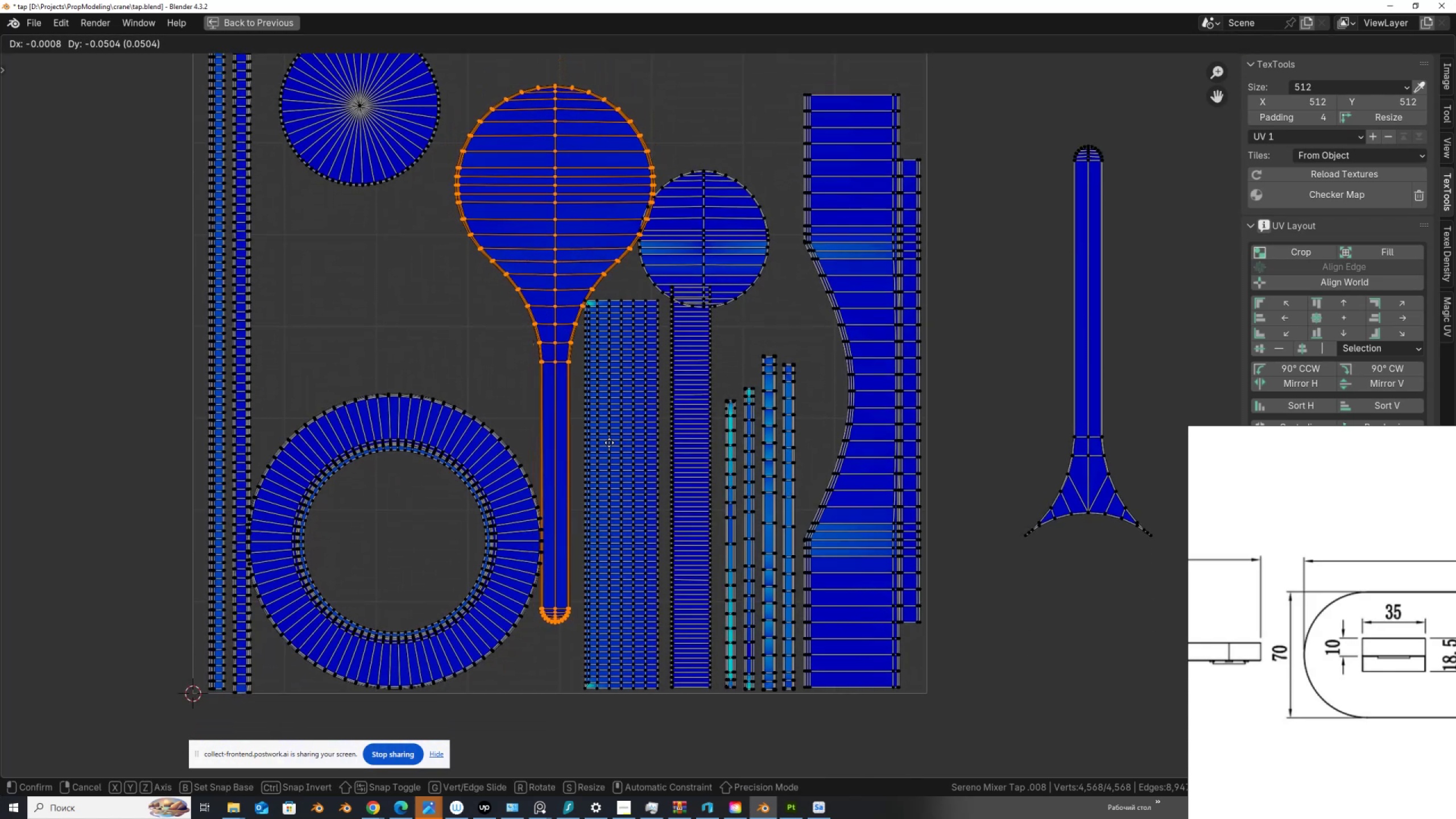 
left_click([615, 415])
 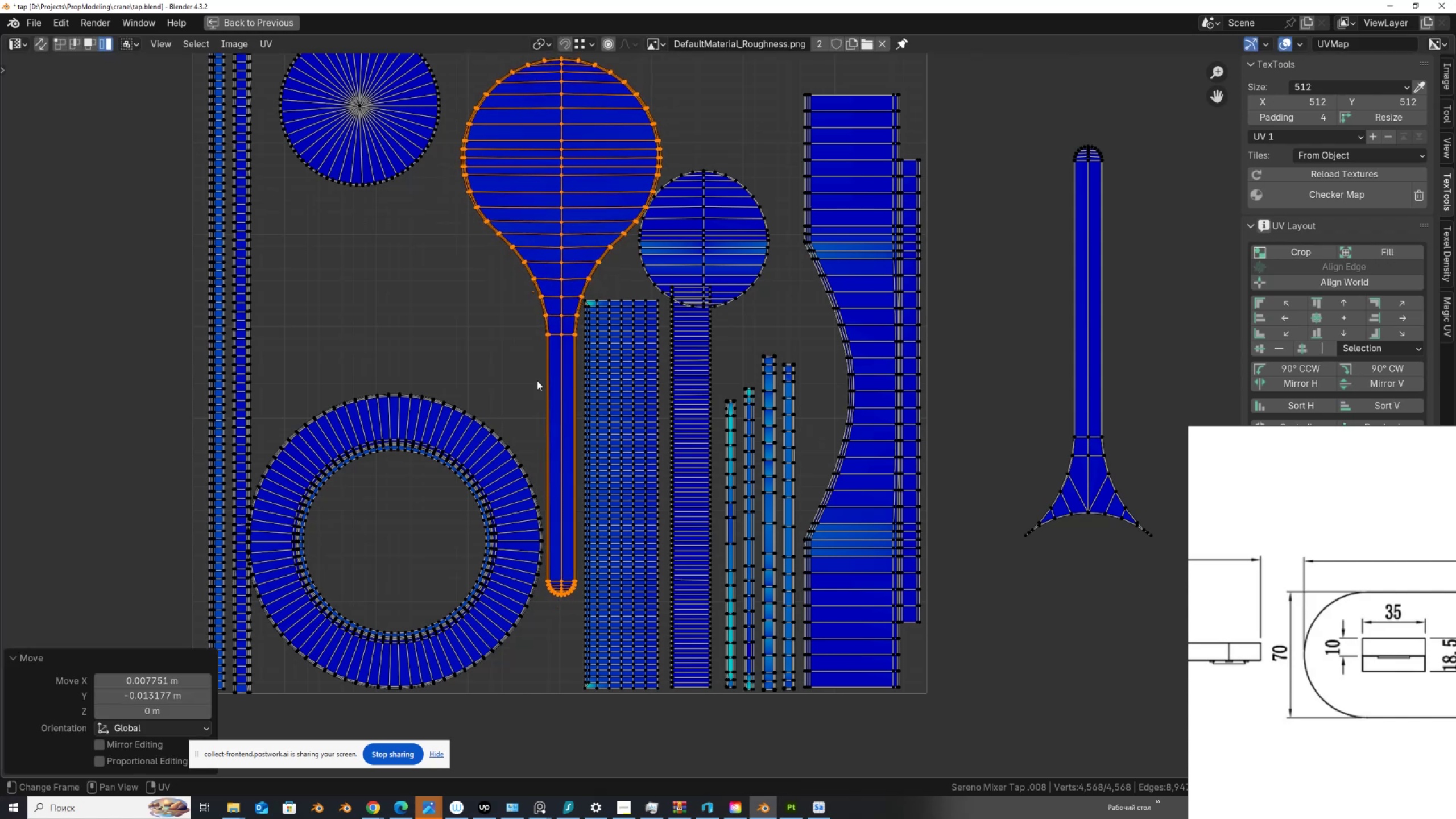 
scroll: coordinate [525, 379], scroll_direction: down, amount: 2.0
 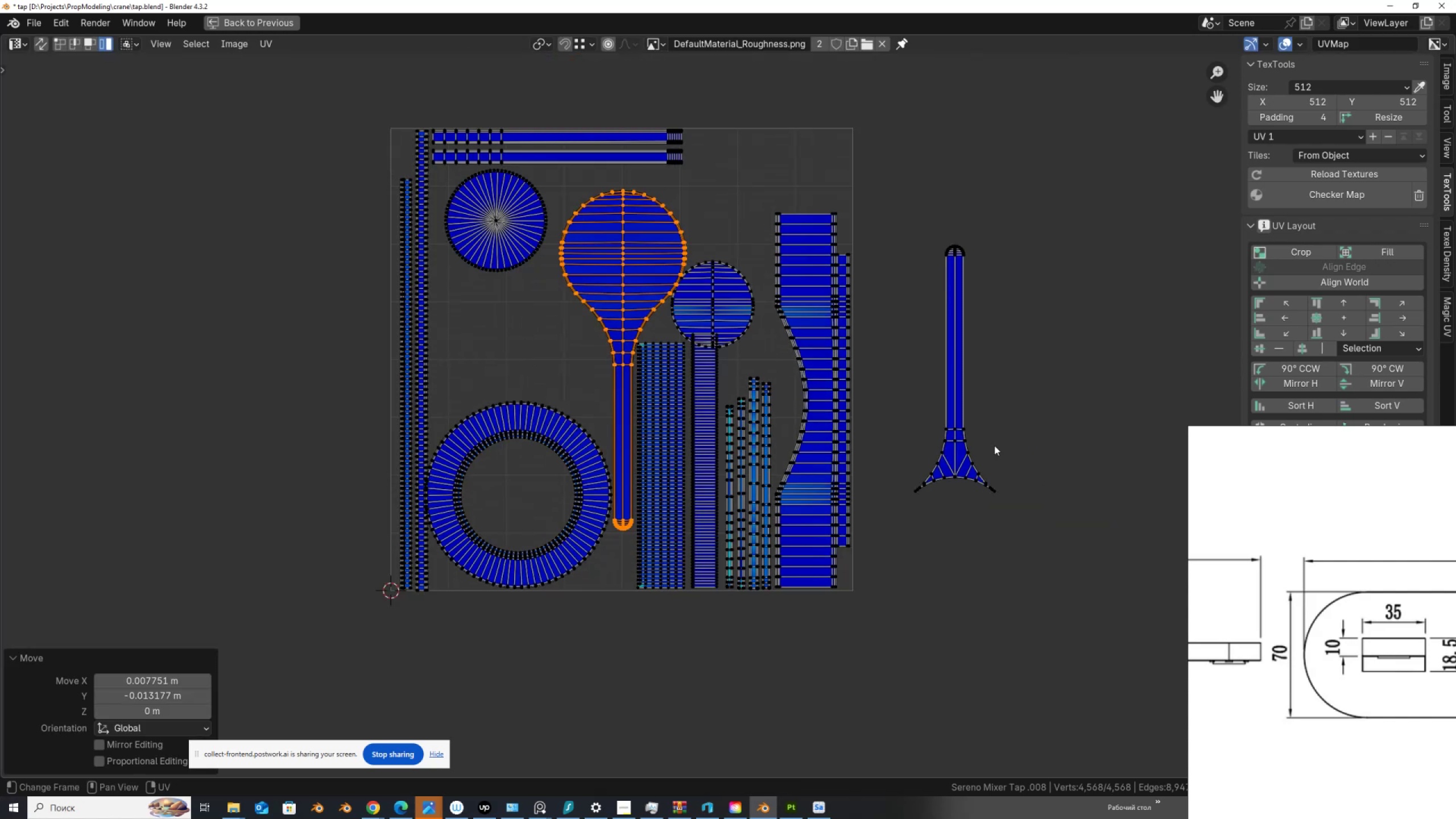 
left_click([970, 462])
 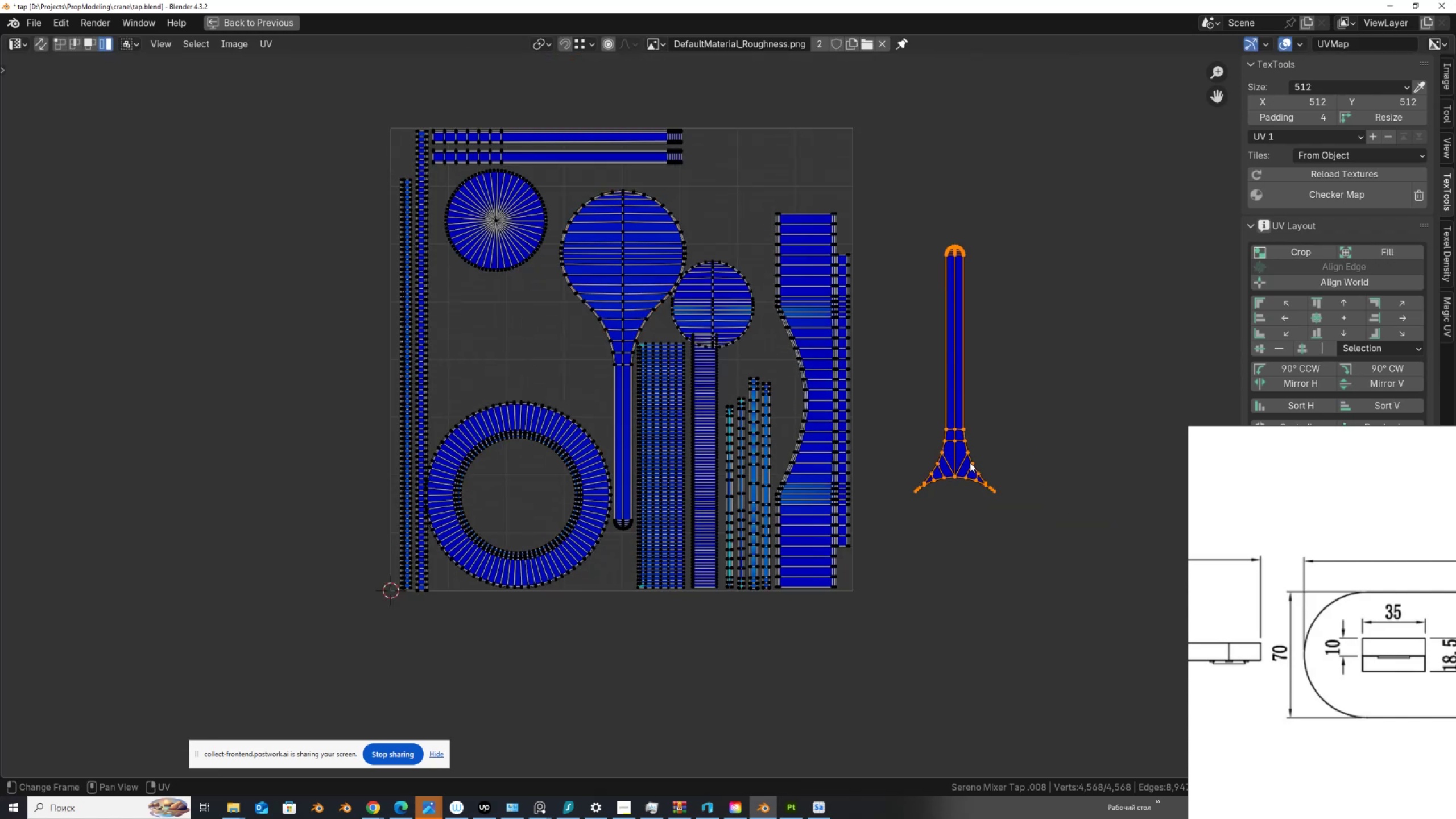 
key(G)
 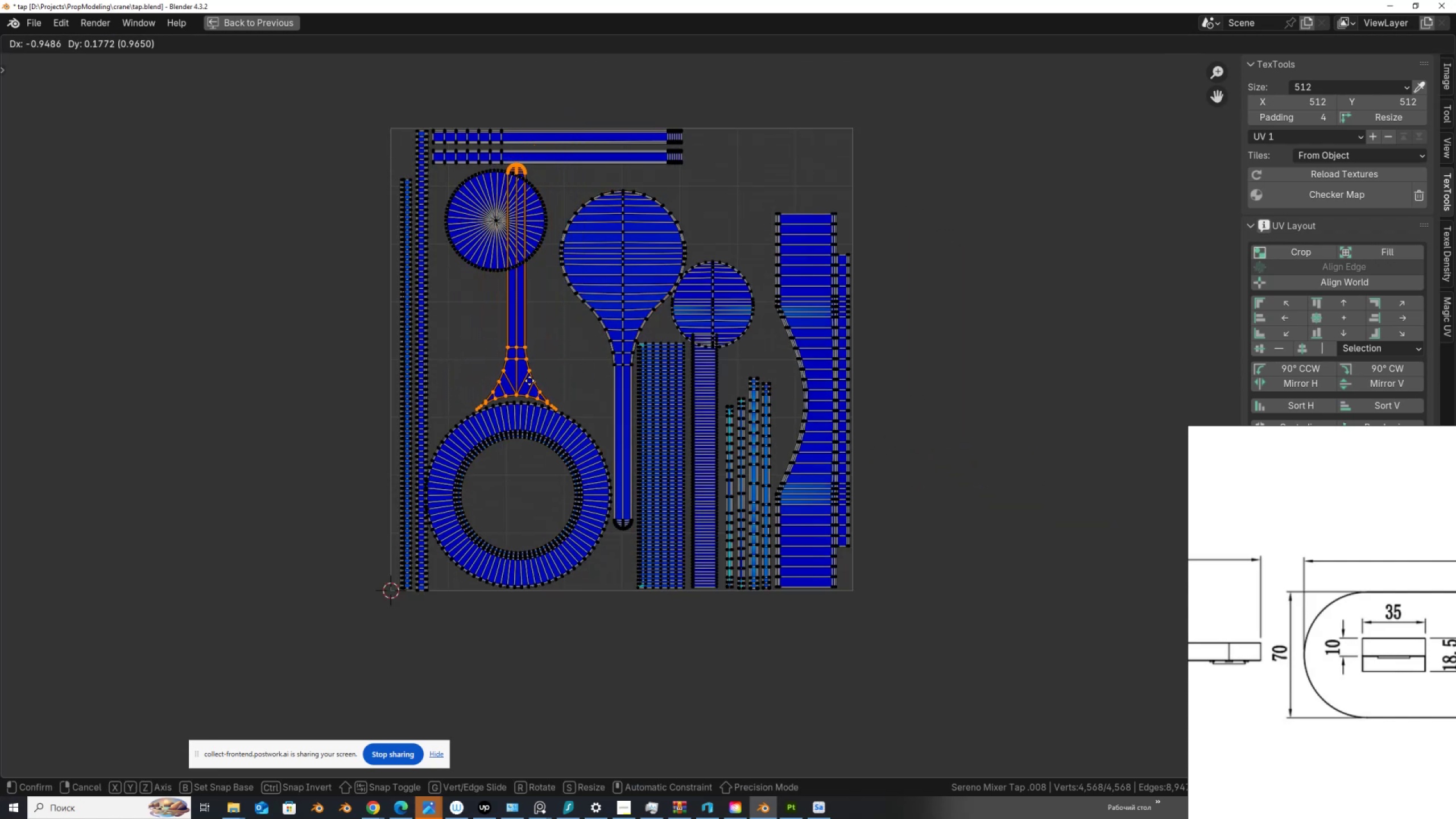 
left_click([531, 377])
 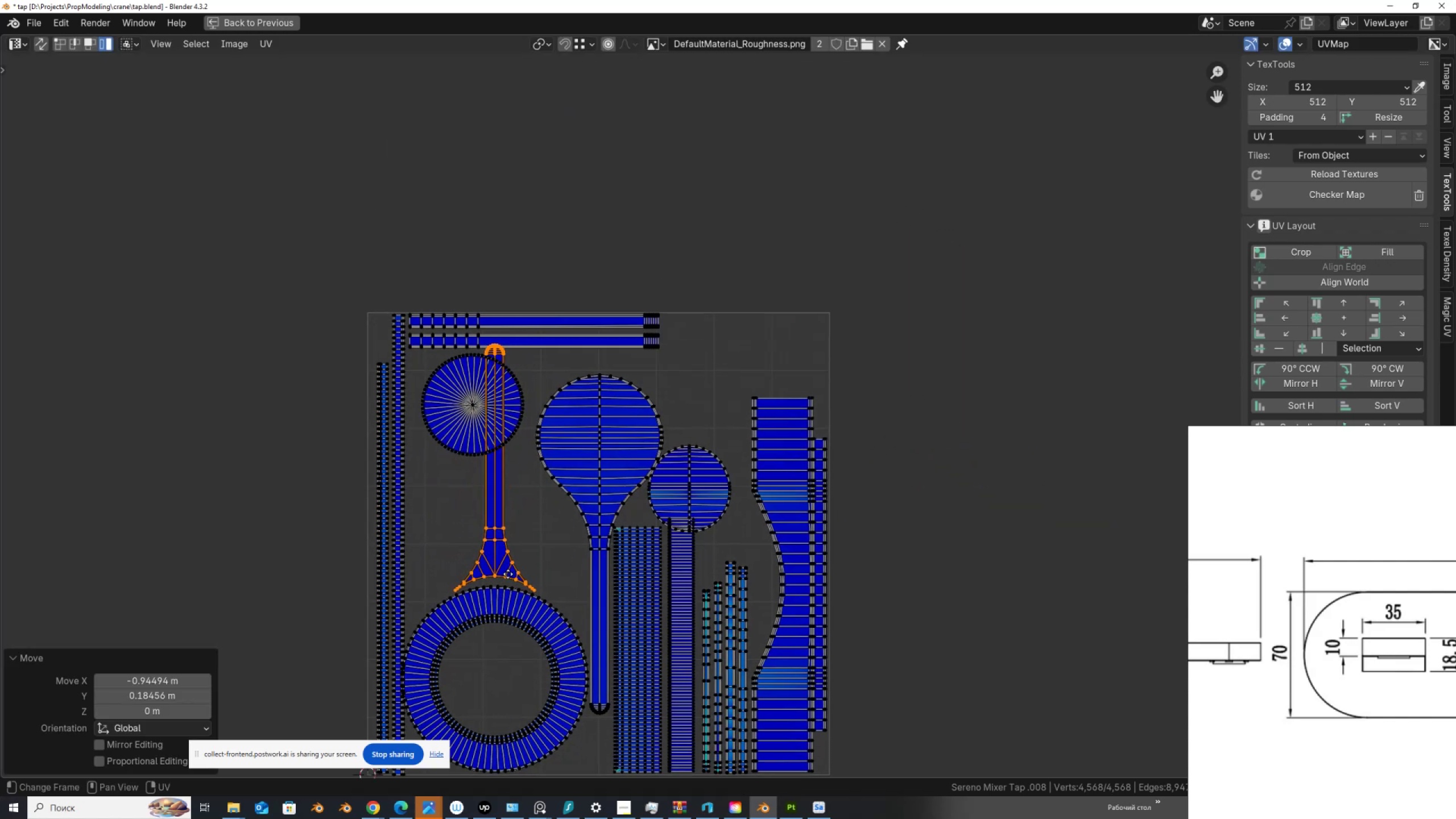 
scroll: coordinate [516, 408], scroll_direction: up, amount: 3.0
 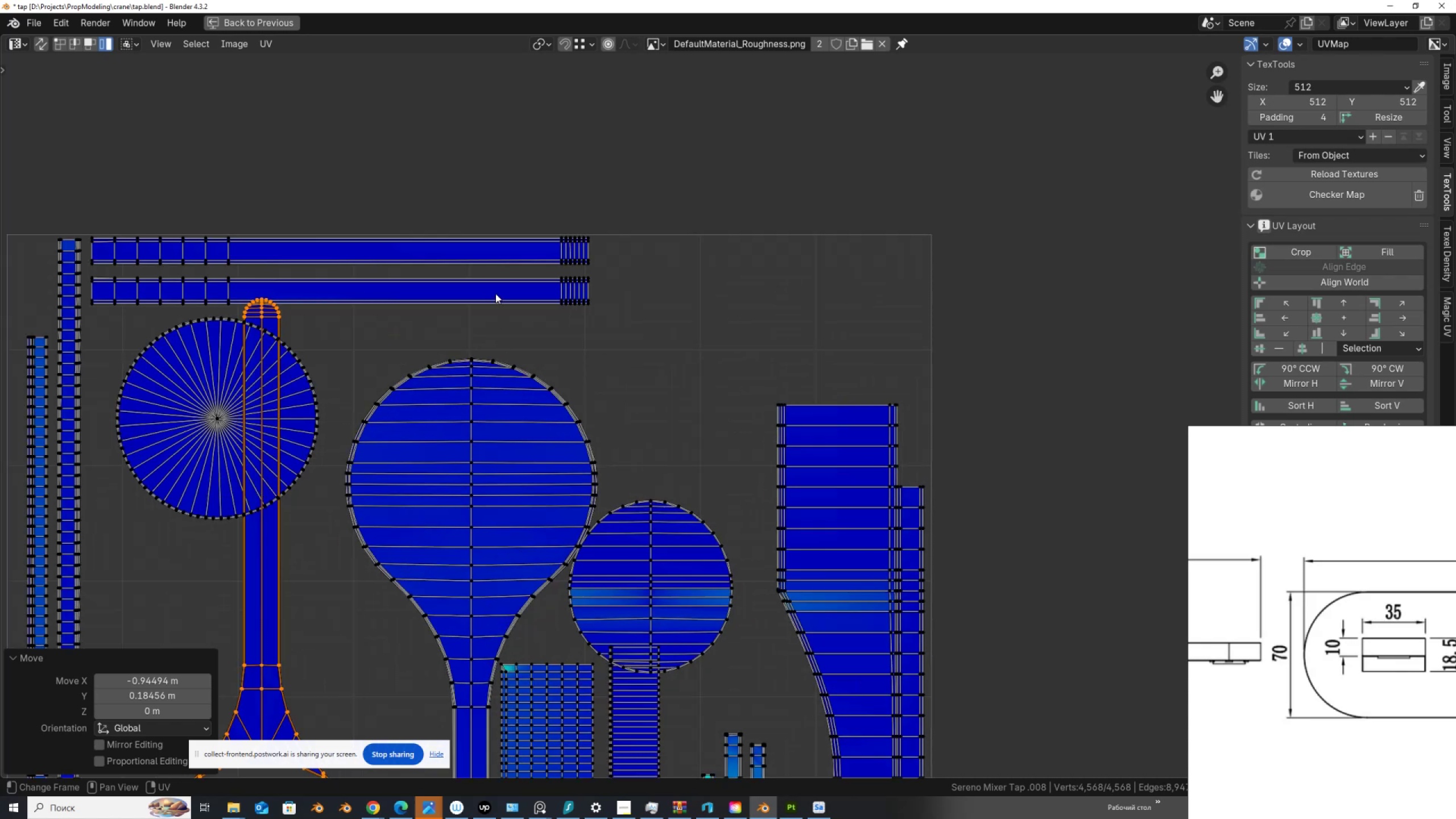 
left_click([495, 293])
 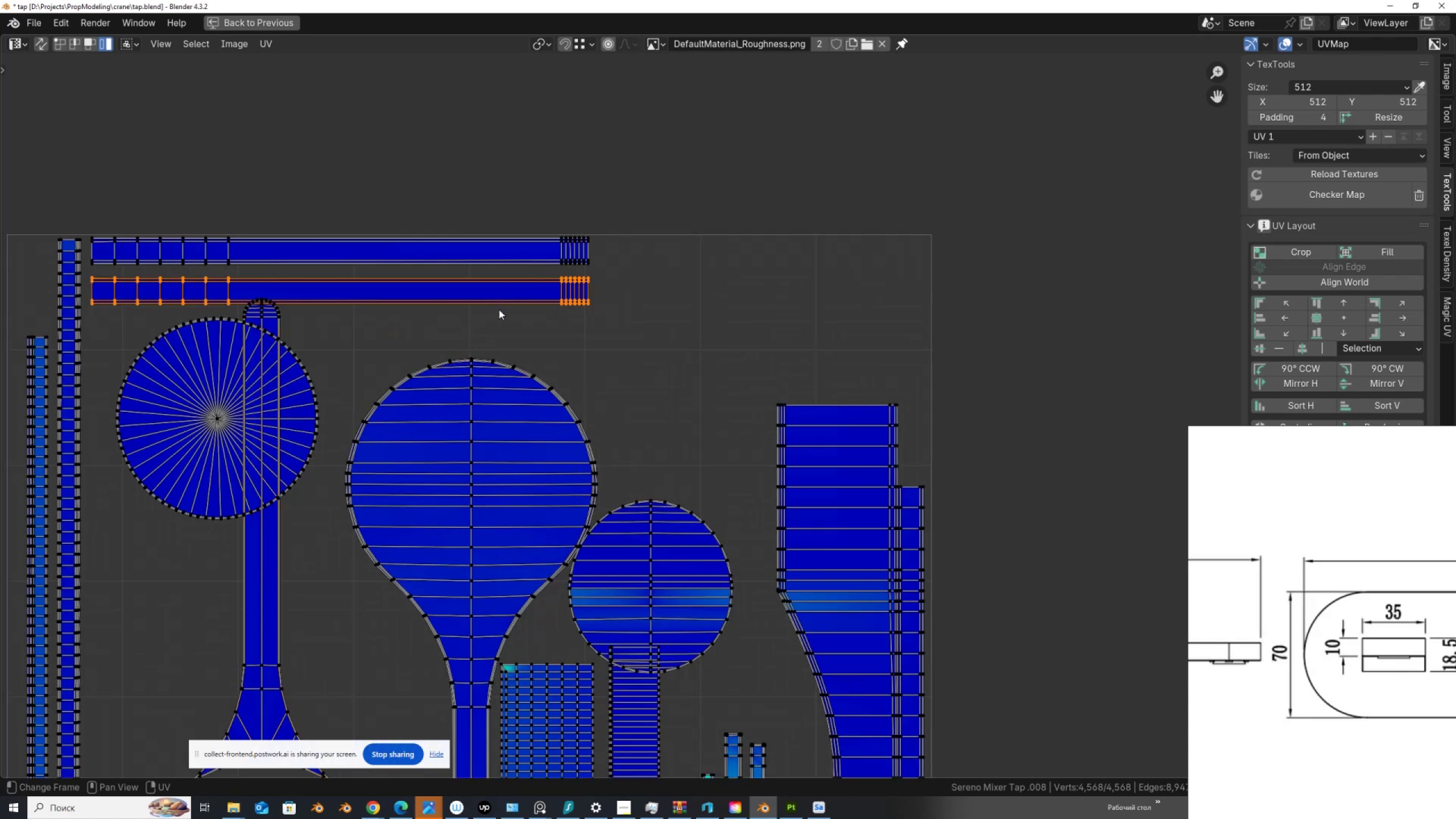 
type(gy)
 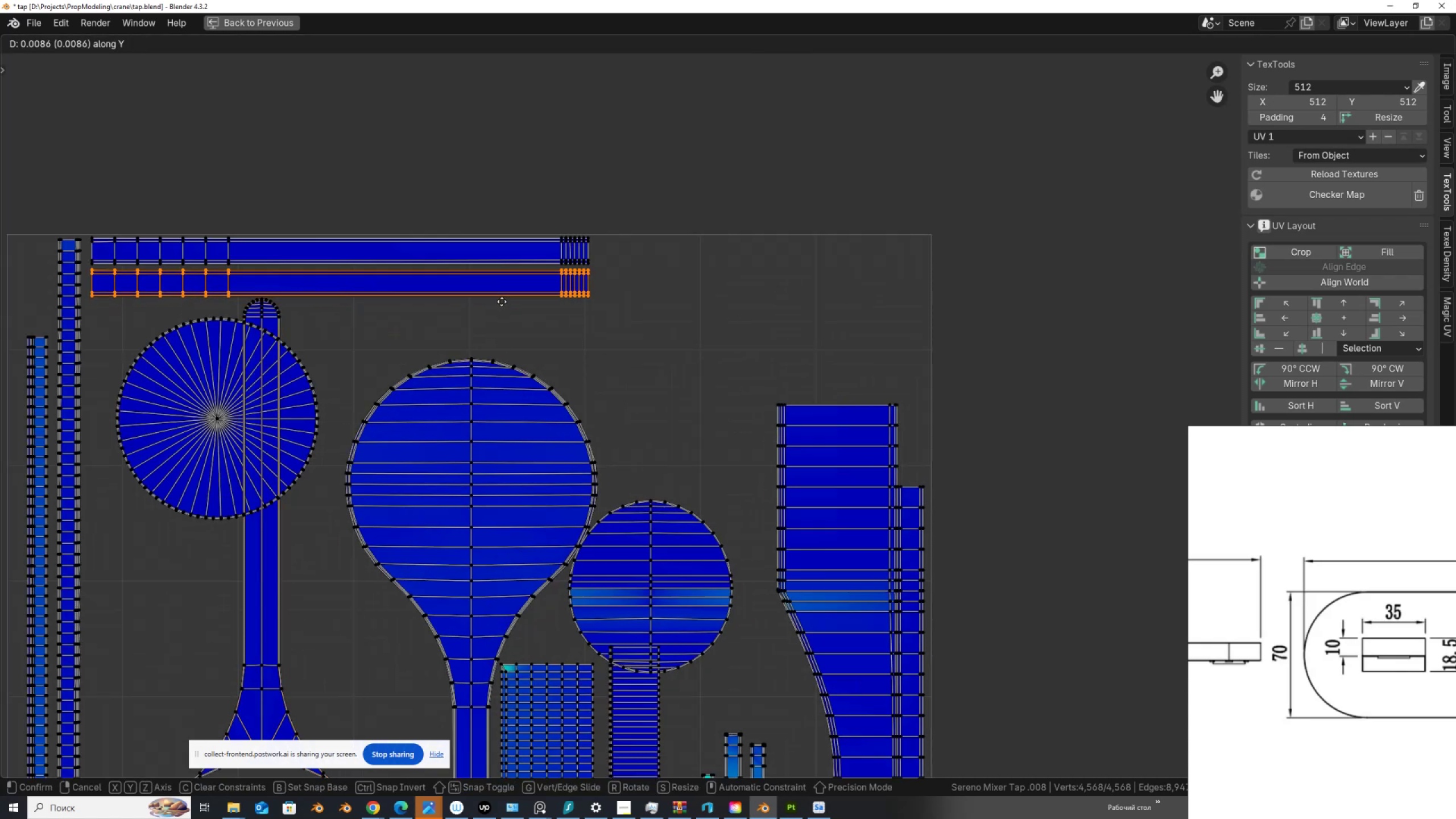 
left_click([502, 301])
 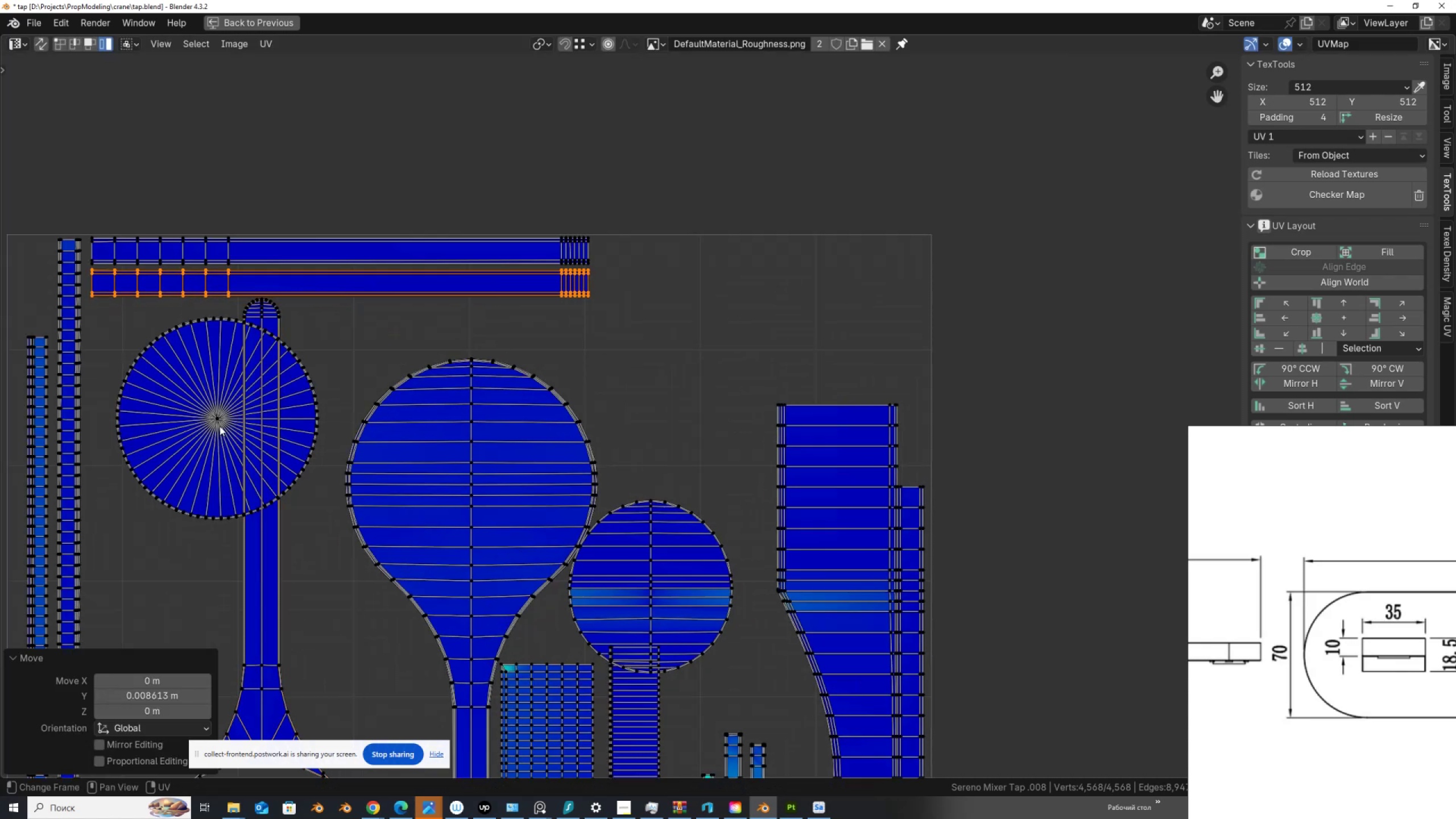 
left_click([220, 426])
 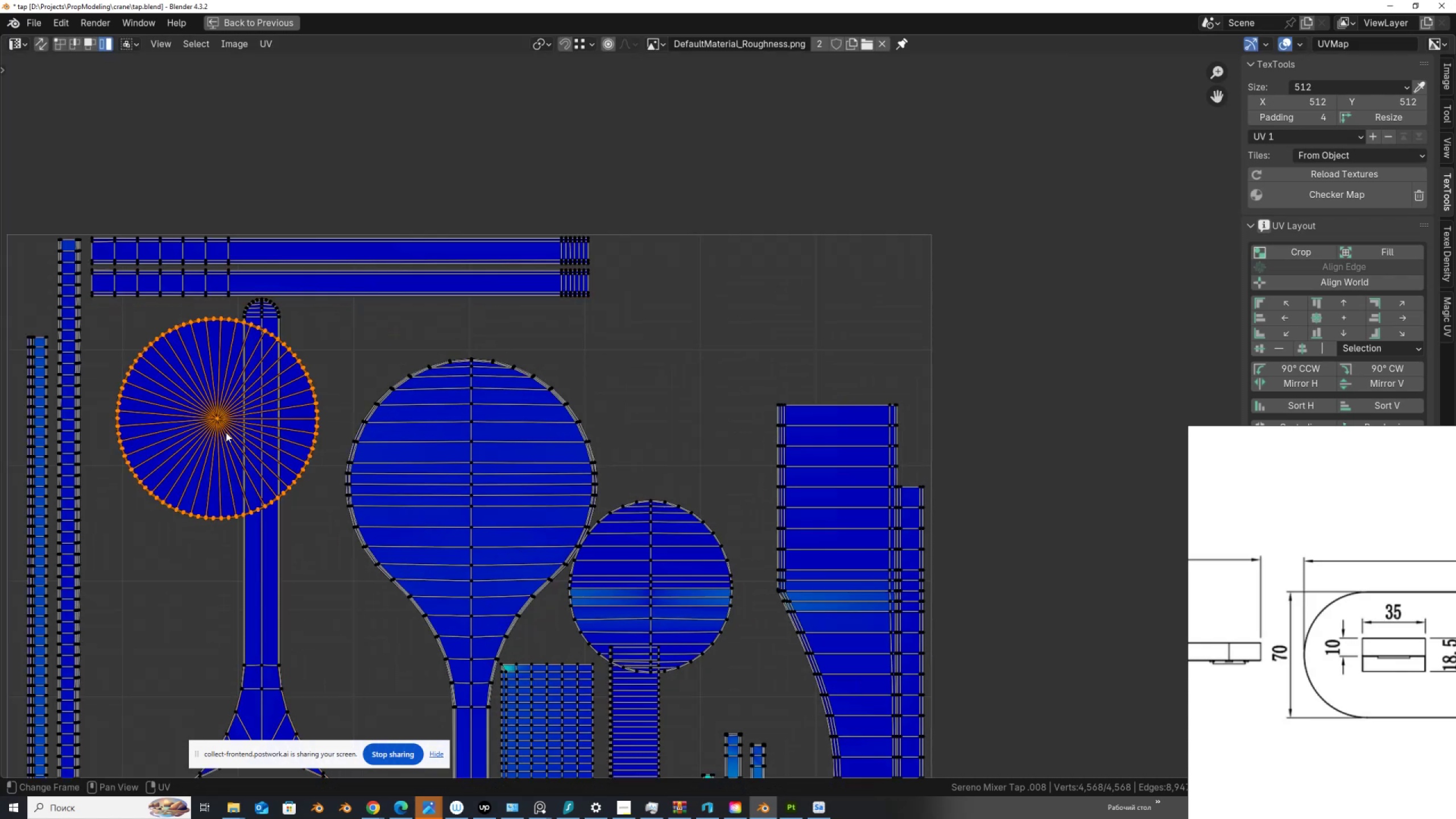 
key(G)
 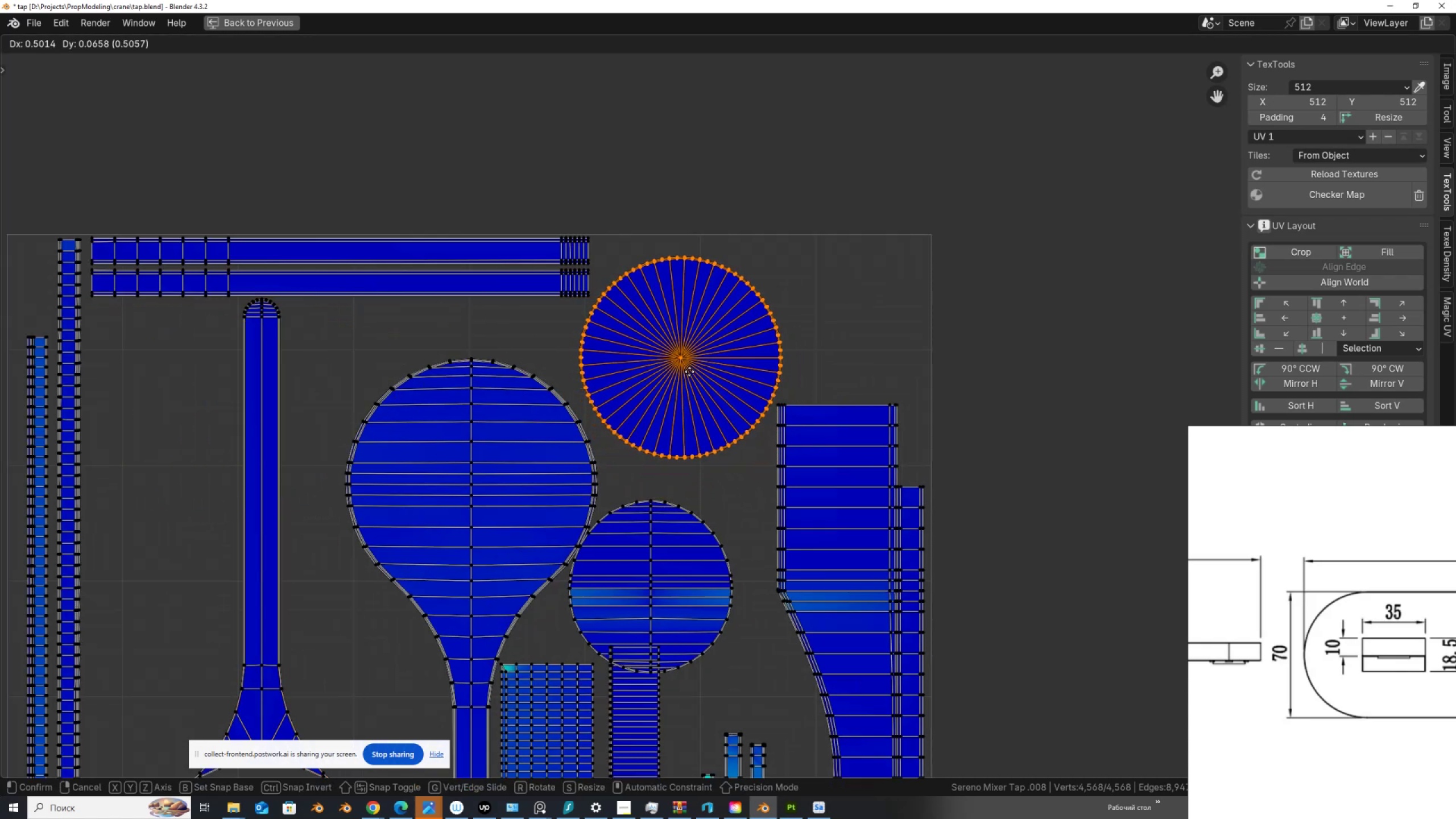 
left_click([688, 371])
 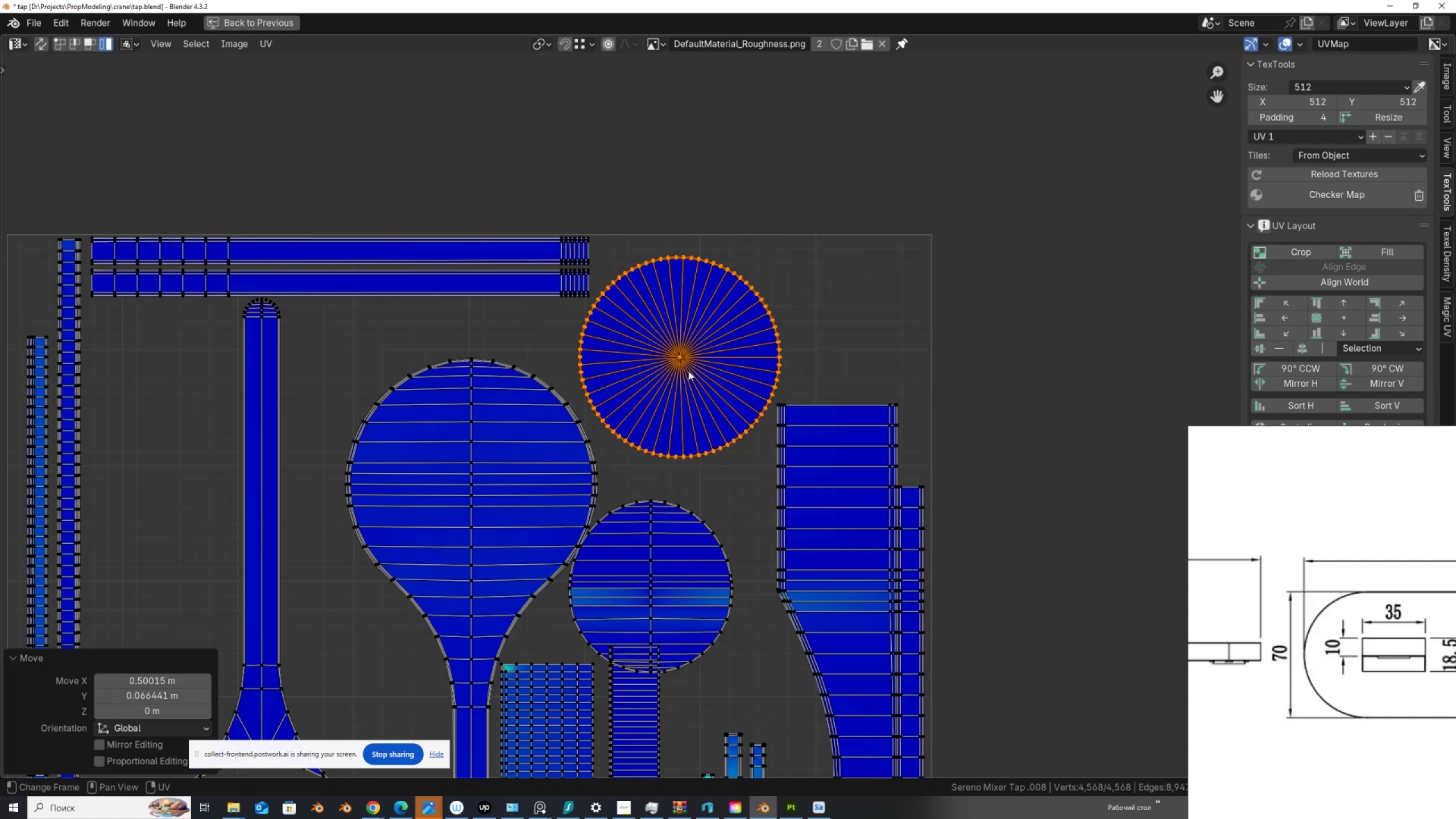 
scroll: coordinate [702, 446], scroll_direction: down, amount: 5.0
 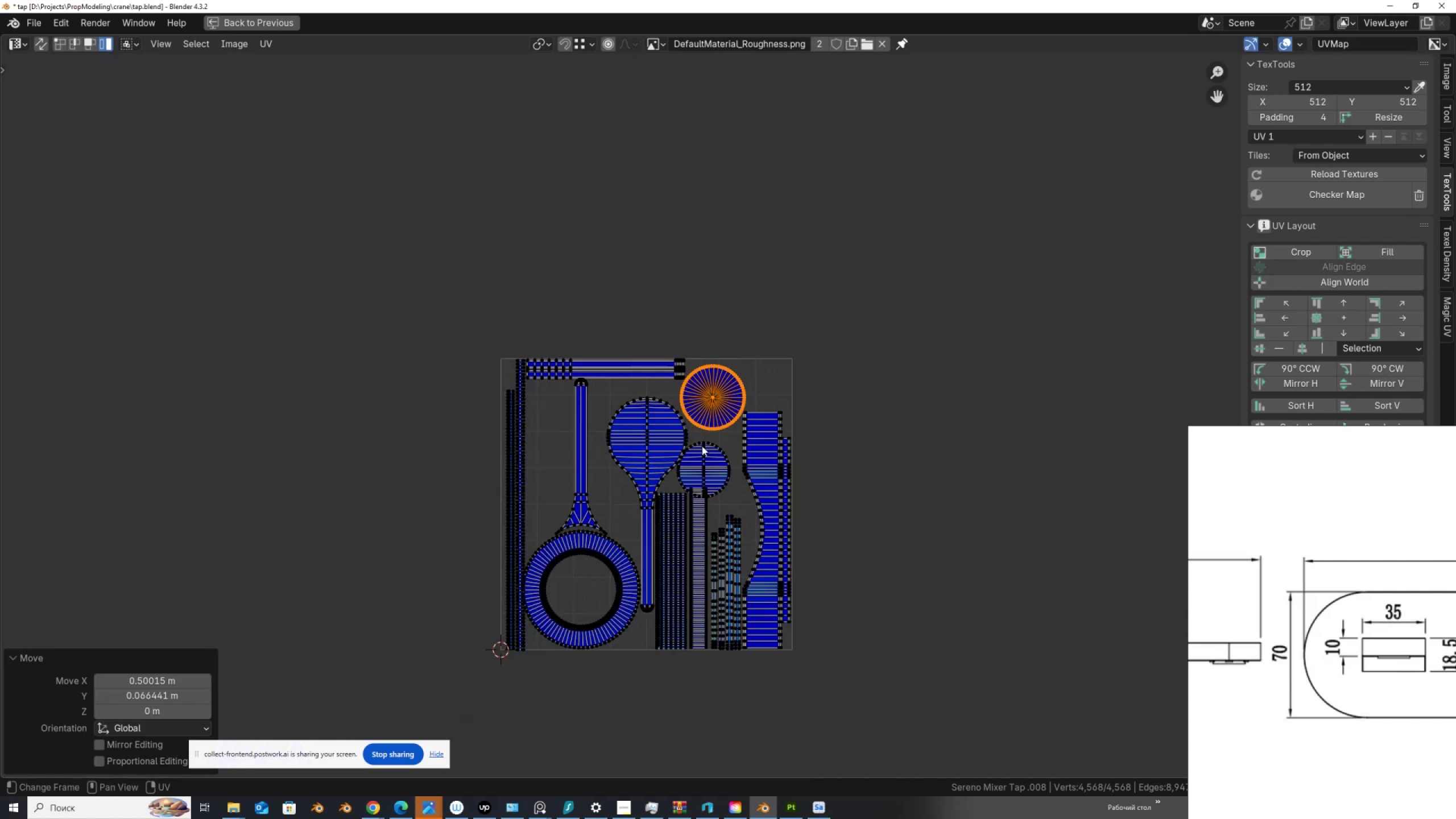 
scroll: coordinate [702, 446], scroll_direction: up, amount: 1.0
 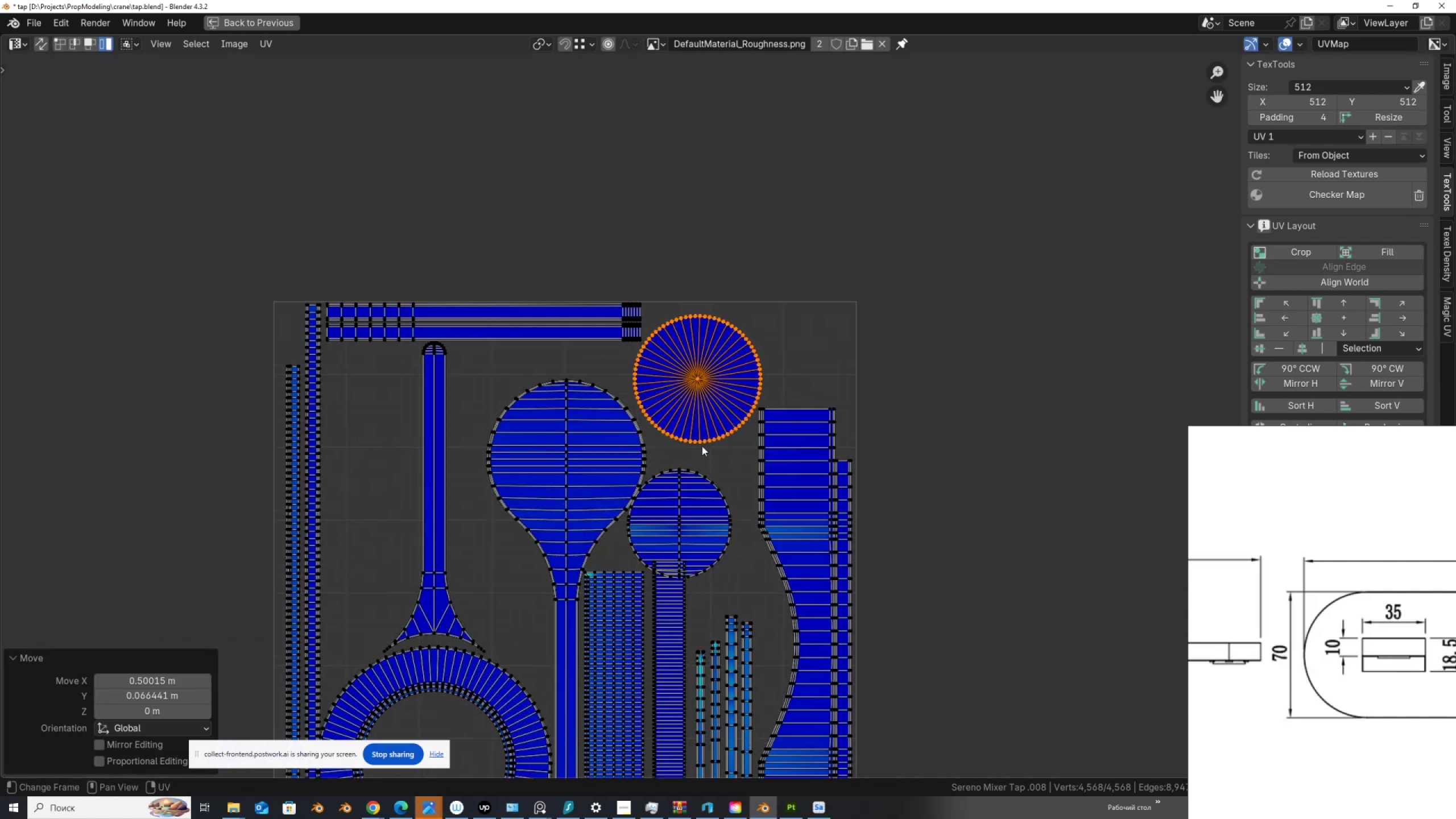 
scroll: coordinate [702, 446], scroll_direction: down, amount: 1.0
 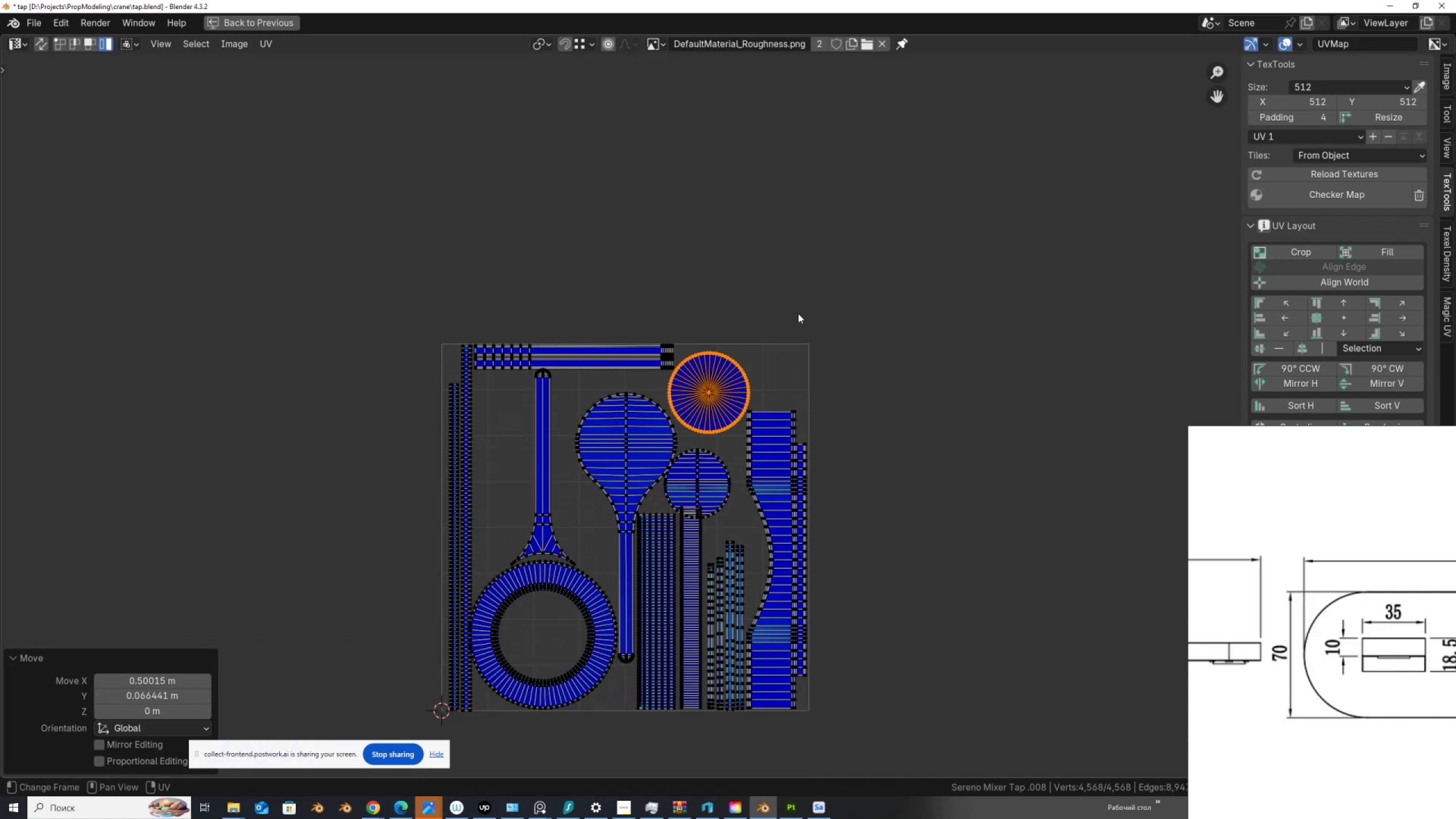 
key(Control+ControlLeft)
 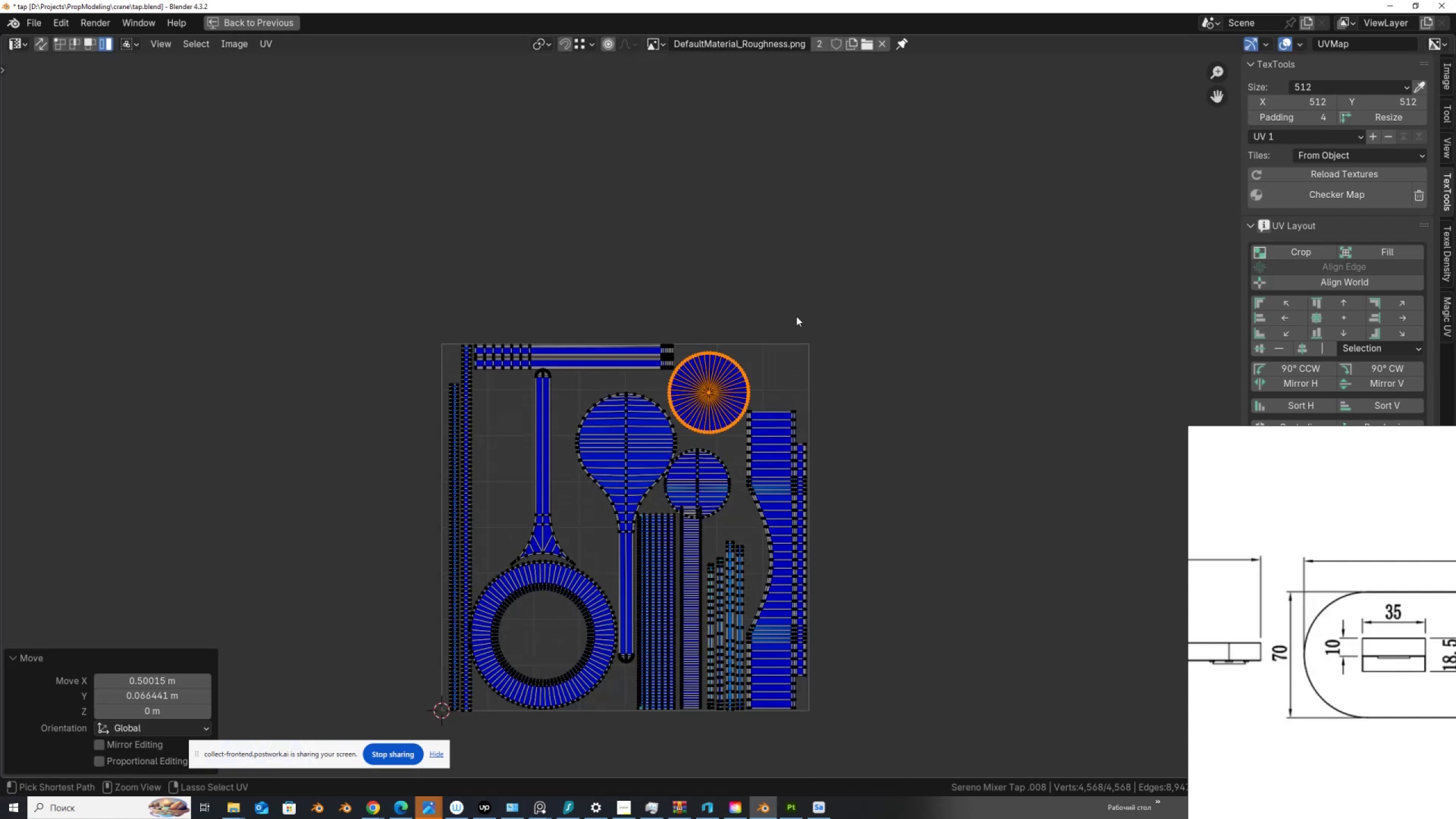 
key(Control+Space)
 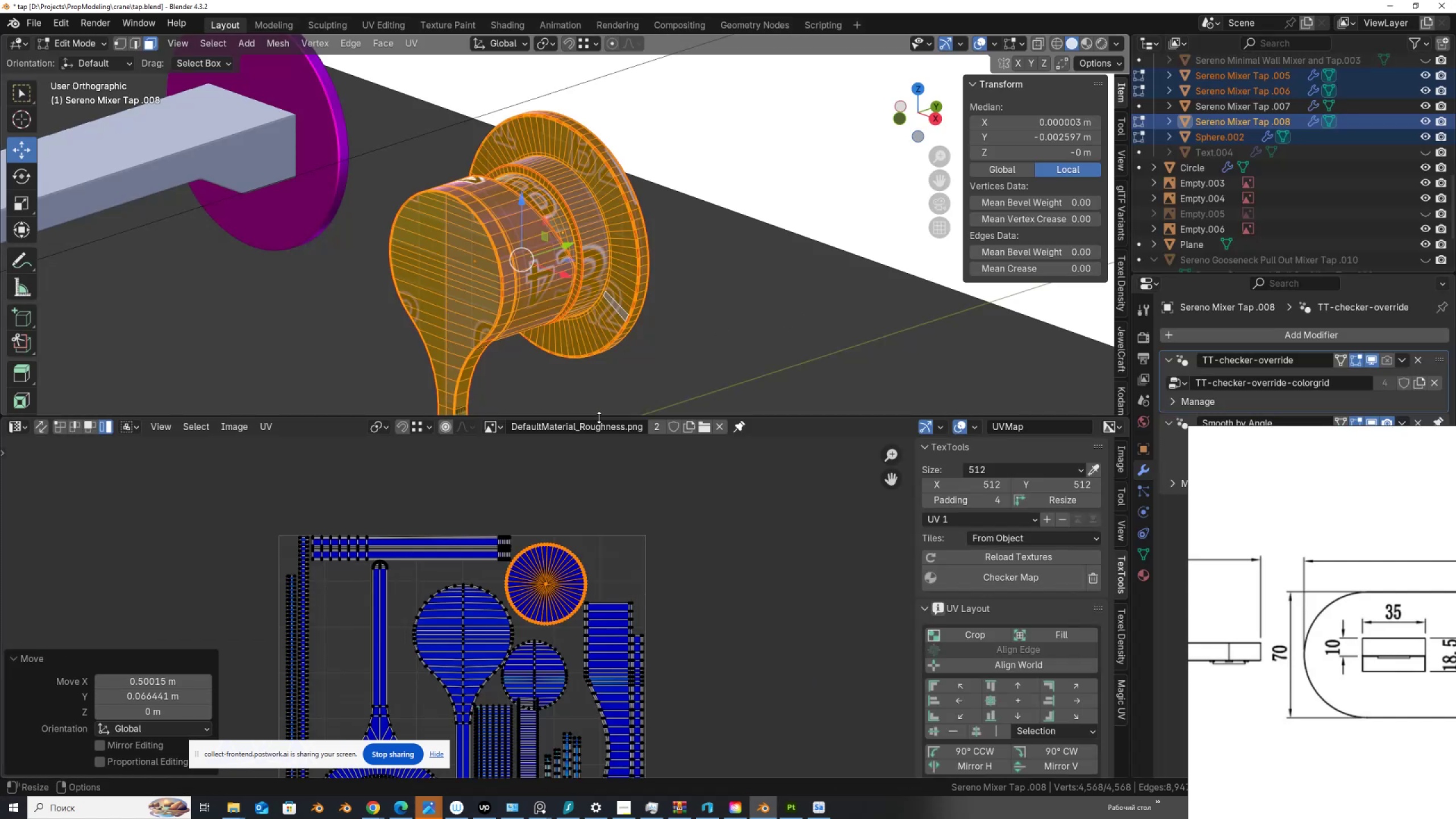 
left_click_drag(start_coordinate=[598, 421], to_coordinate=[772, 473])
 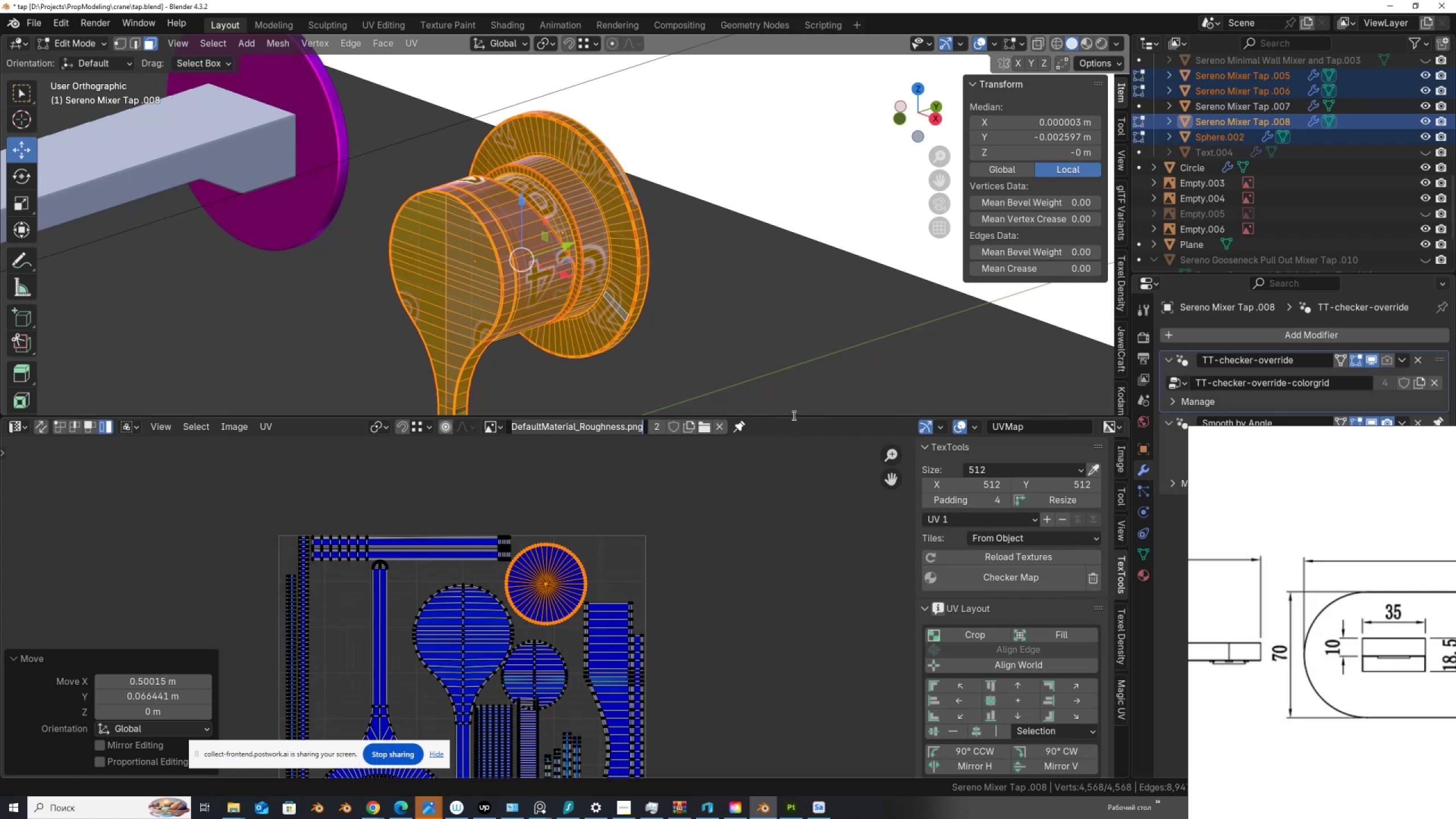 
left_click([793, 414])
 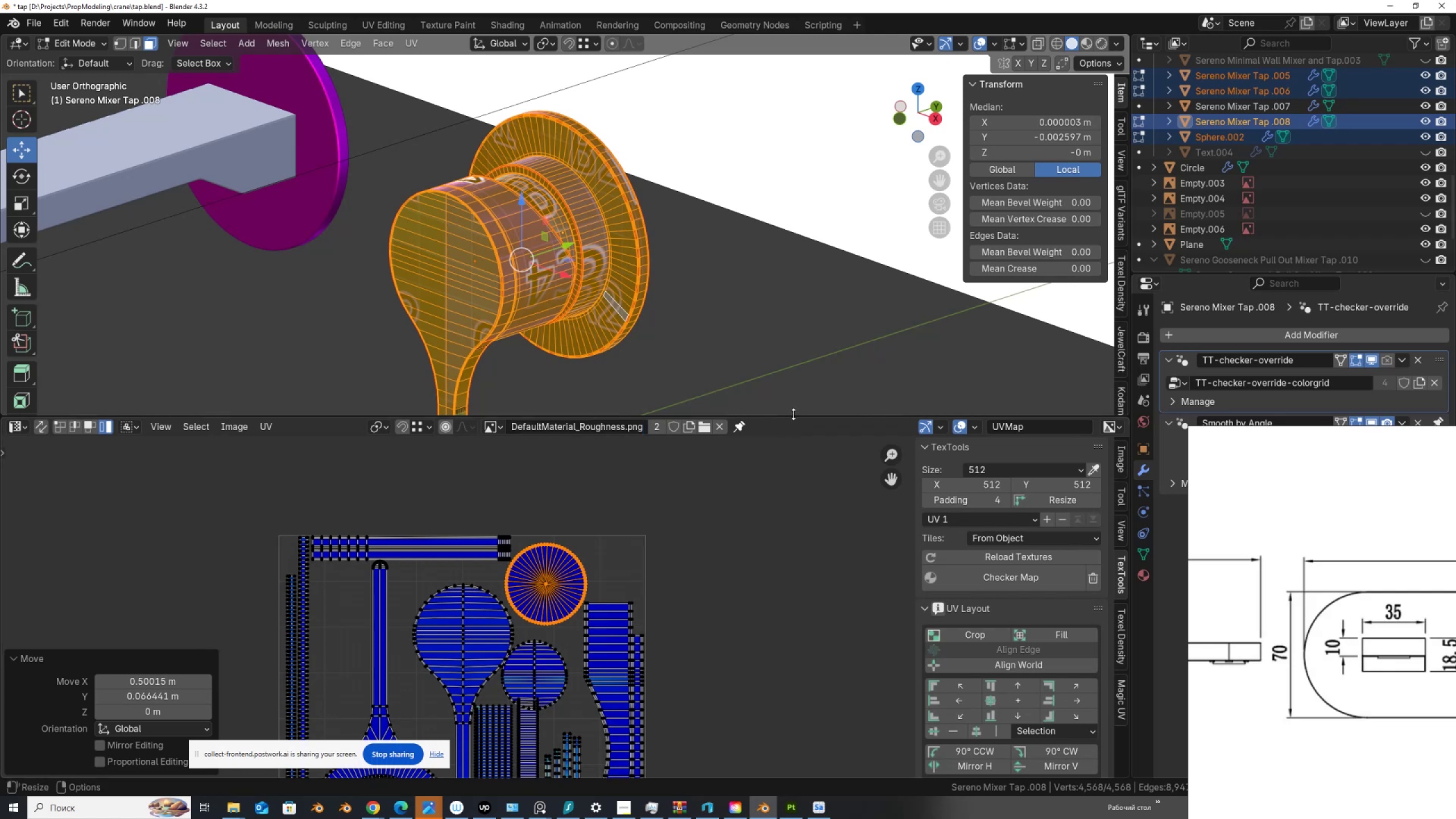 
left_click_drag(start_coordinate=[793, 414], to_coordinate=[789, 576])
 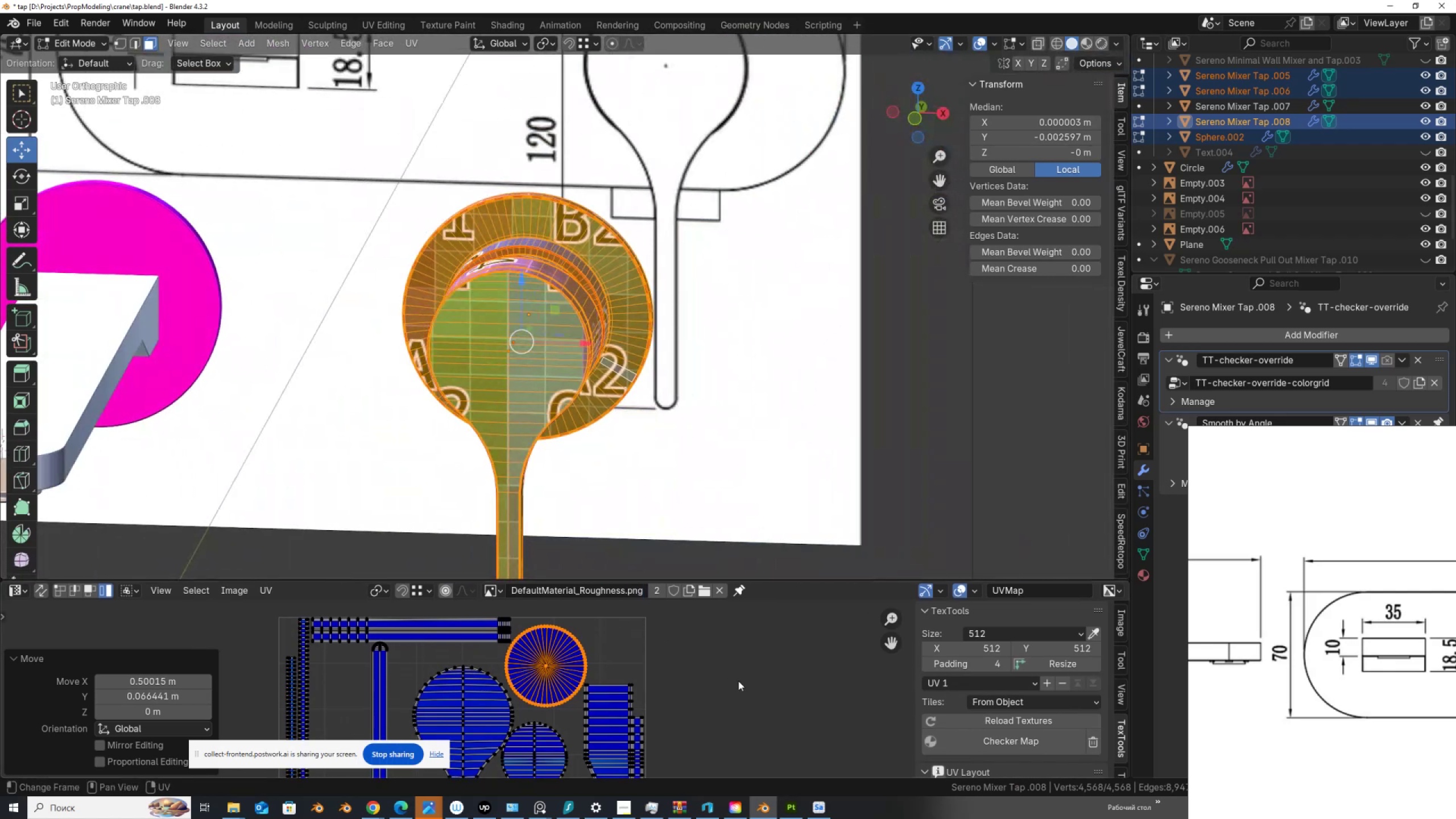 
left_click([495, 717])
 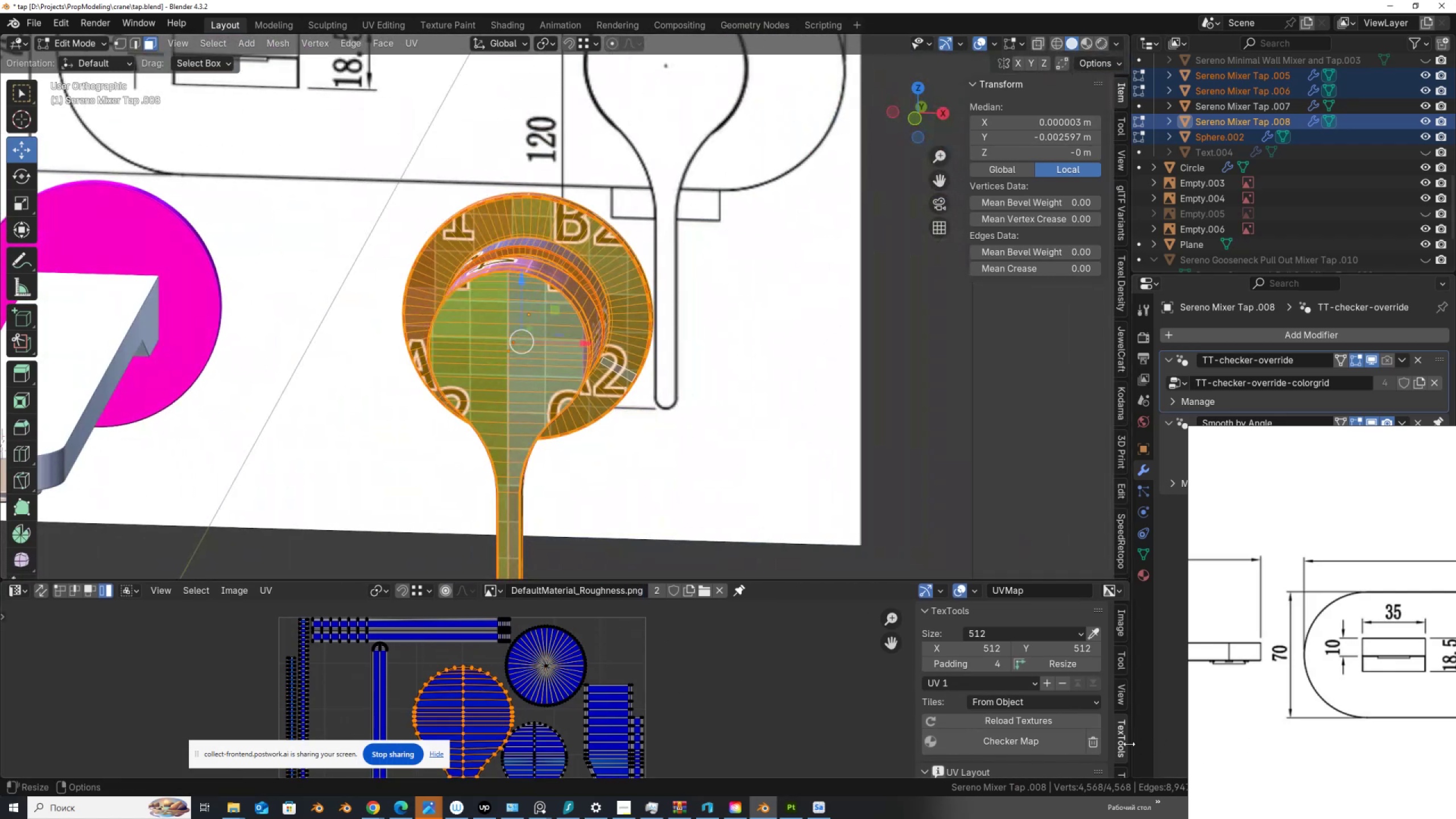 
scroll: coordinate [1124, 747], scroll_direction: down, amount: 3.0
 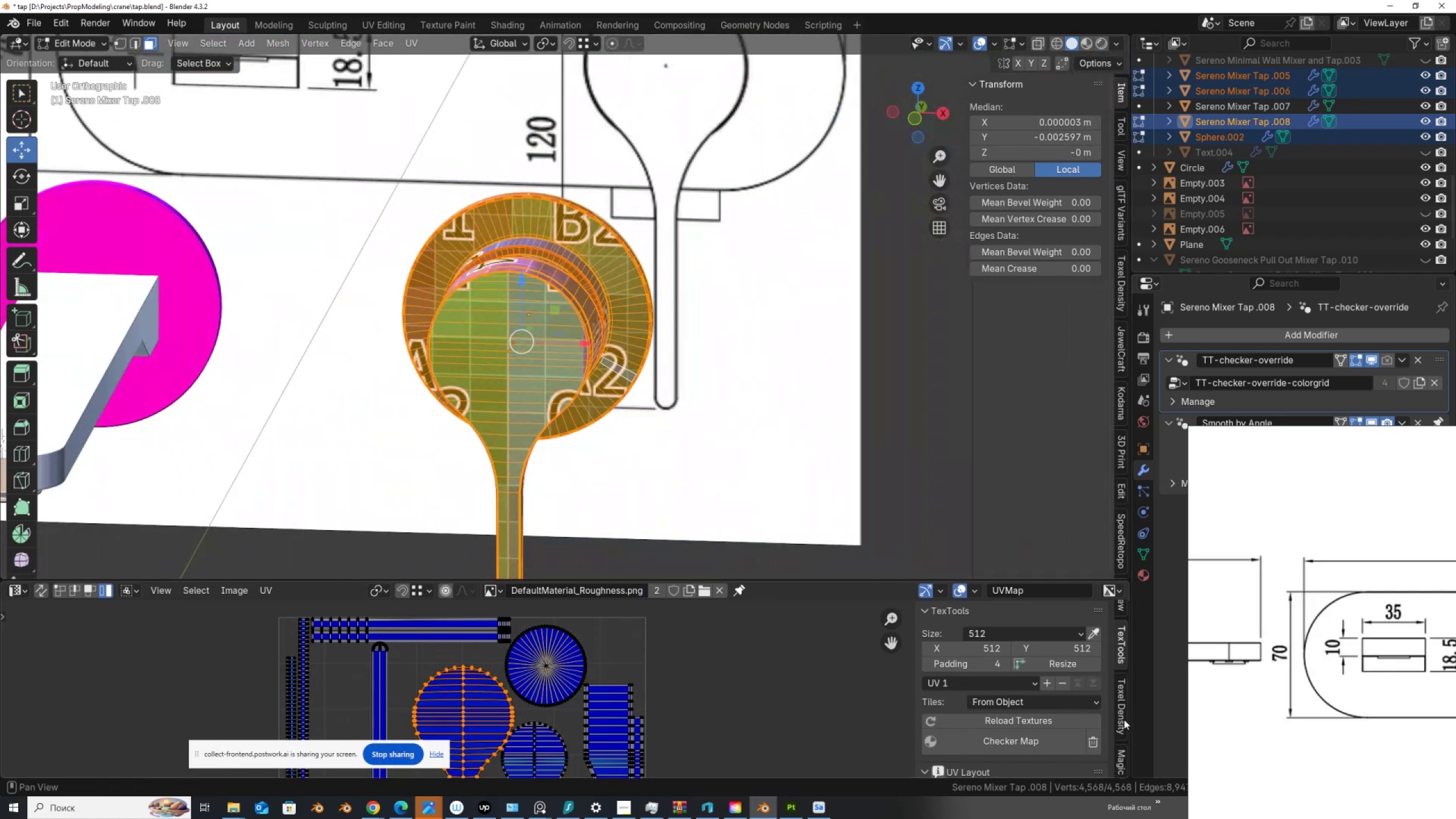 
left_click([1124, 718])
 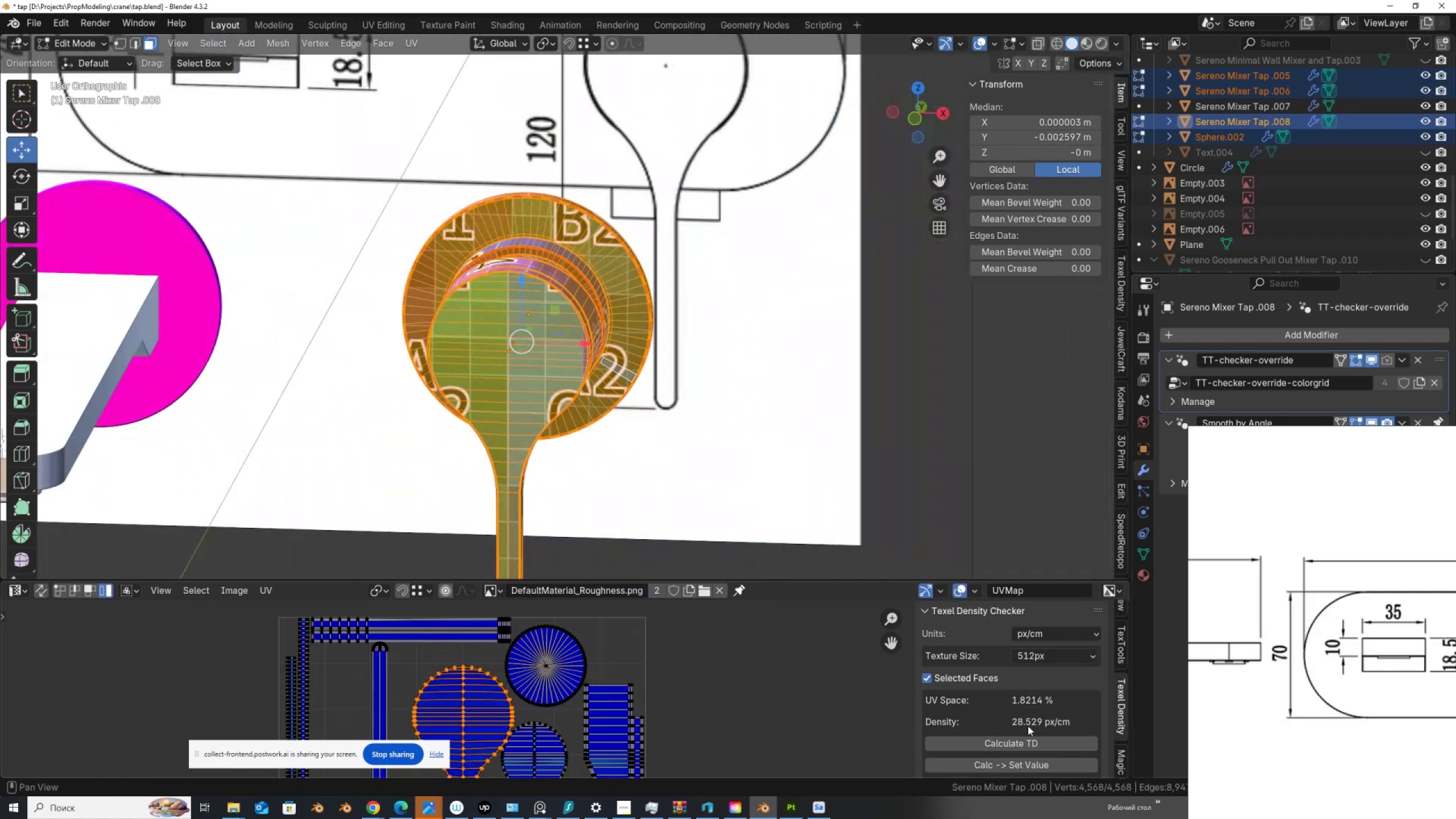 
scroll: coordinate [1027, 728], scroll_direction: down, amount: 2.0
 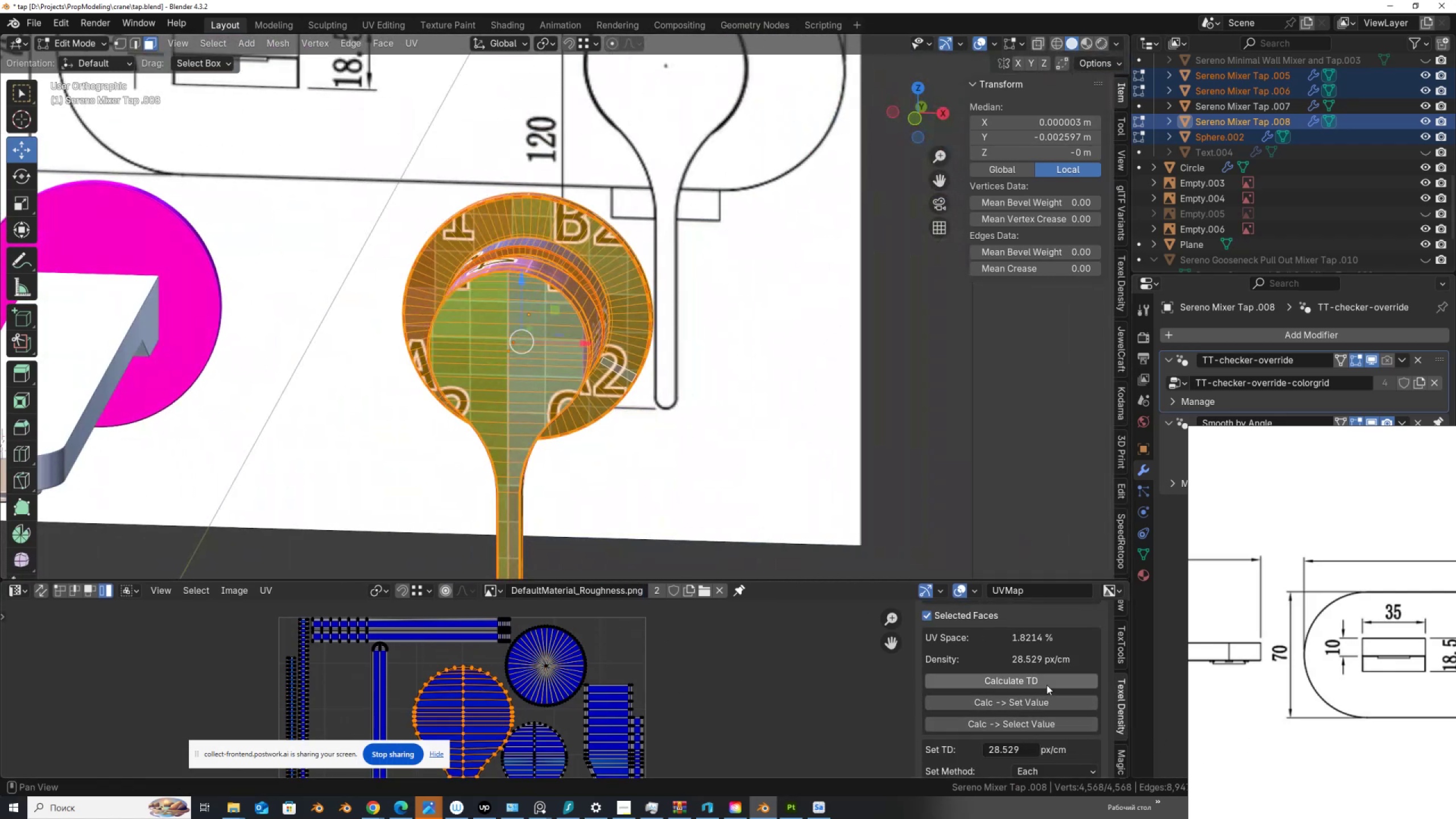 
left_click([1046, 684])
 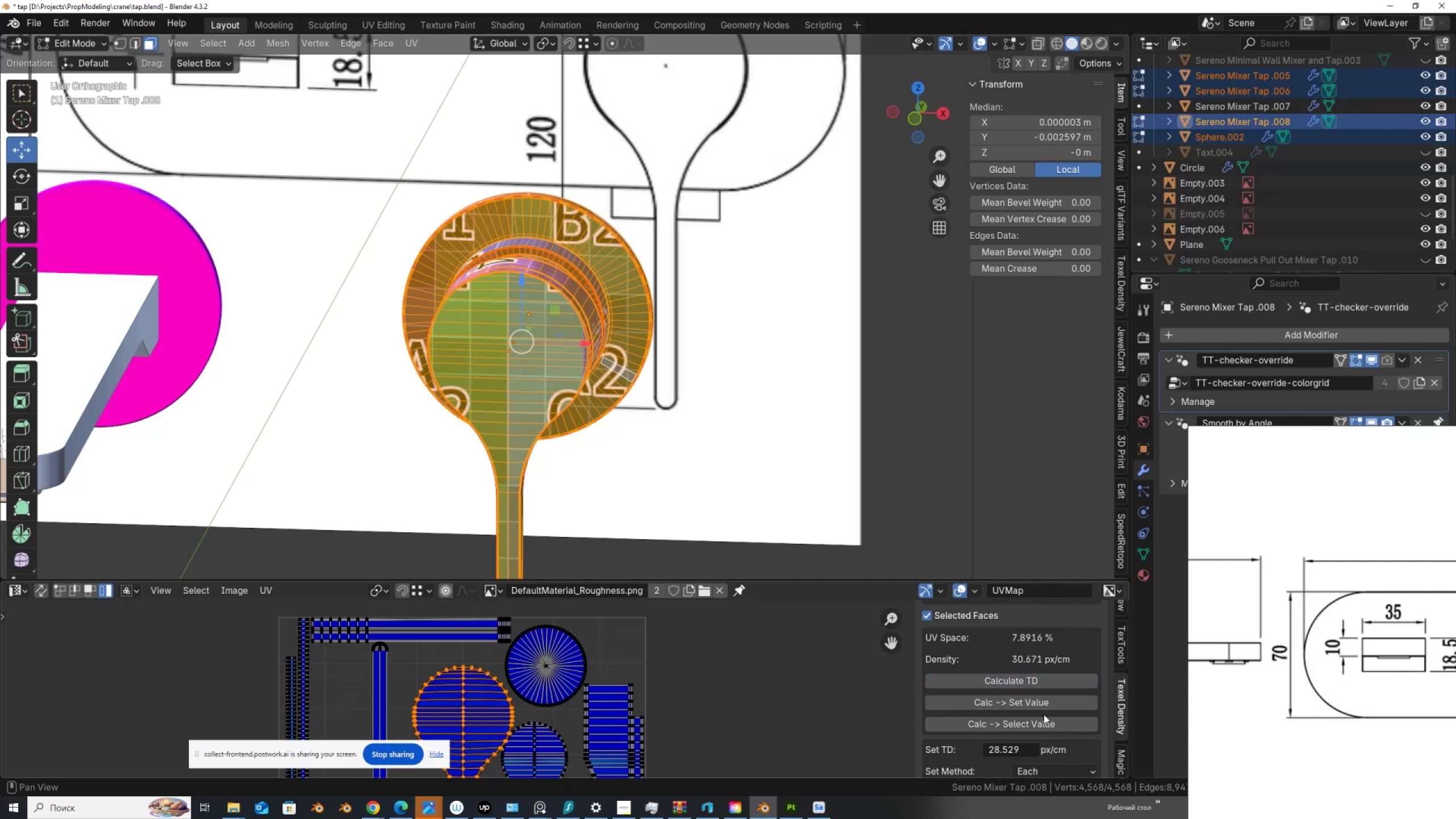 
left_click([1045, 702])
 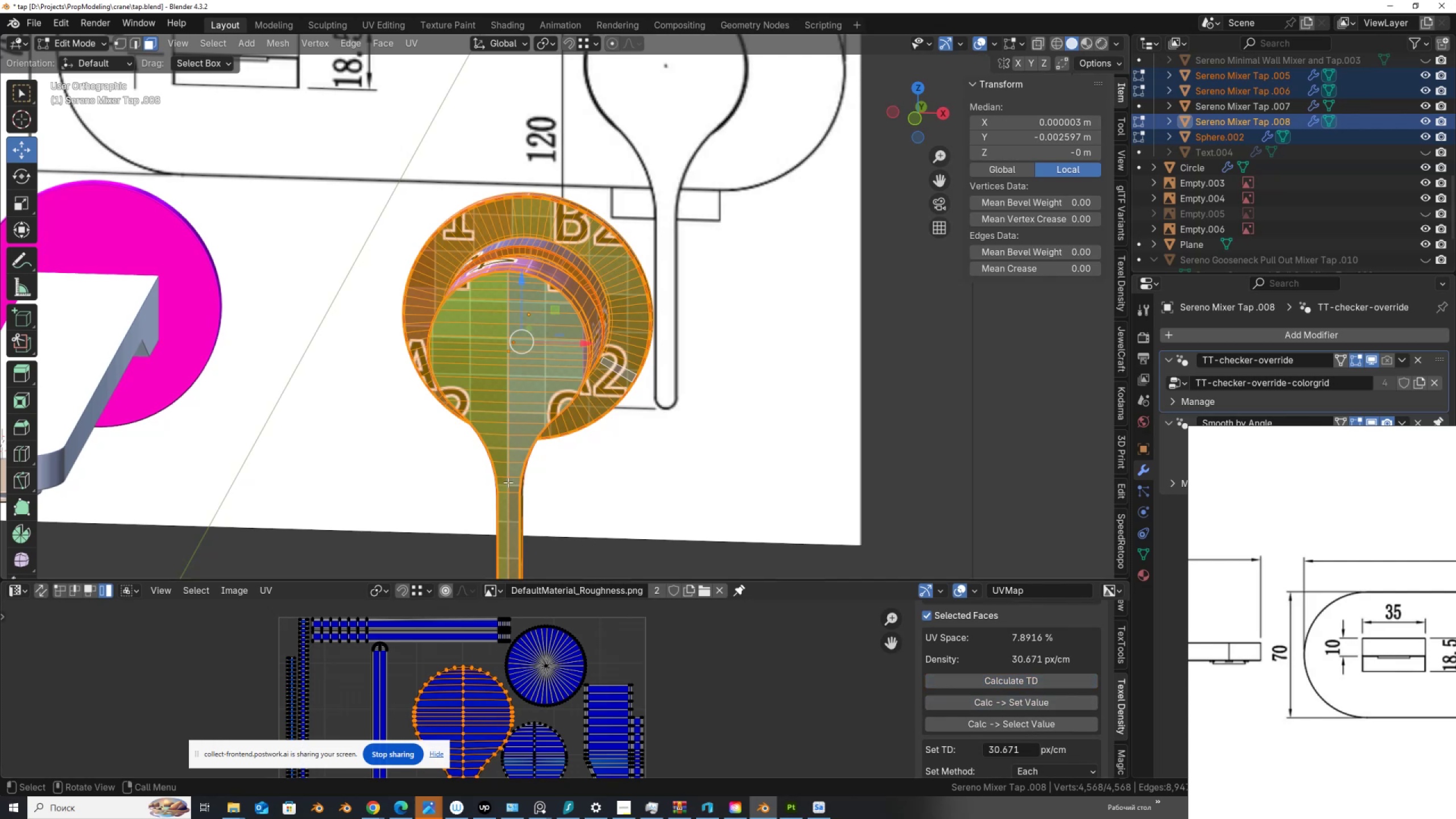 
scroll: coordinate [373, 315], scroll_direction: down, amount: 4.0
 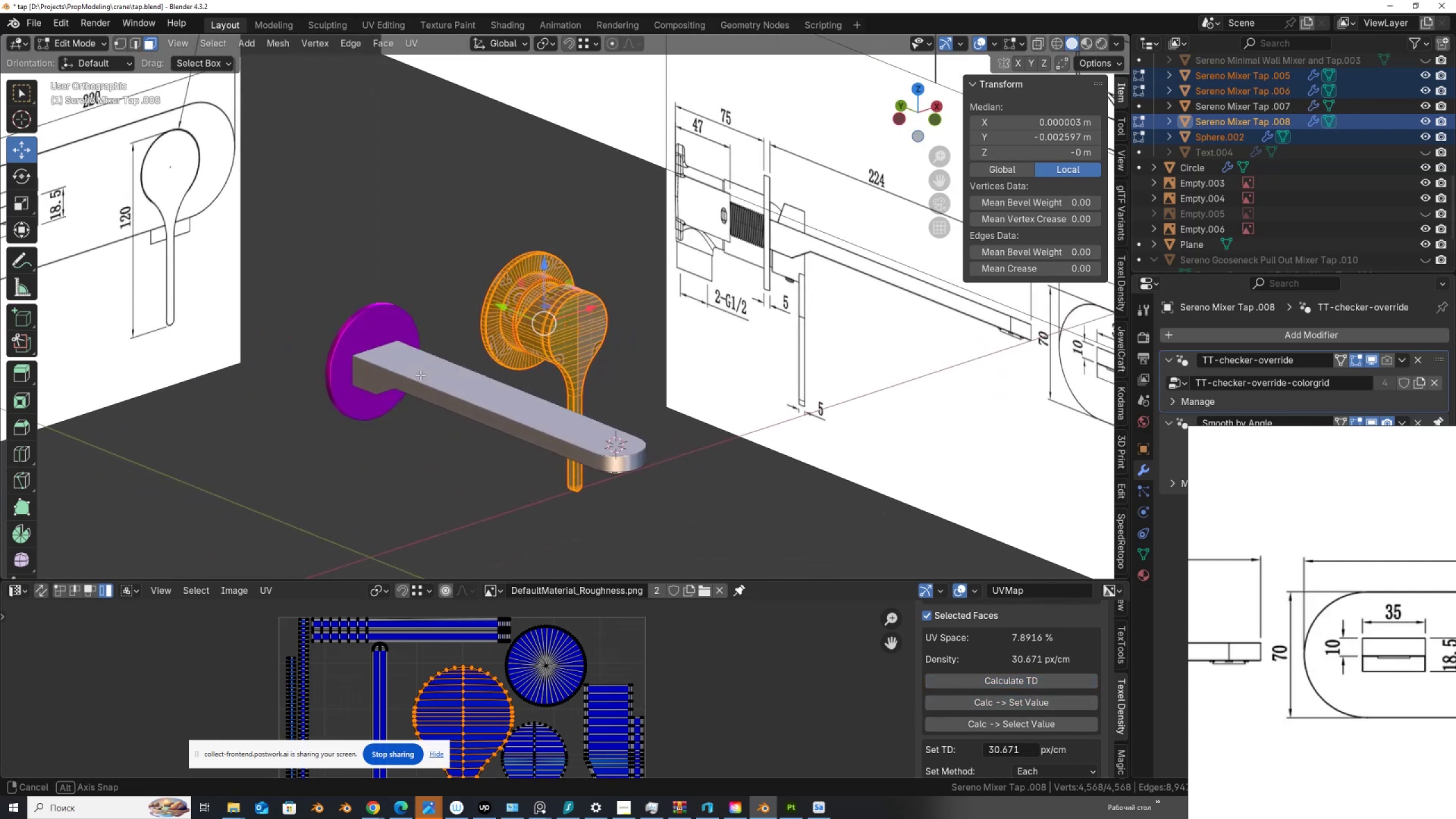 
scroll: coordinate [1006, 683], scroll_direction: up, amount: 13.0
 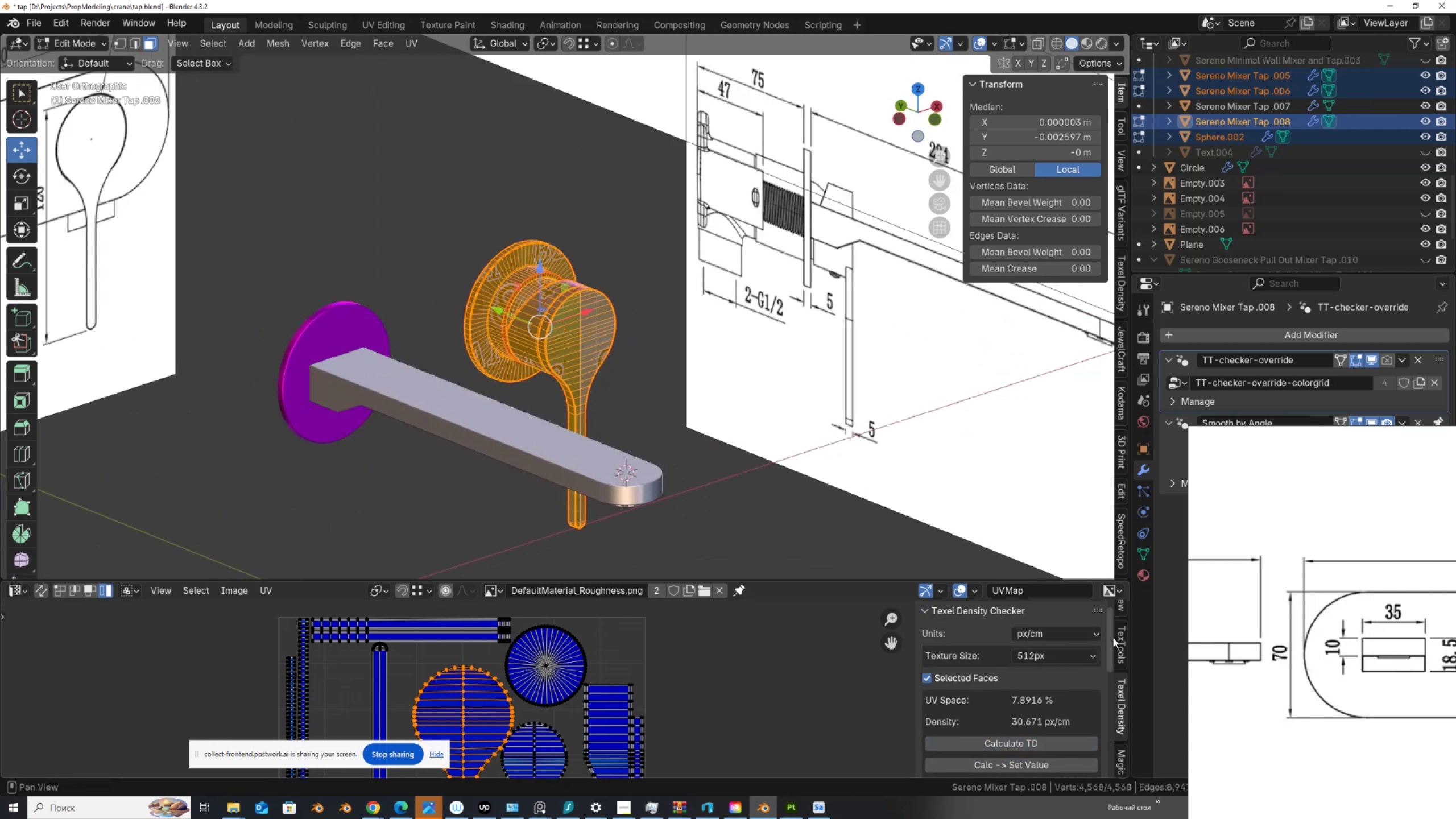 
left_click([1120, 640])
 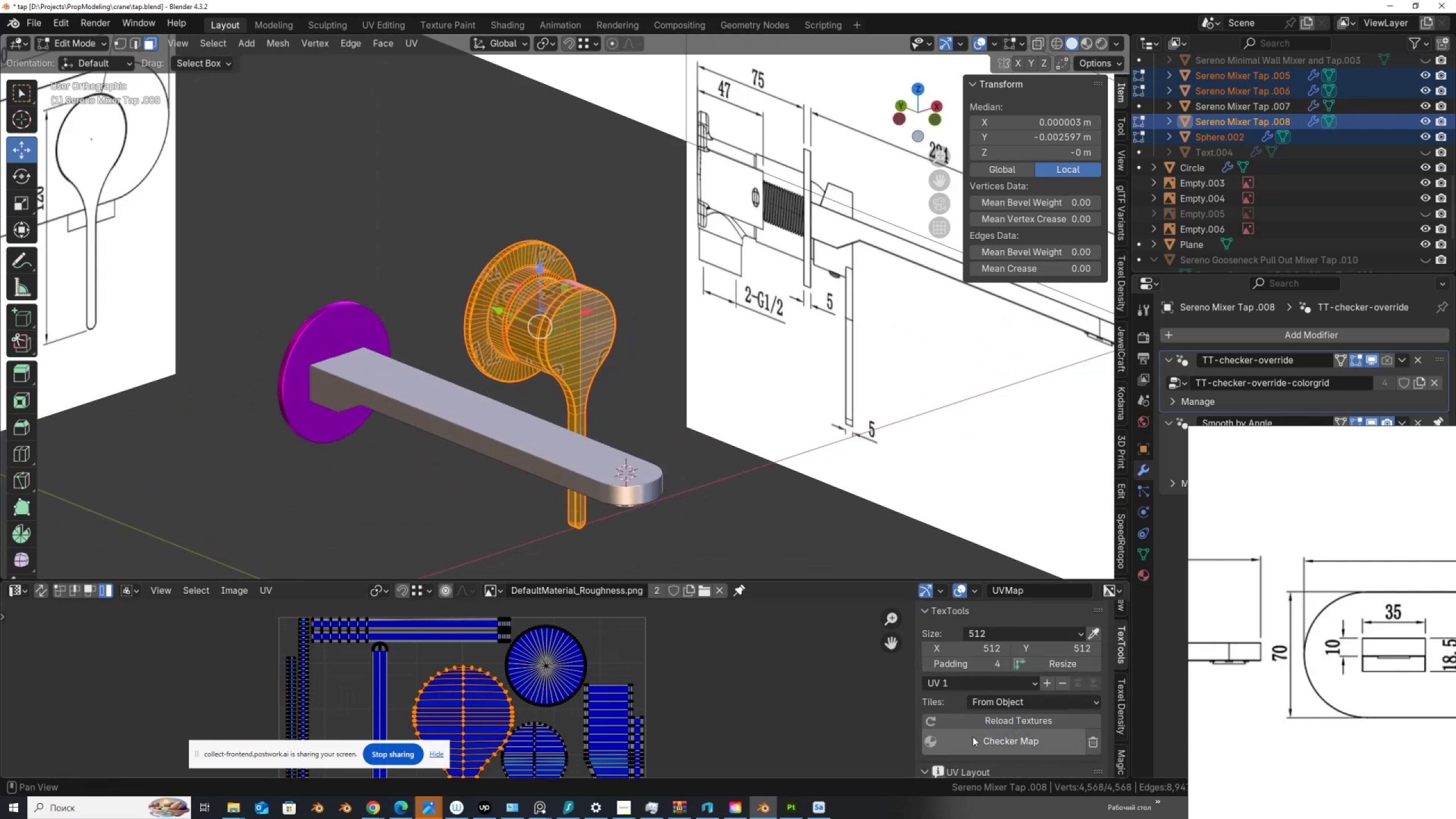 
left_click([973, 737])
 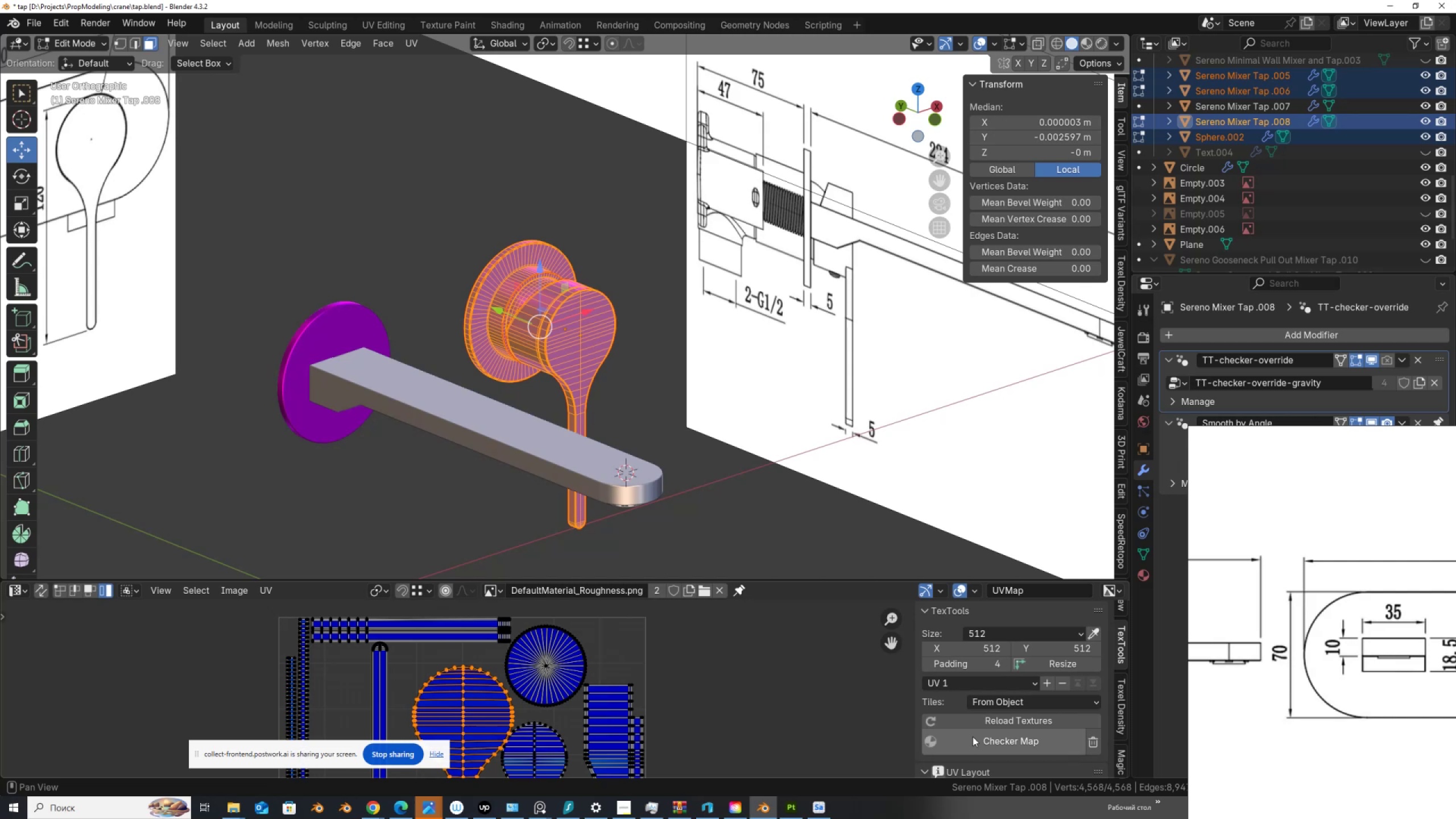 
left_click([973, 737])
 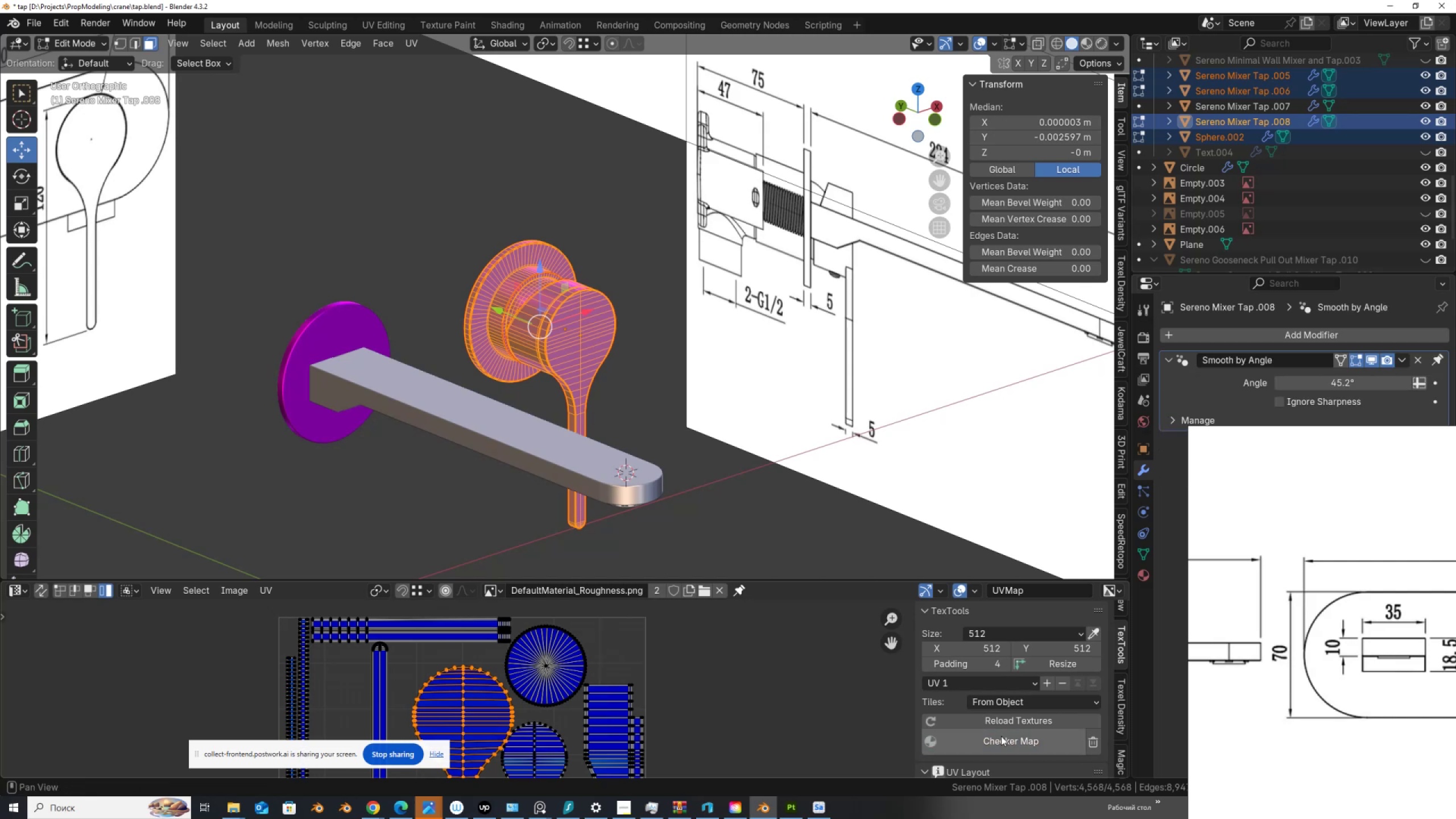 
left_click([1002, 738])
 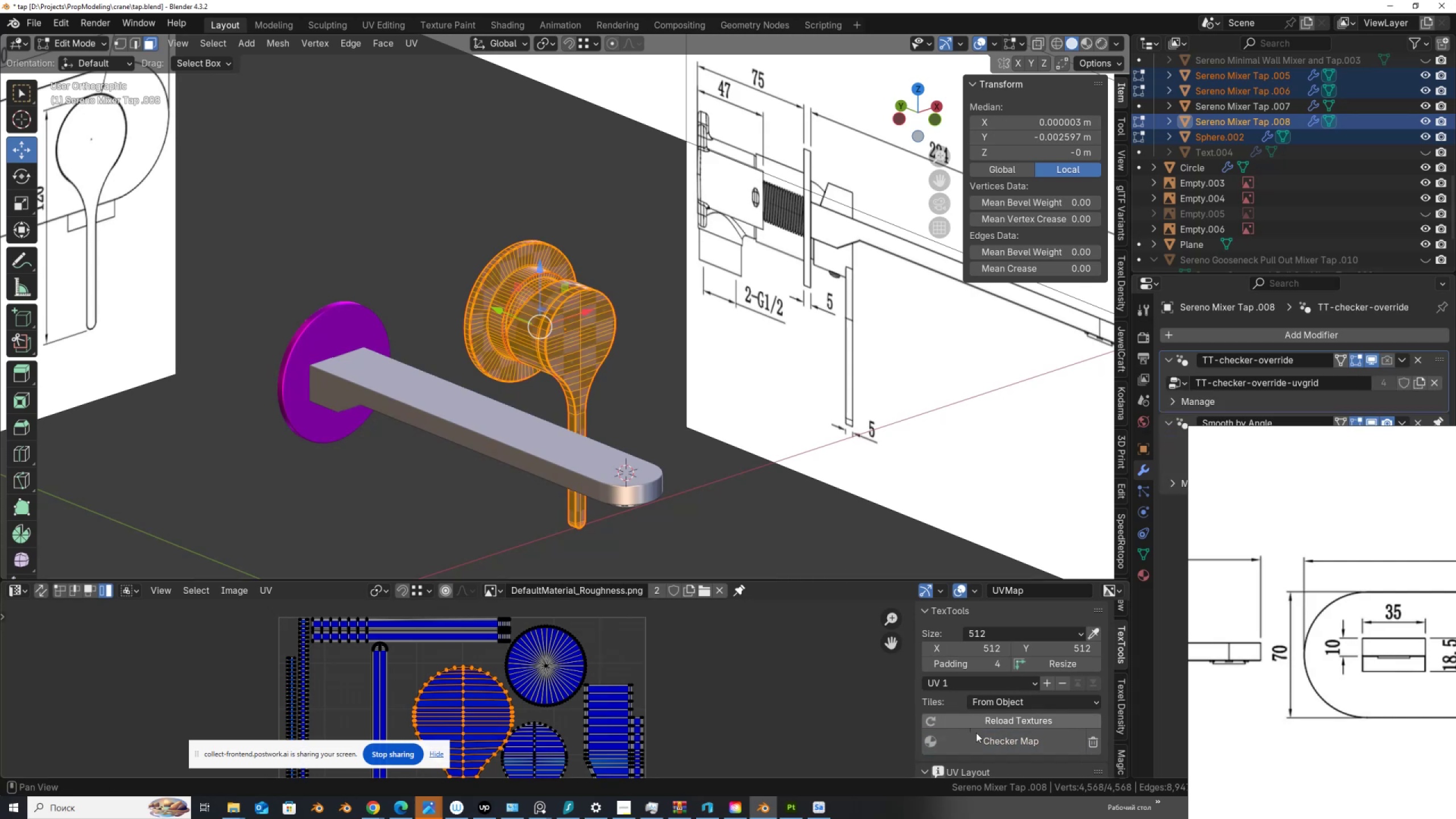 
left_click([984, 739])
 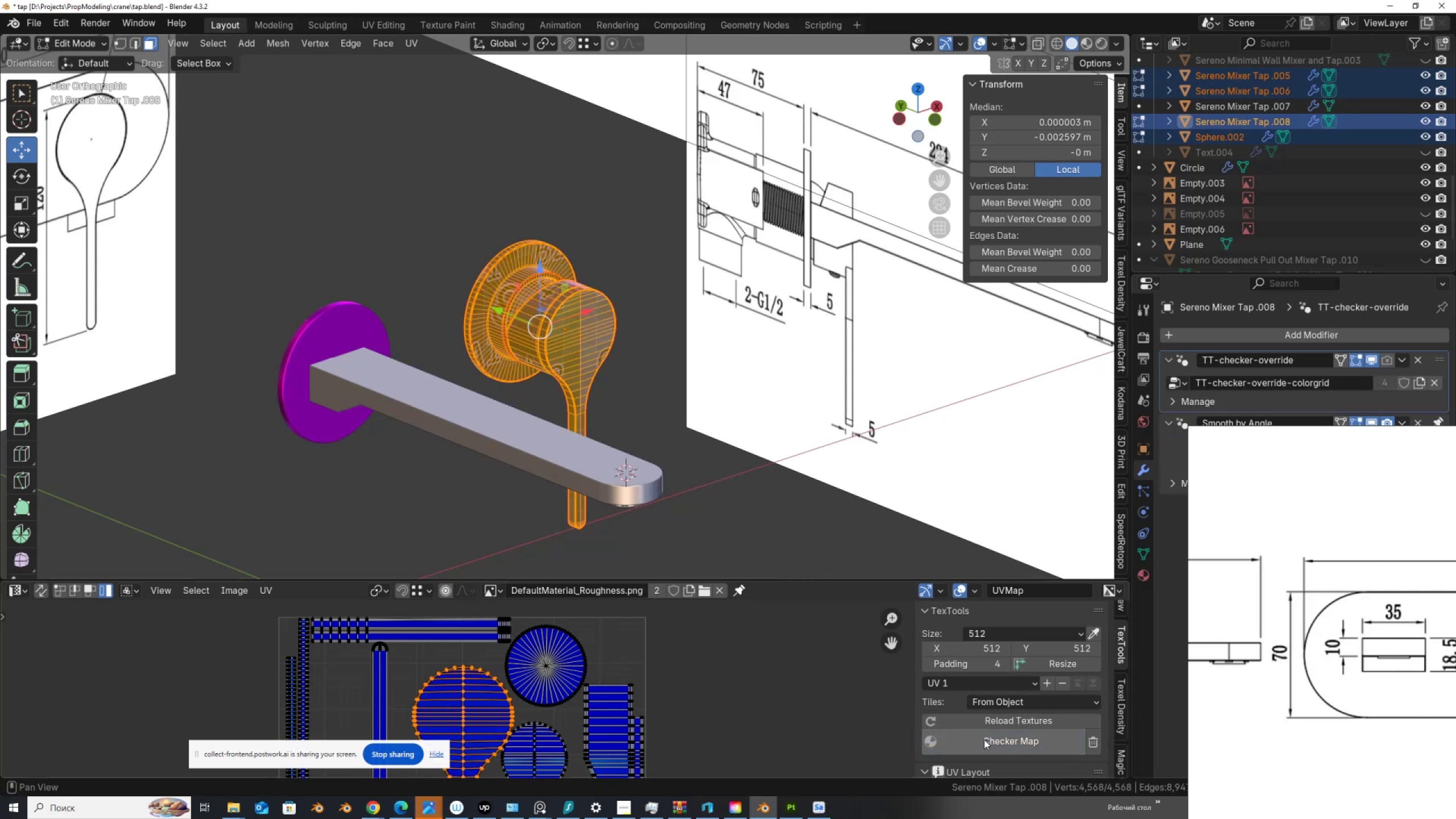 
left_click([984, 739])
 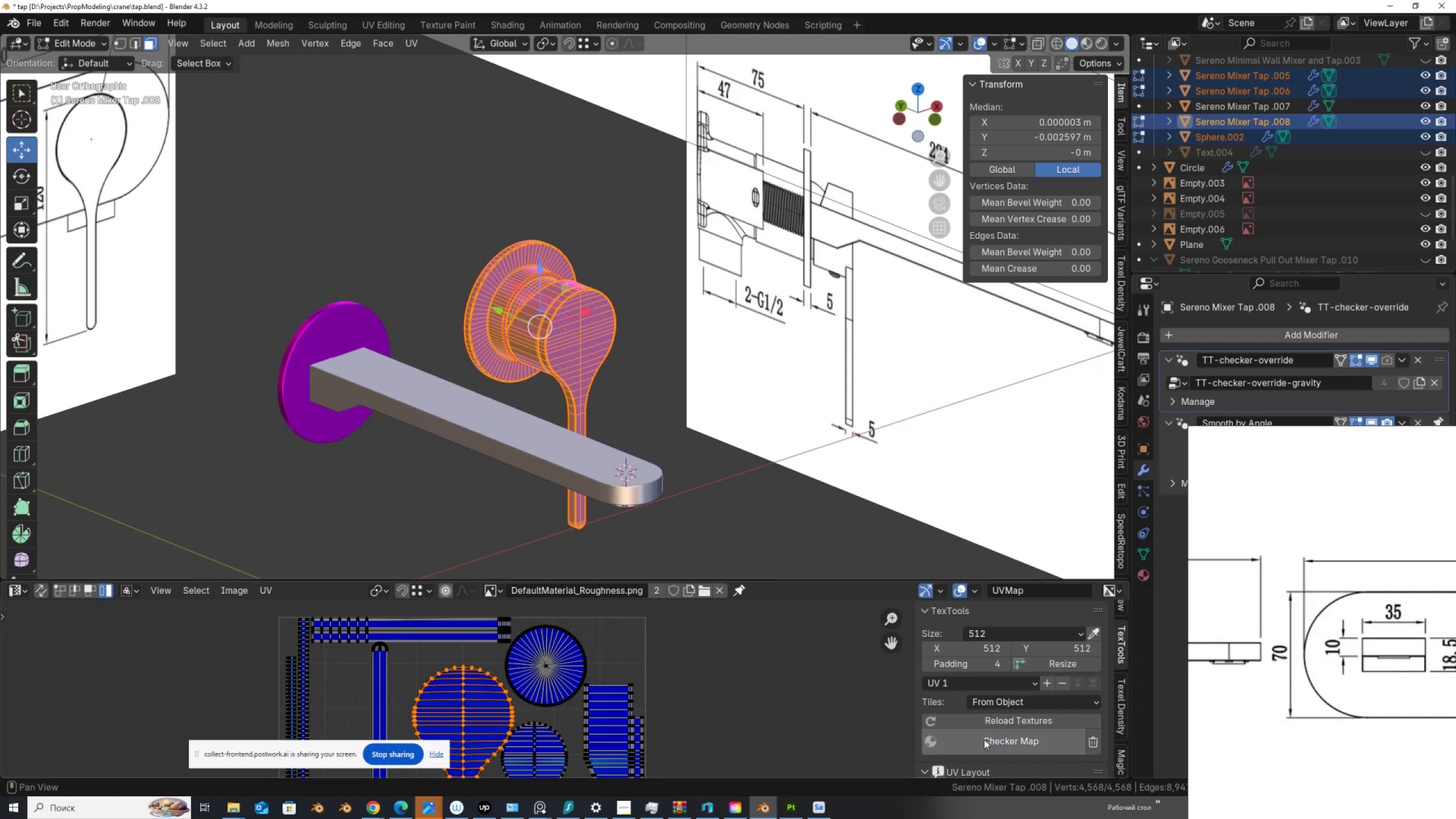 
left_click([984, 739])
 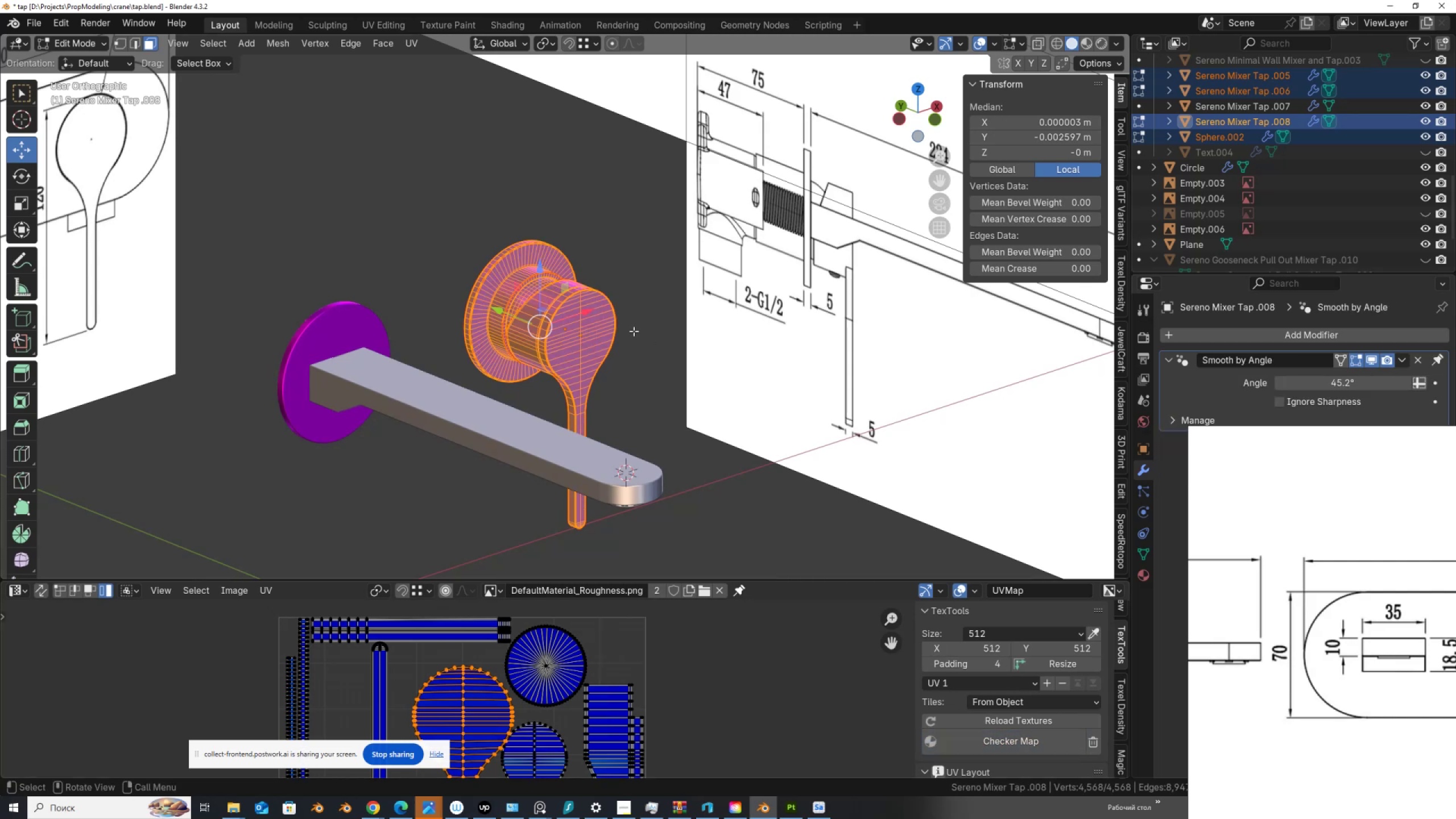 
key(Tab)
 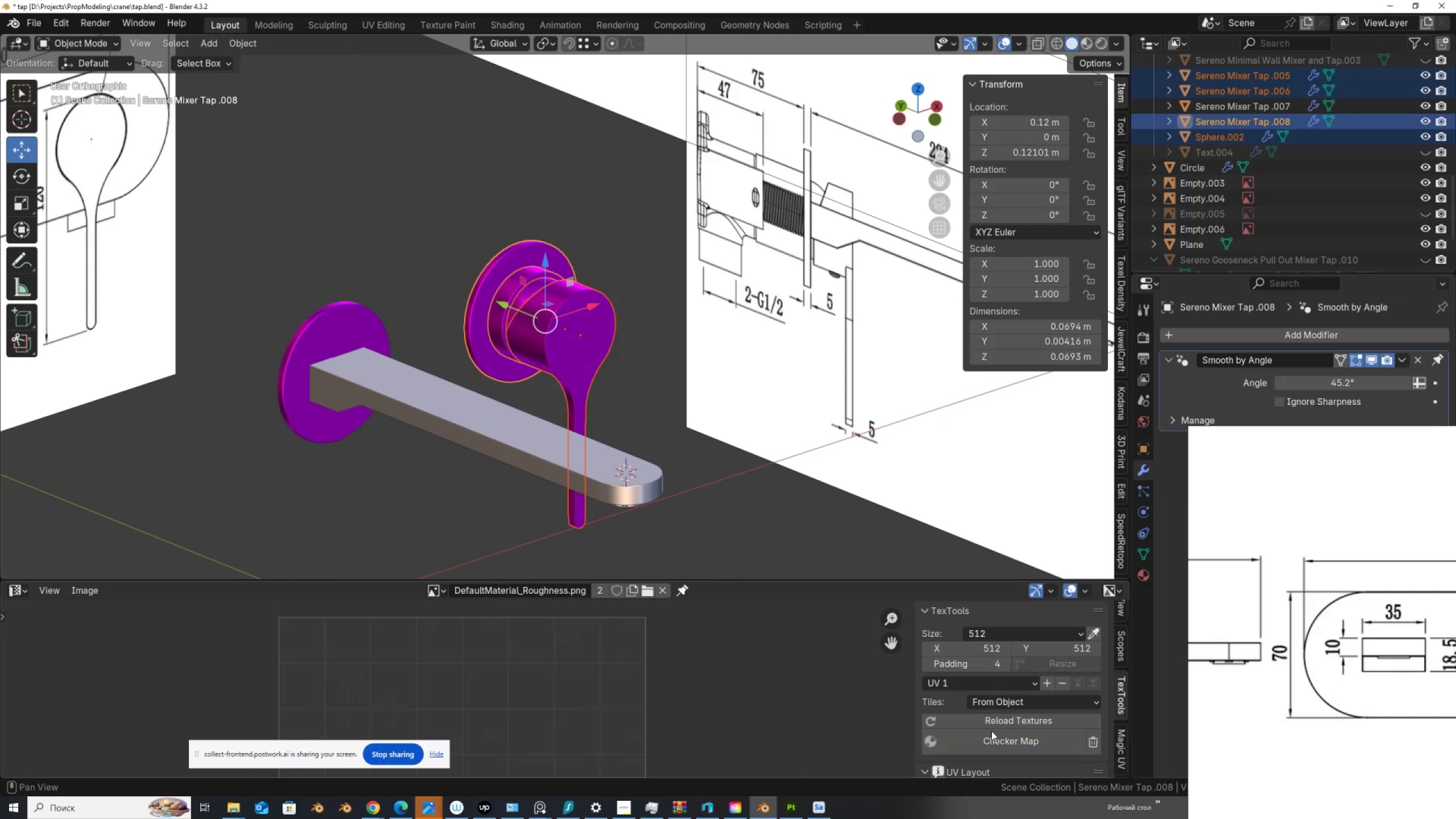 
left_click([993, 734])
 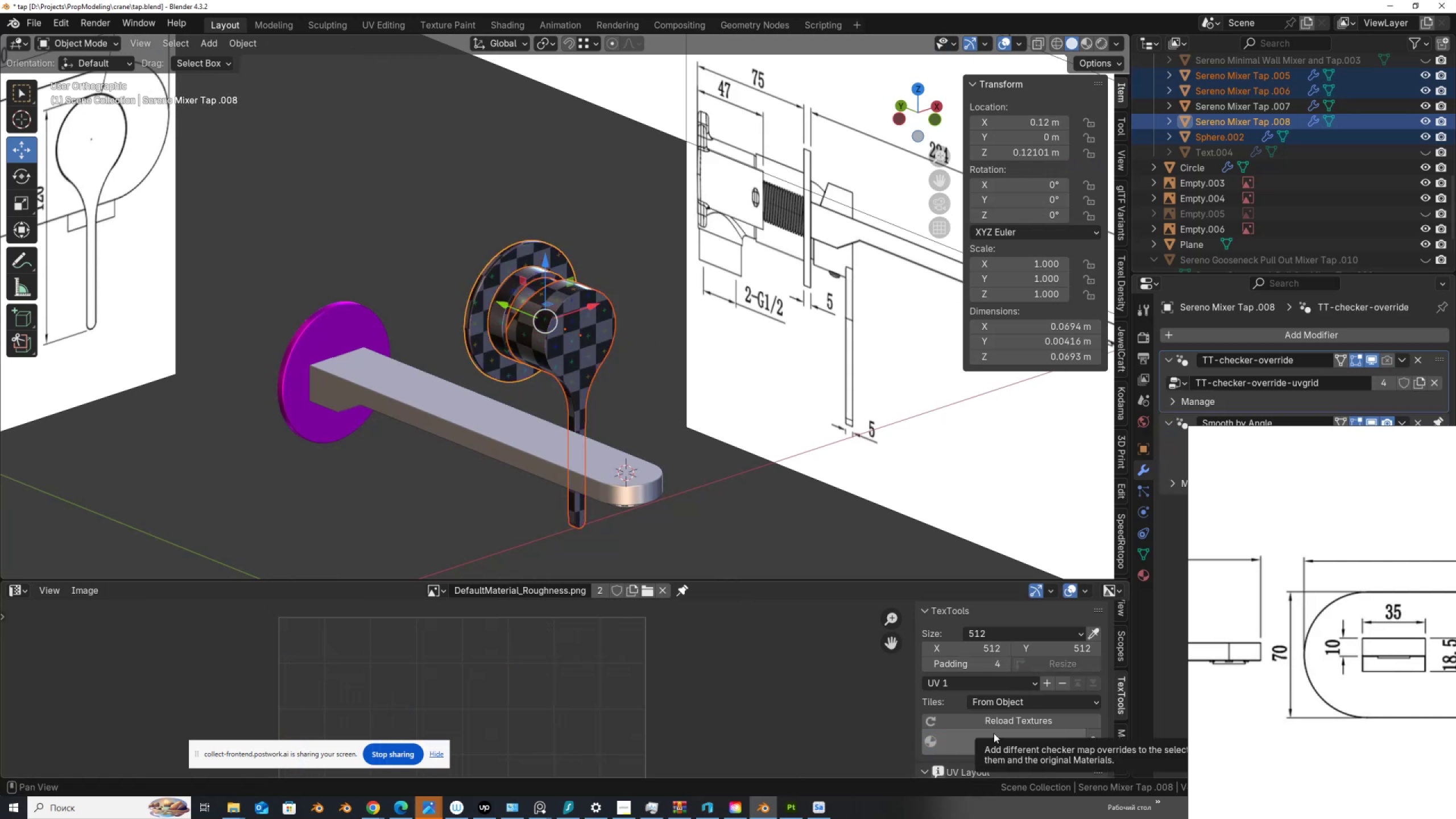 
left_click([994, 733])
 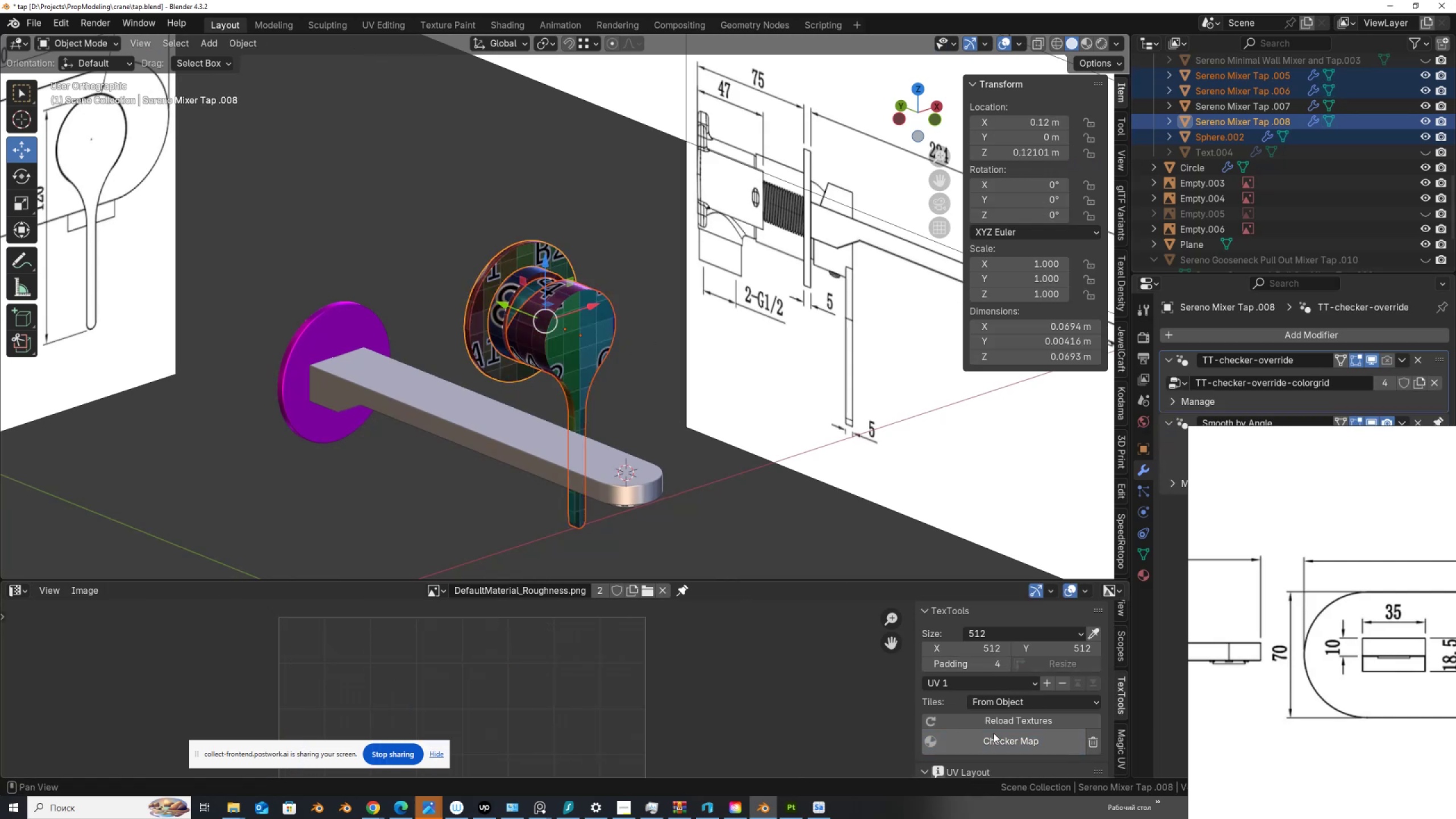 
left_click([994, 733])
 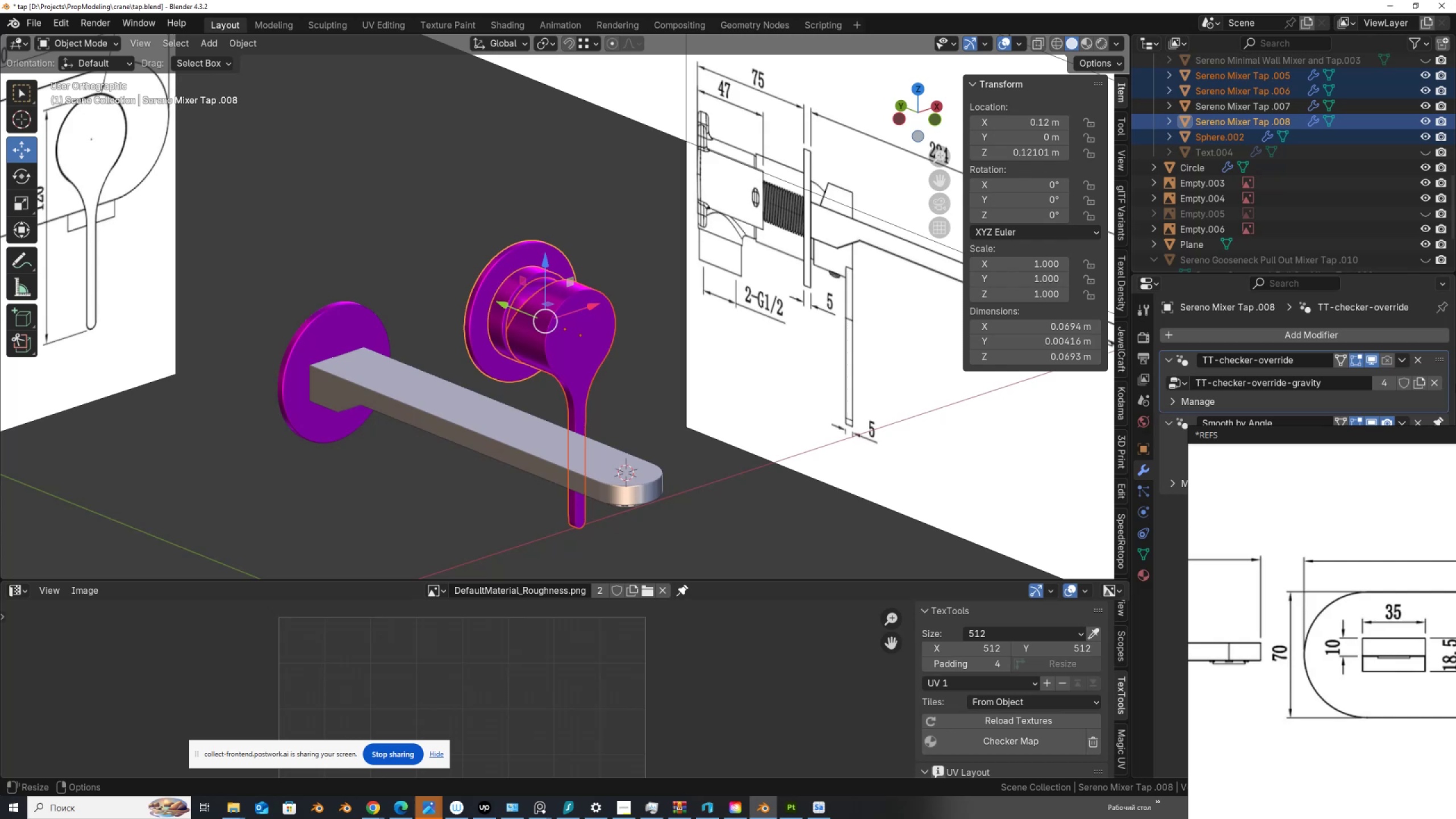 
left_click([1415, 355])
 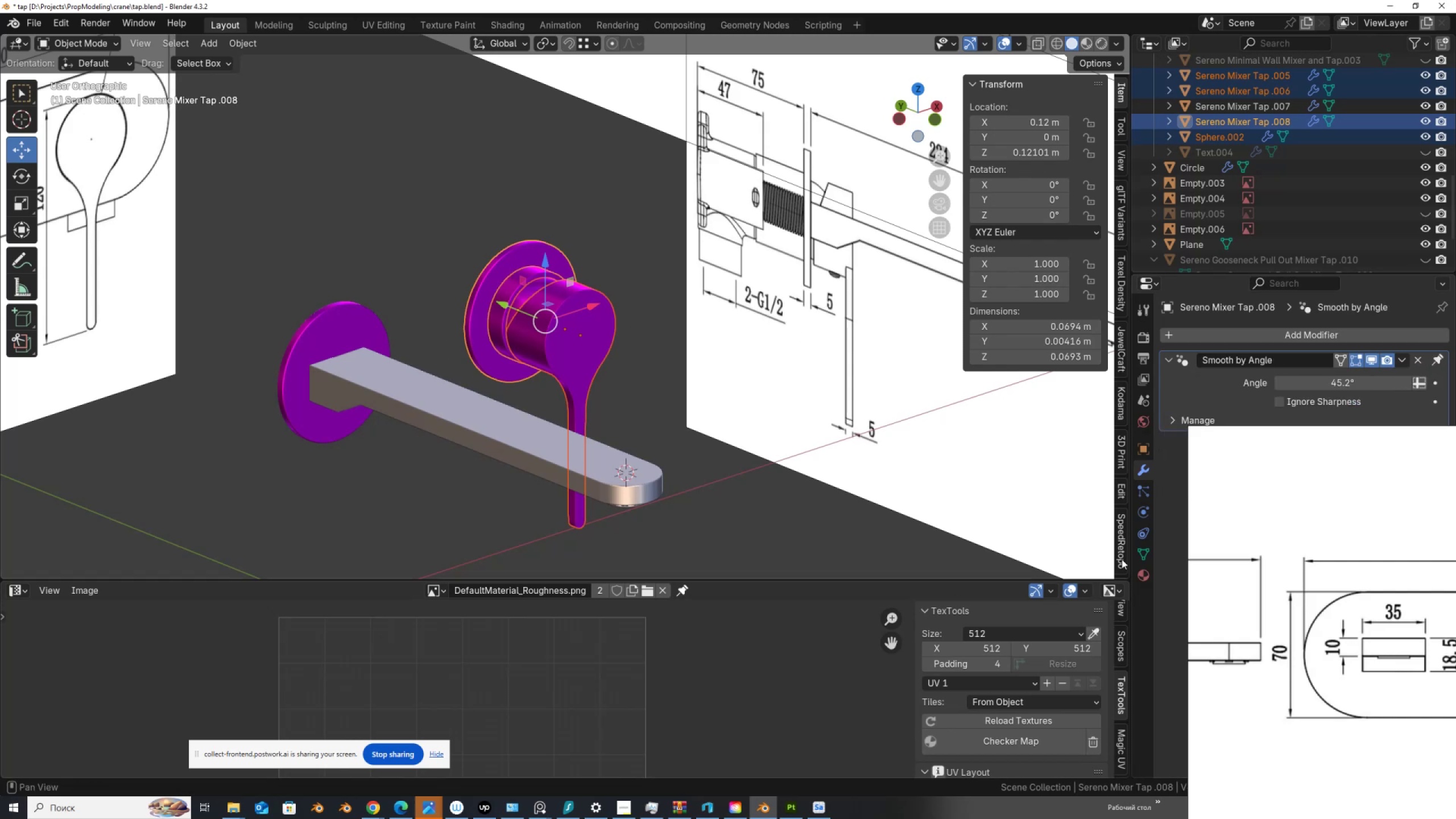 
left_click([1141, 577])
 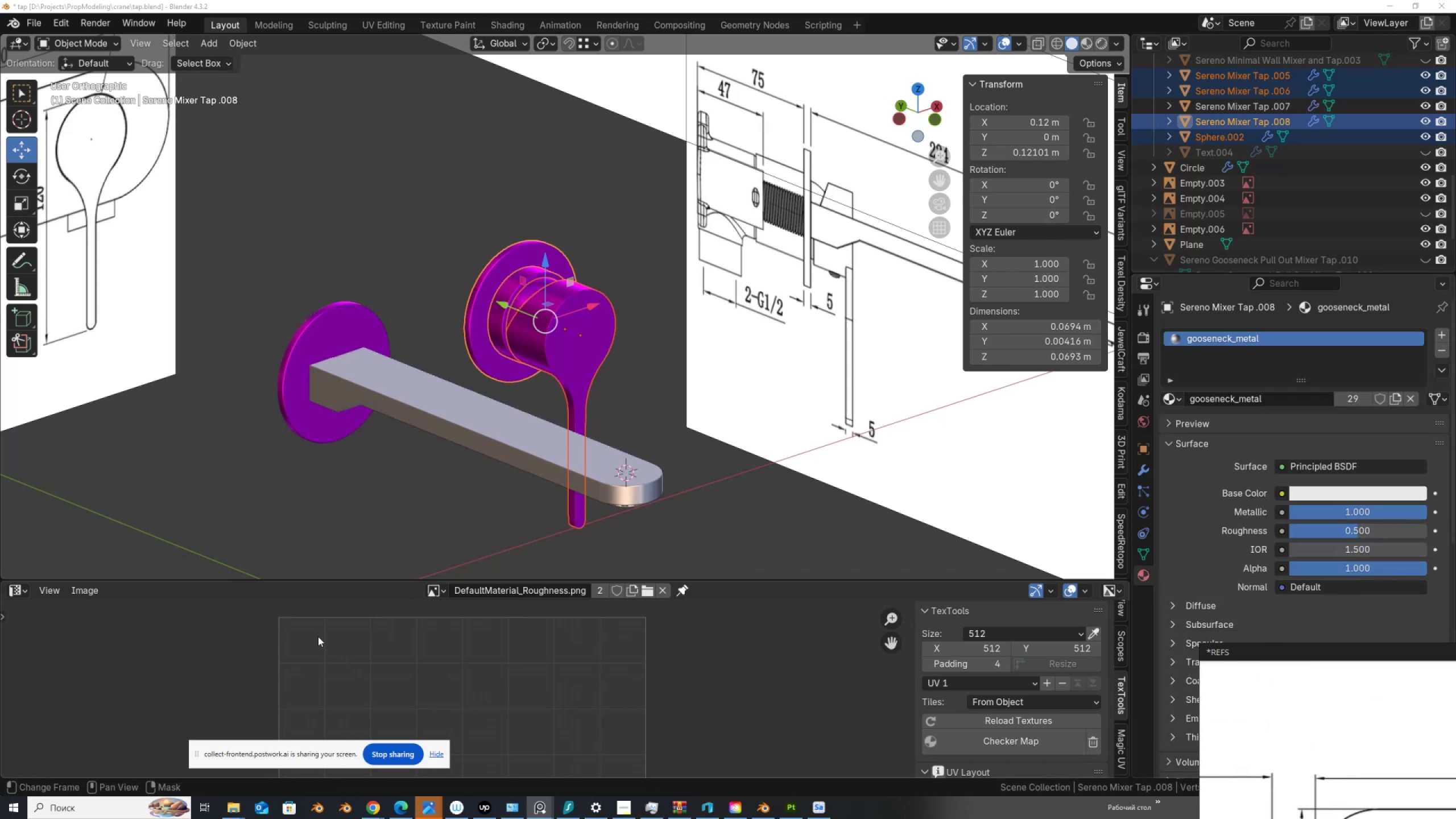 
left_click([14, 592])
 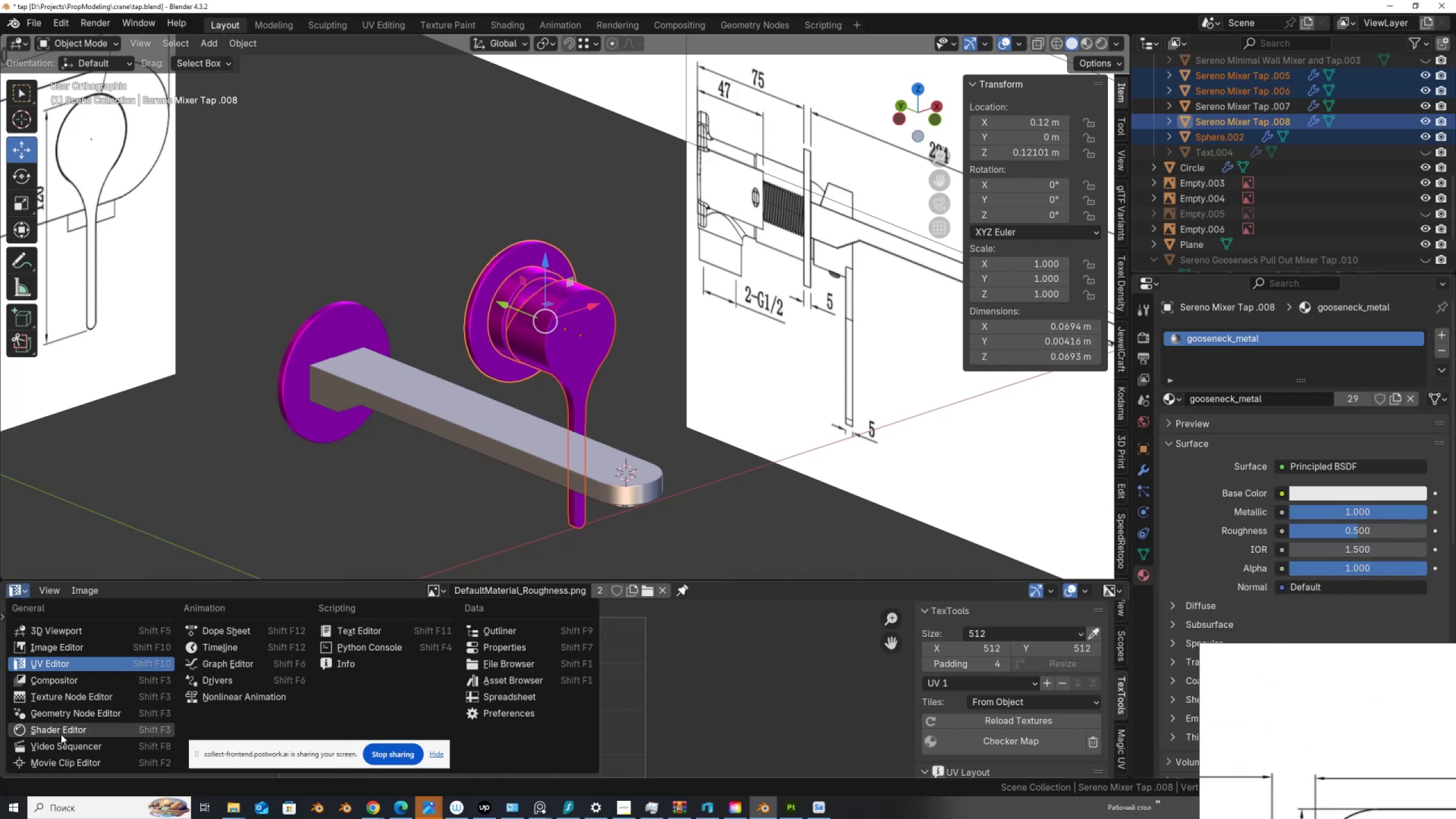 
left_click([63, 731])
 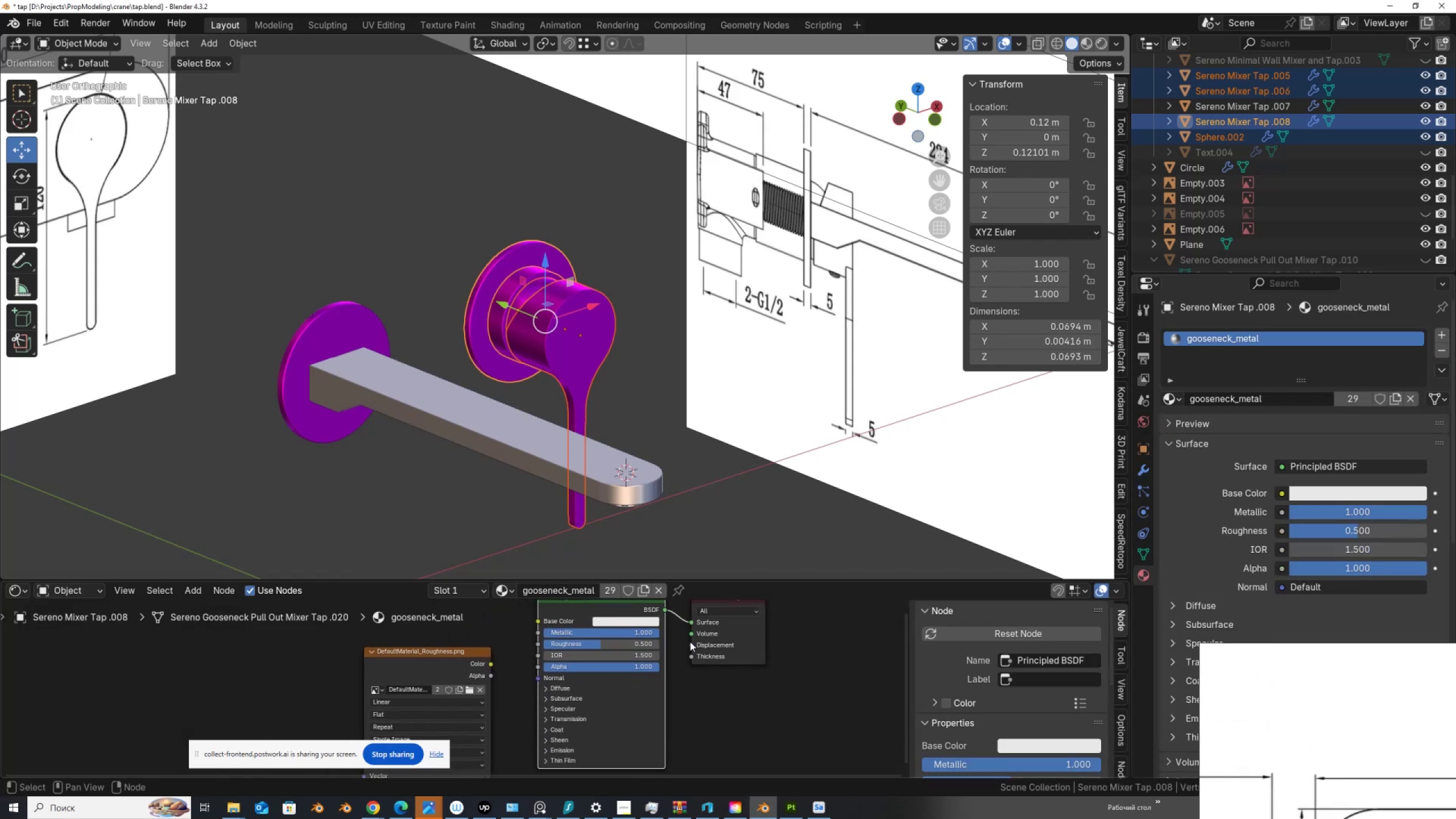 
left_click_drag(start_coordinate=[444, 656], to_coordinate=[432, 664])
 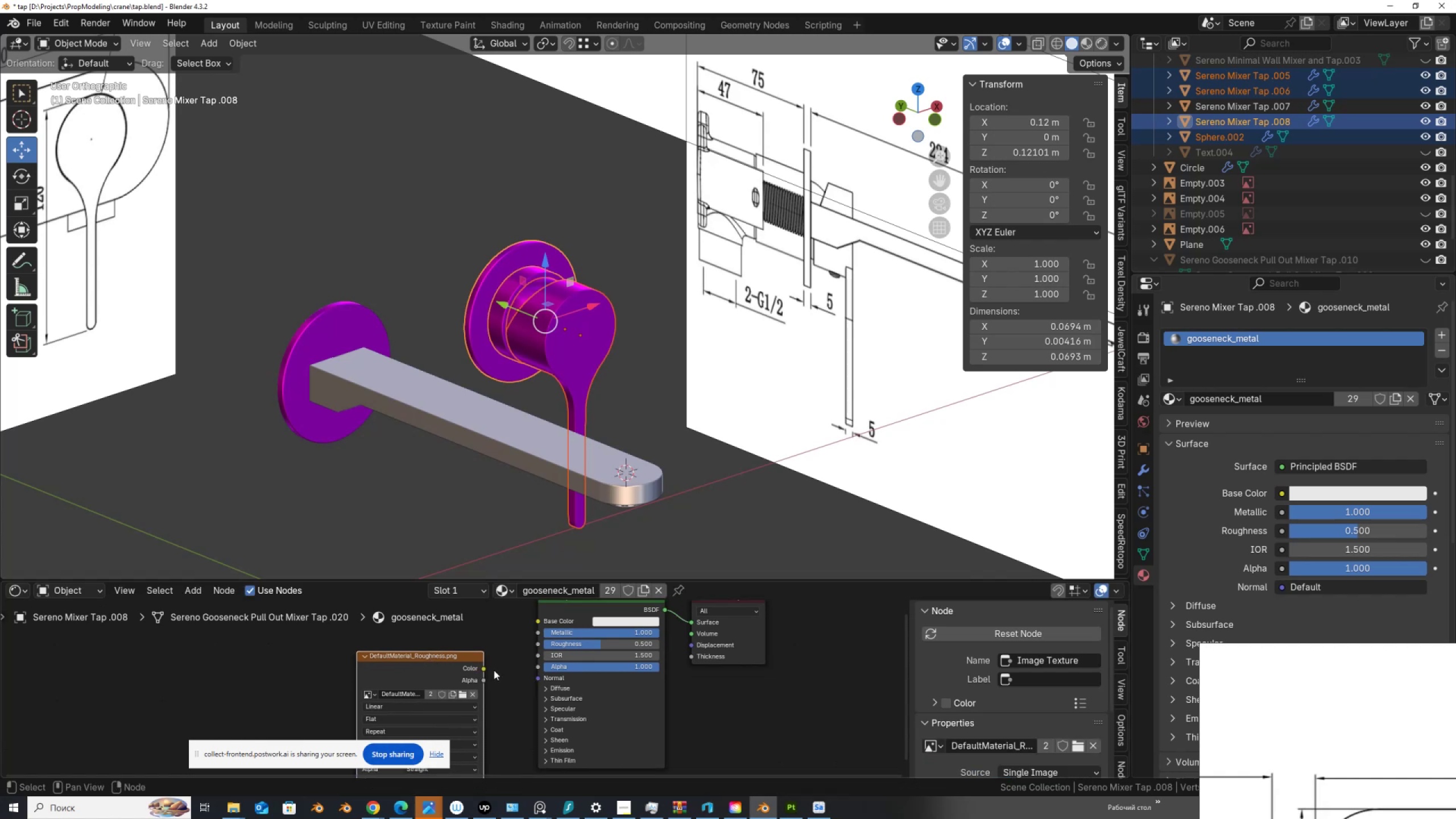 
left_click_drag(start_coordinate=[487, 668], to_coordinate=[537, 625])
 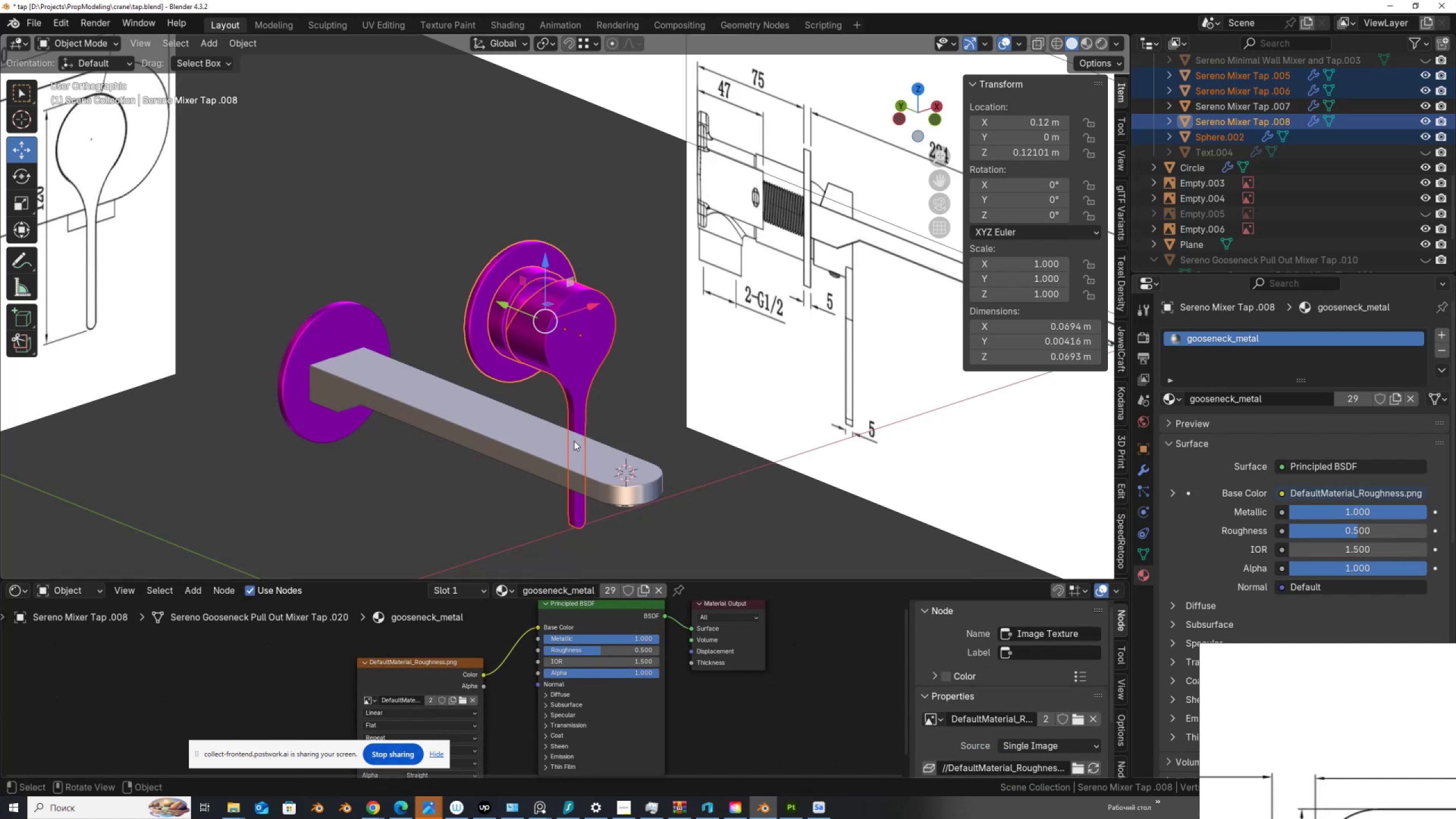 
scroll: coordinate [590, 409], scroll_direction: up, amount: 2.0
 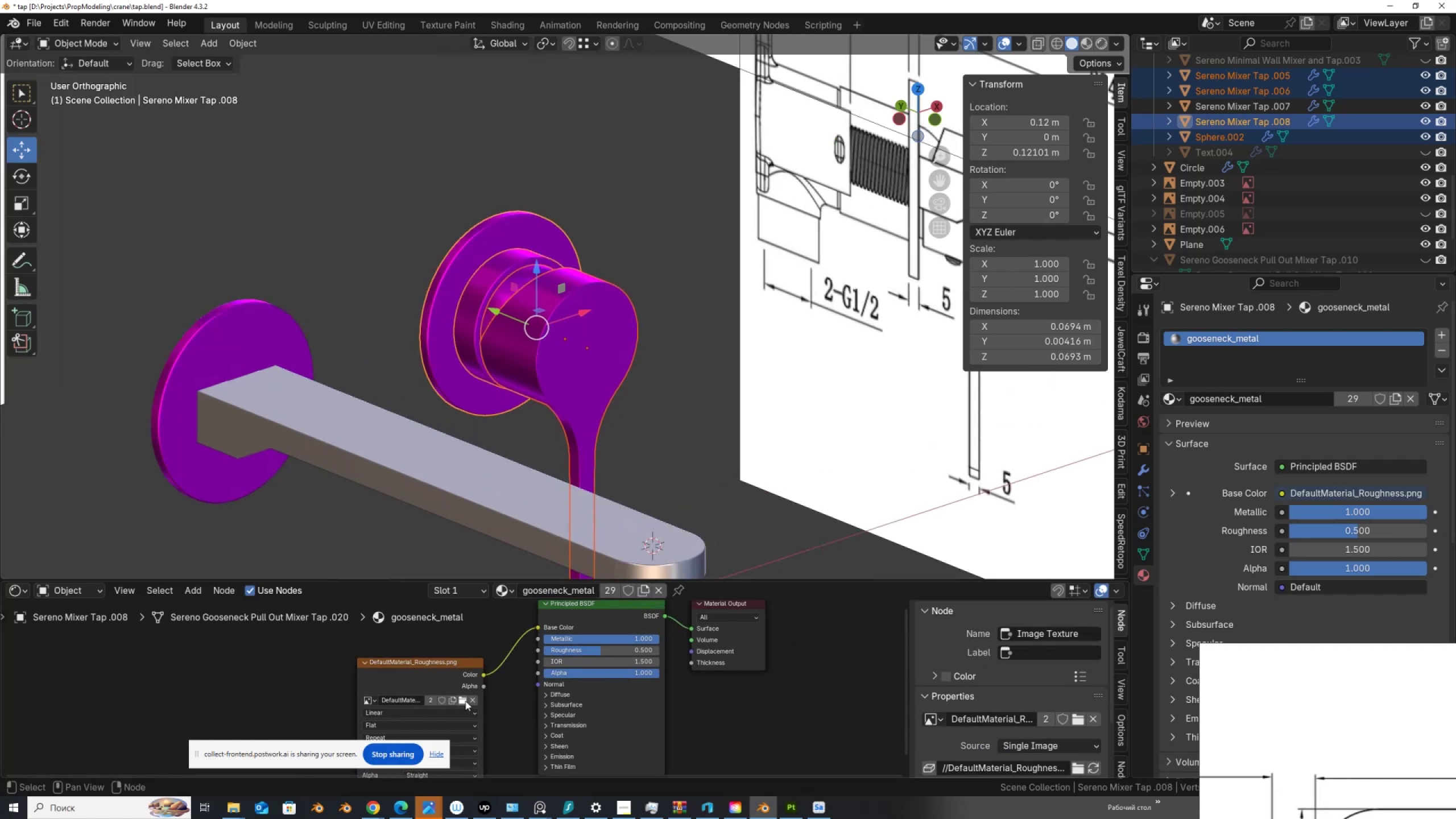 
left_click([463, 698])
 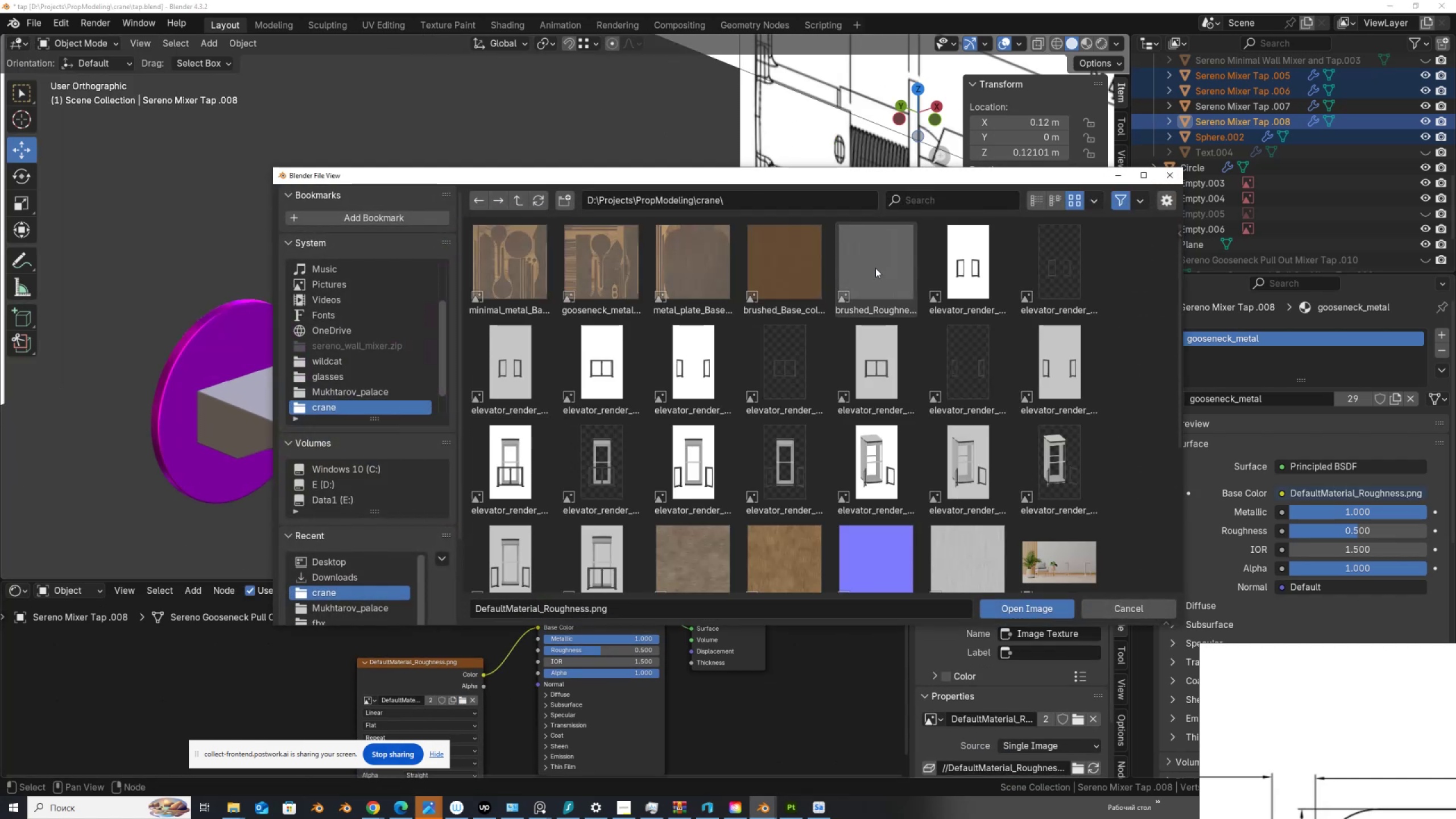 
double_click([875, 268])
 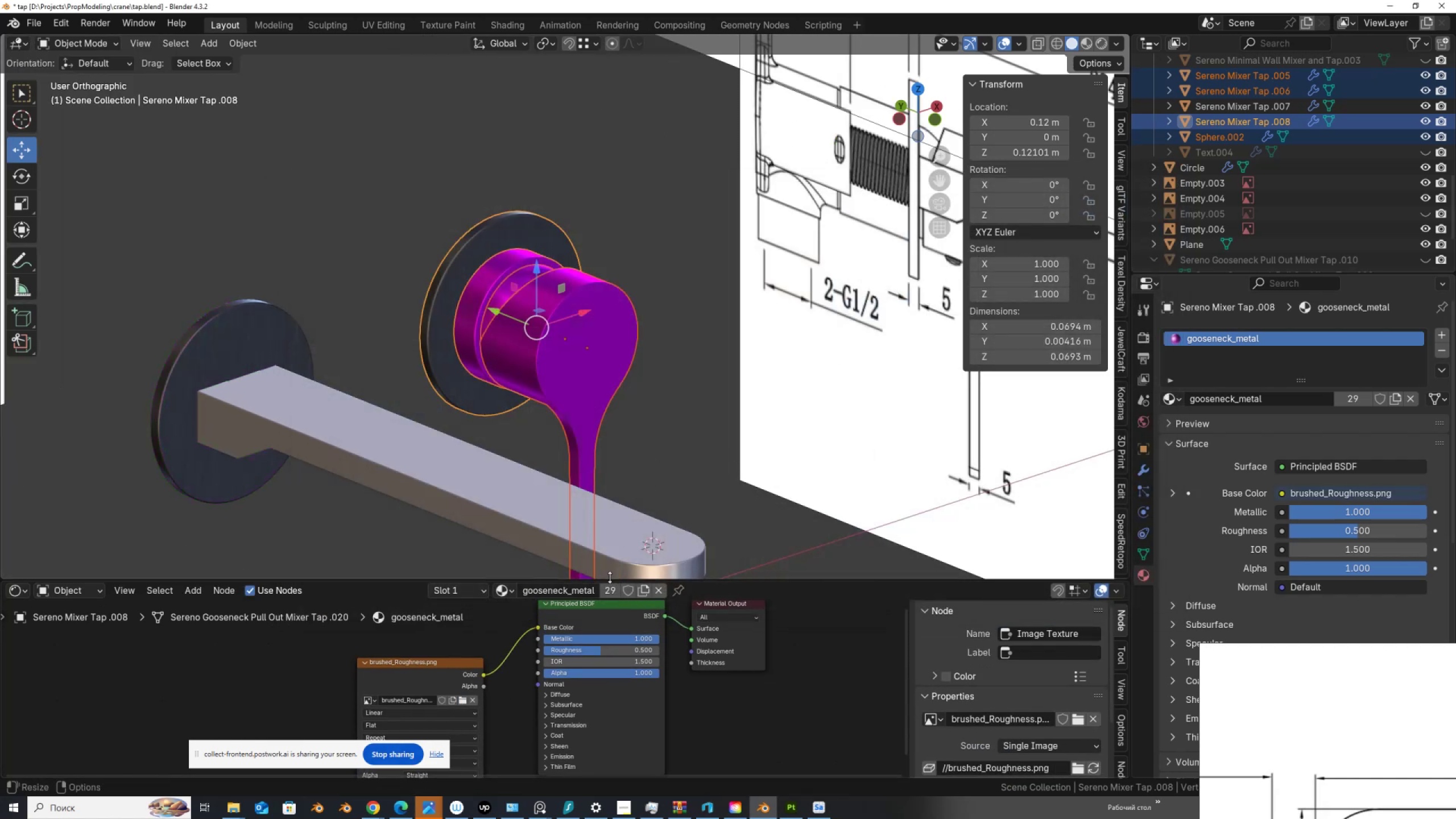 
scroll: coordinate [592, 454], scroll_direction: up, amount: 3.0
 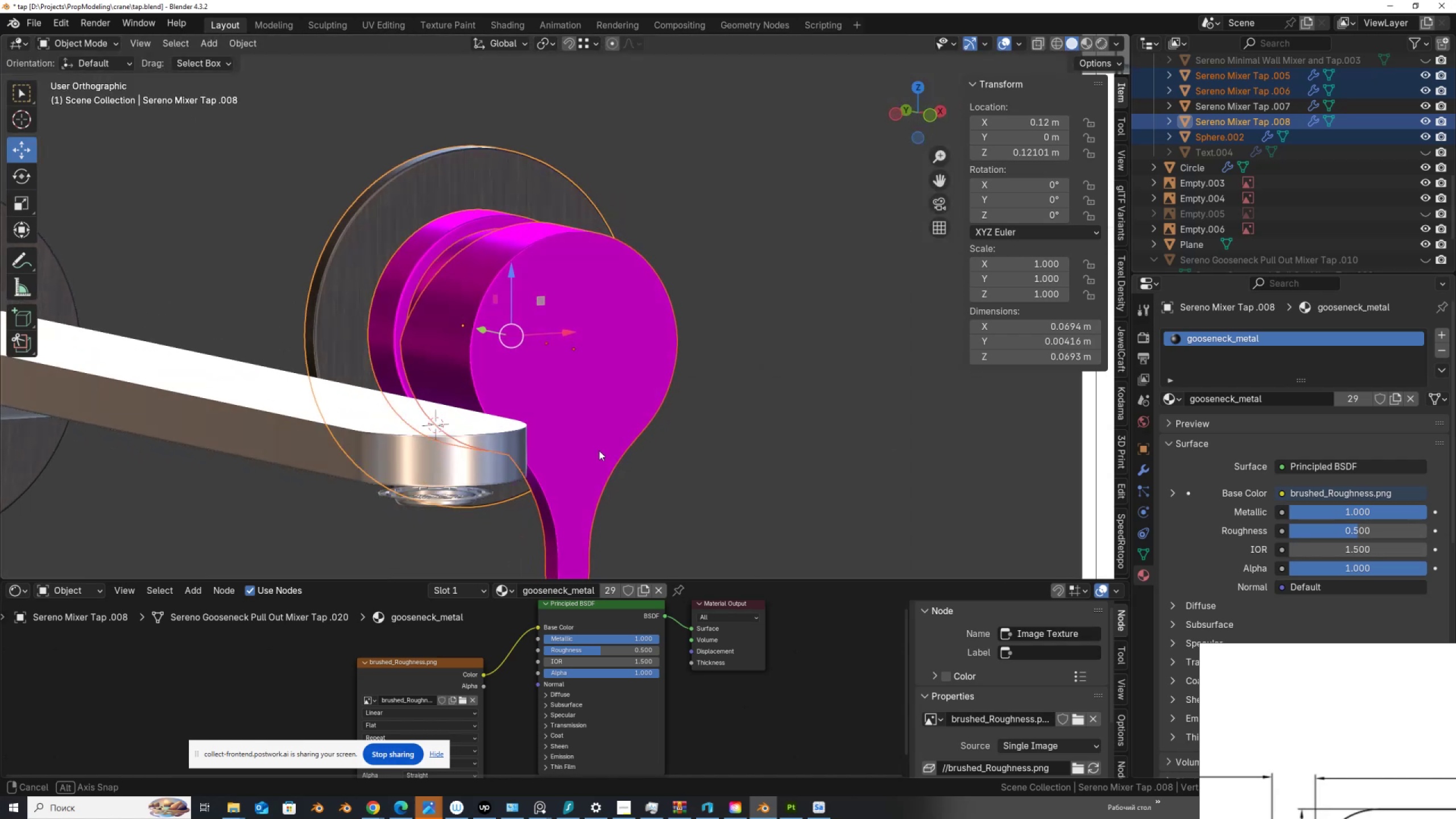 
wait(5.12)
 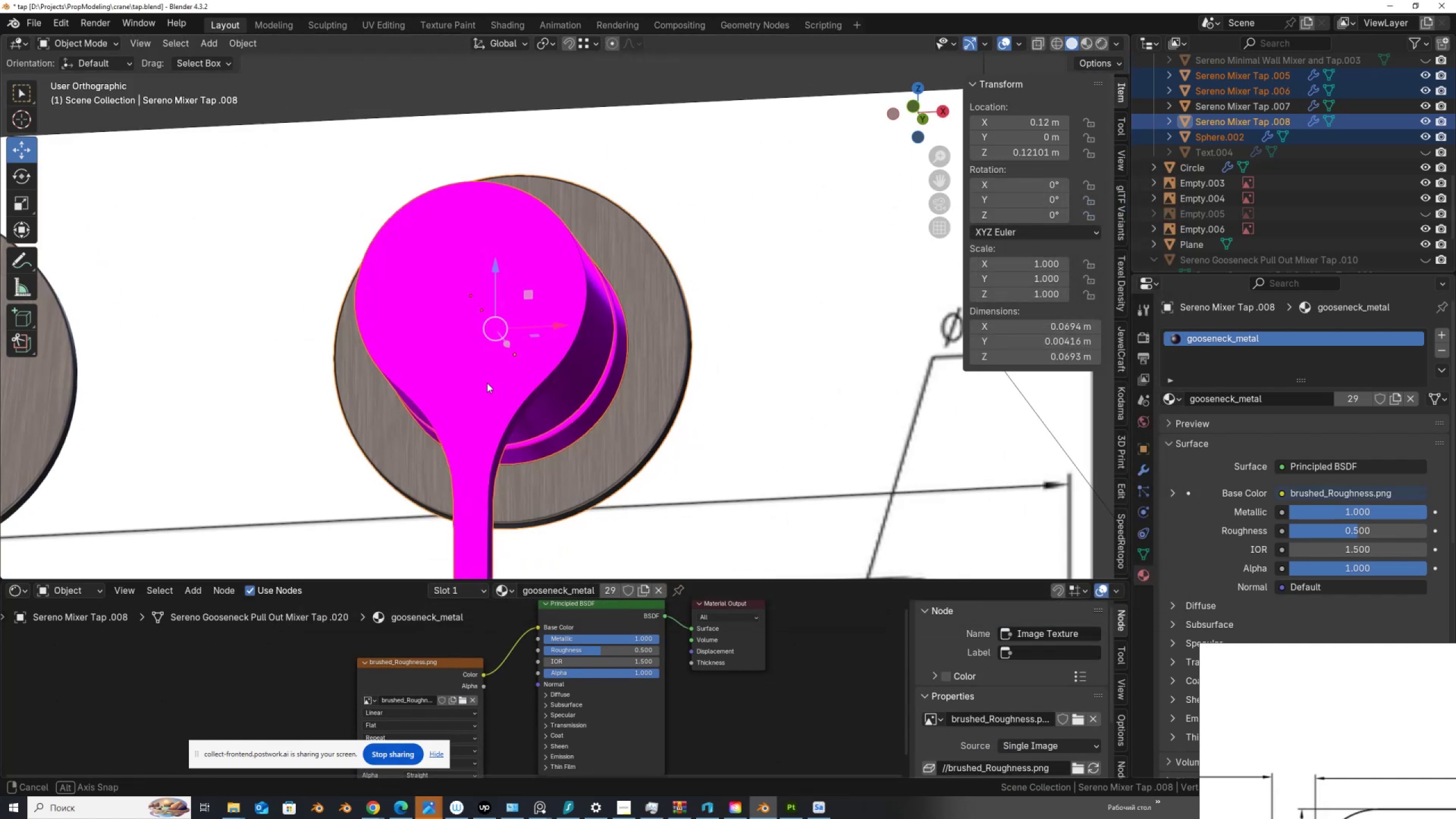 
left_click([579, 378])
 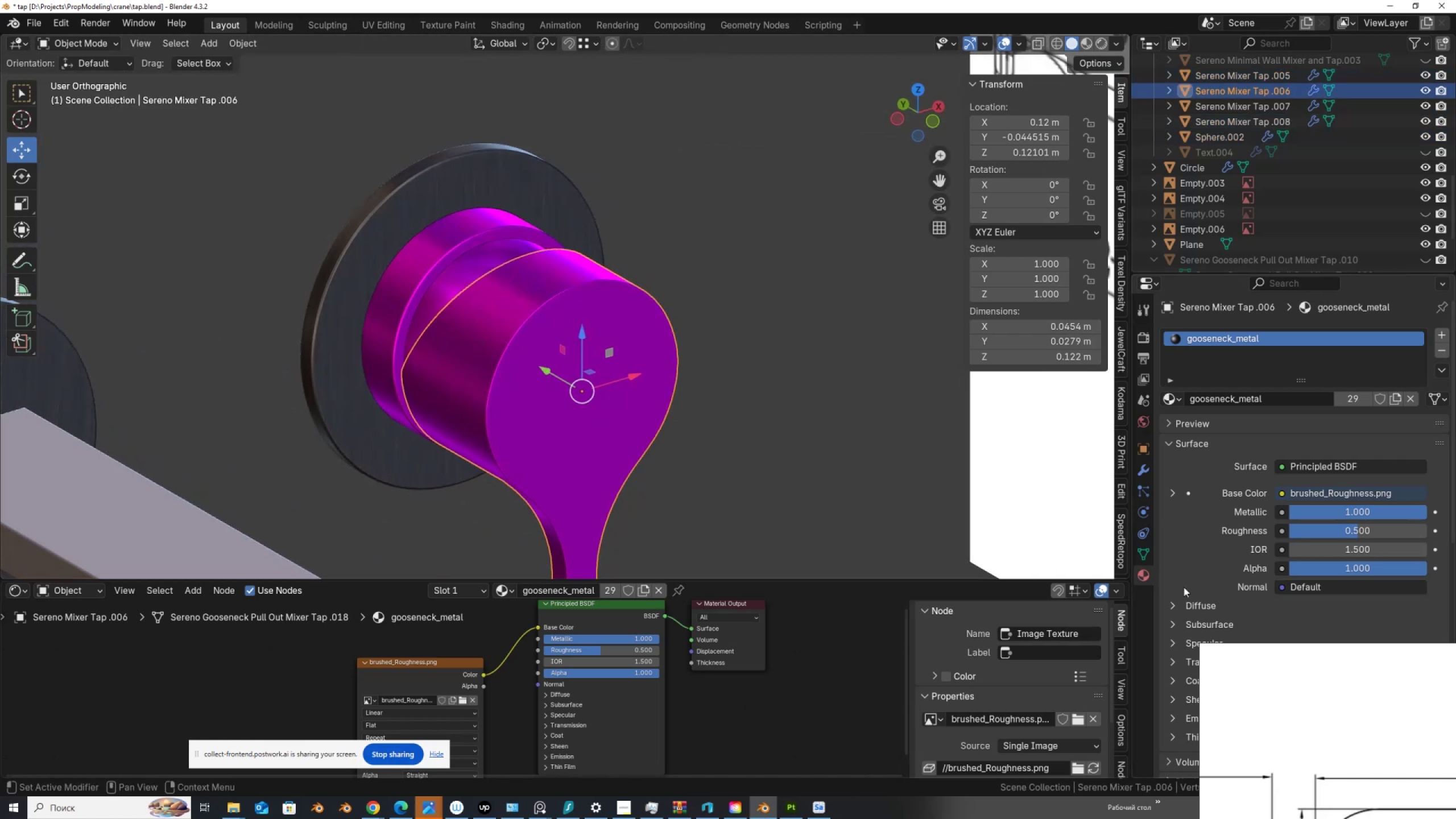 
wait(6.68)
 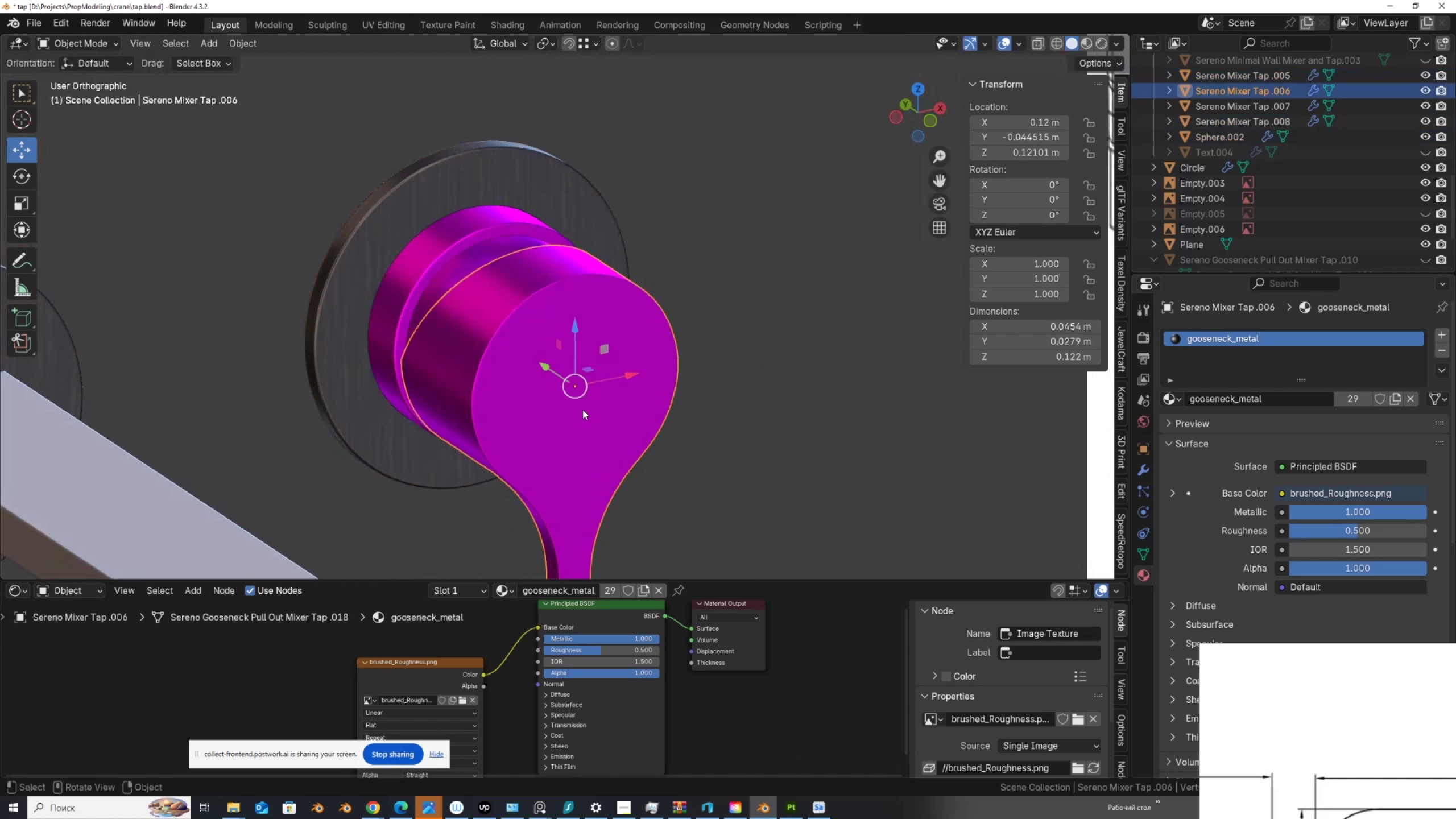 
left_click([1142, 471])
 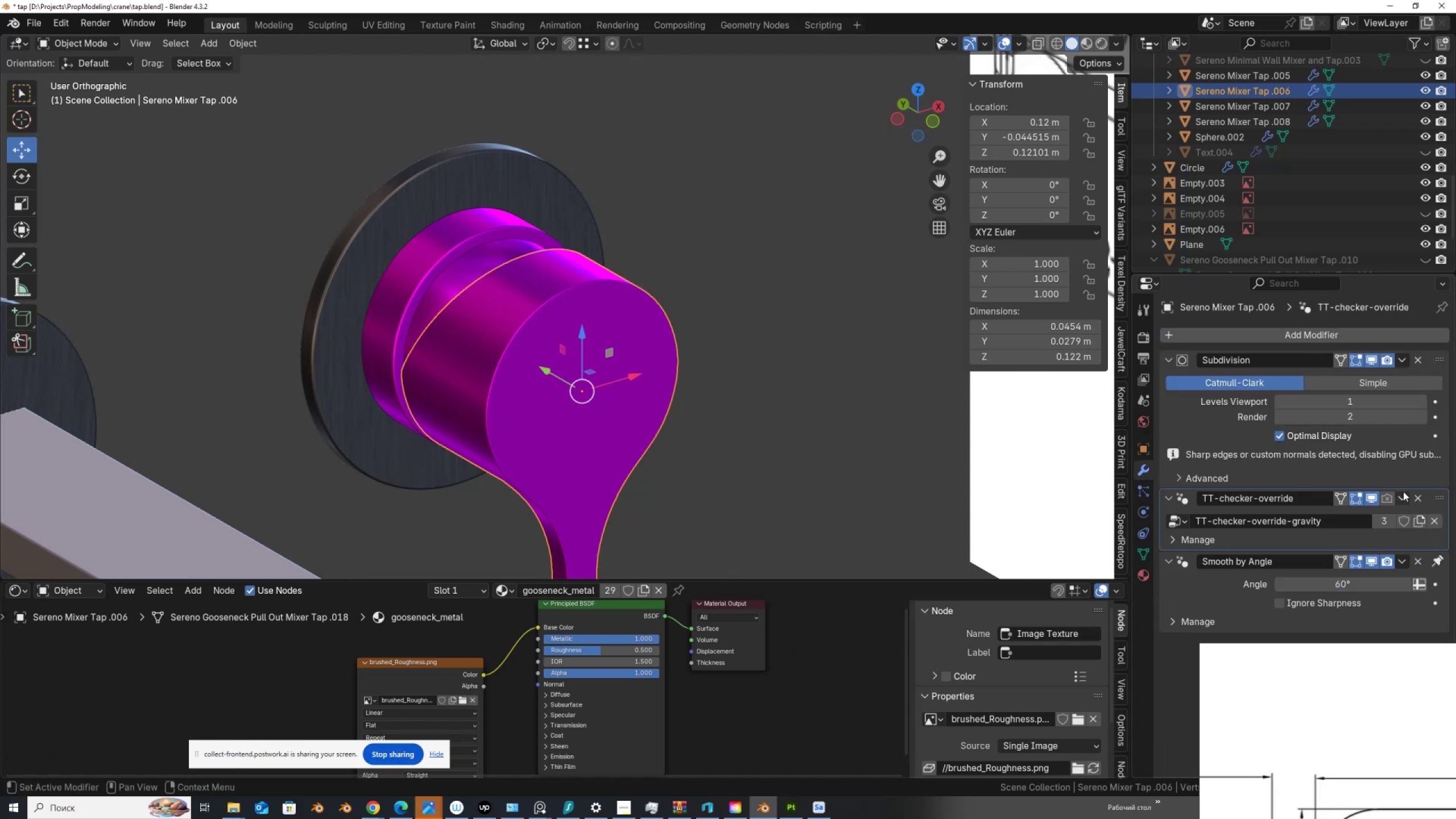 
left_click([1416, 498])
 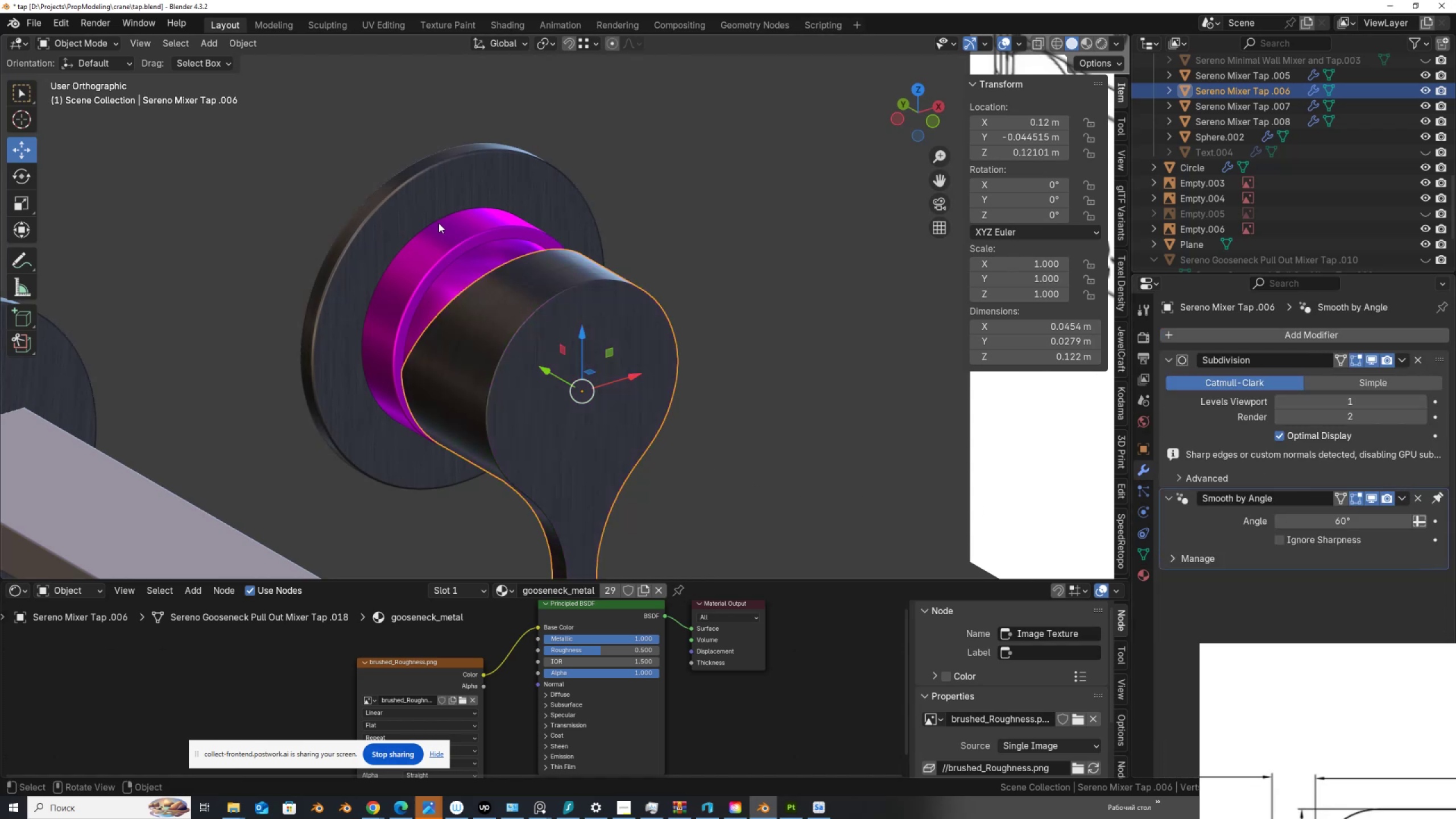 
left_click([445, 253])
 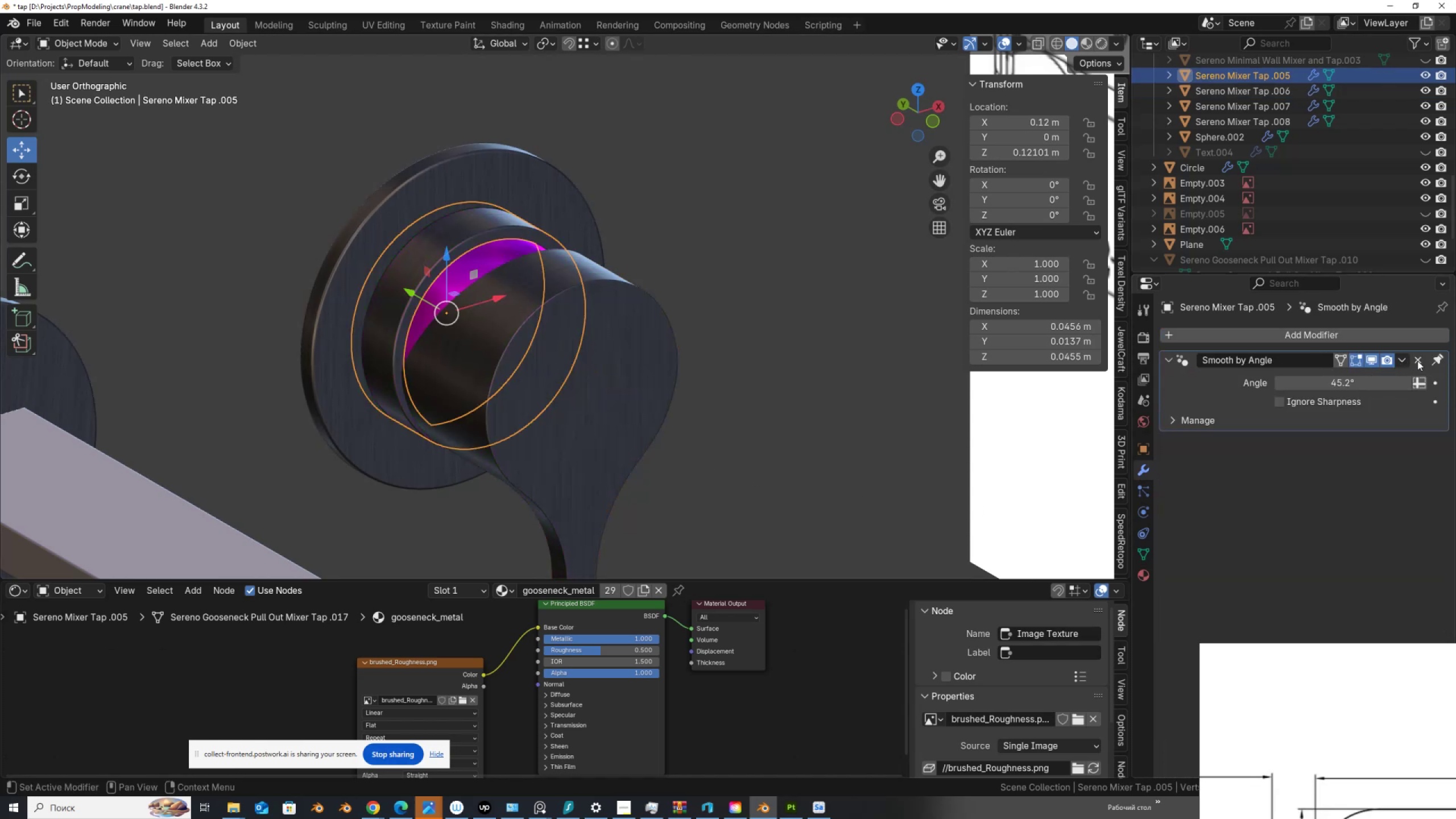 
left_click([481, 252])
 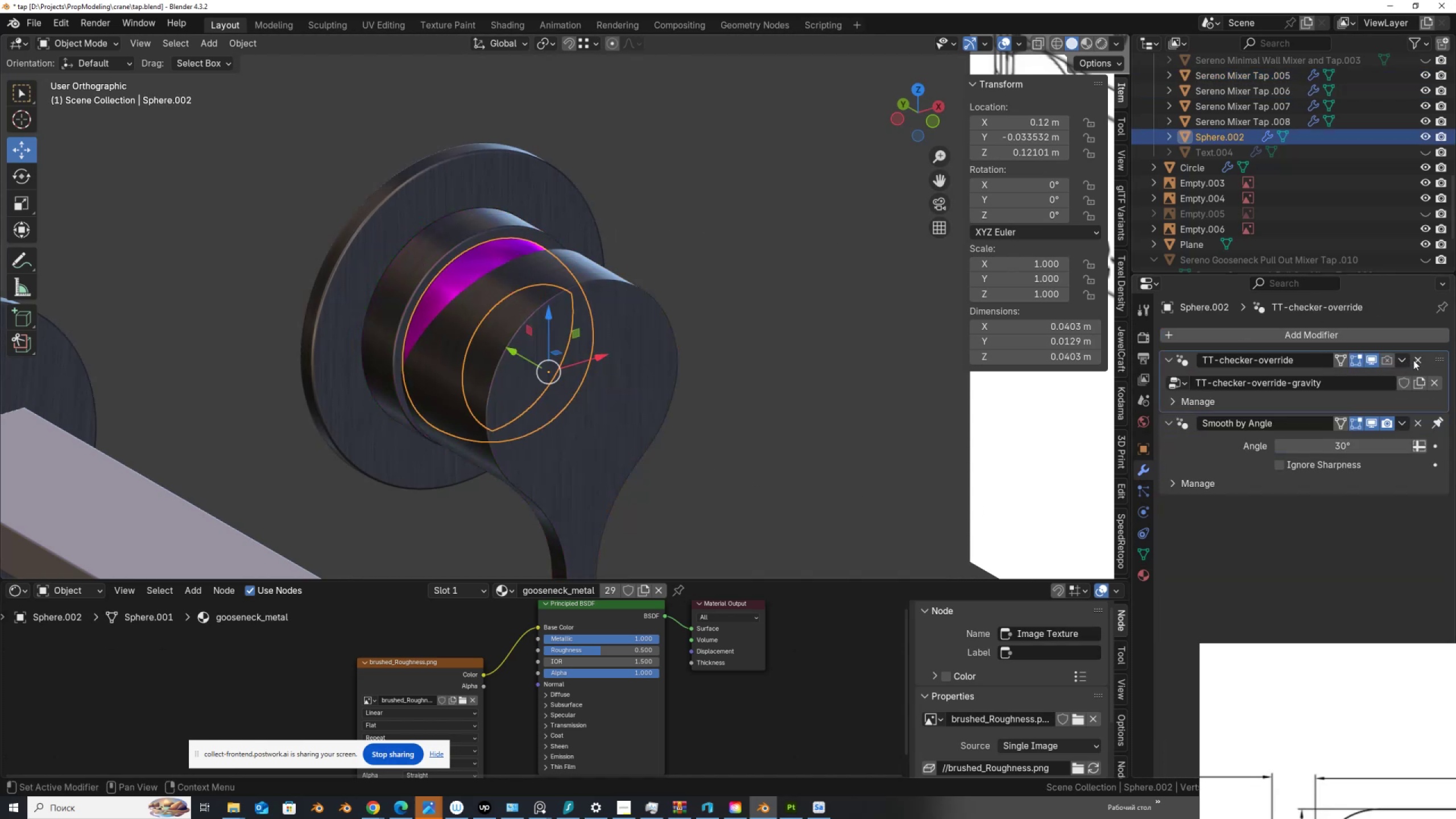 
left_click([1417, 361])
 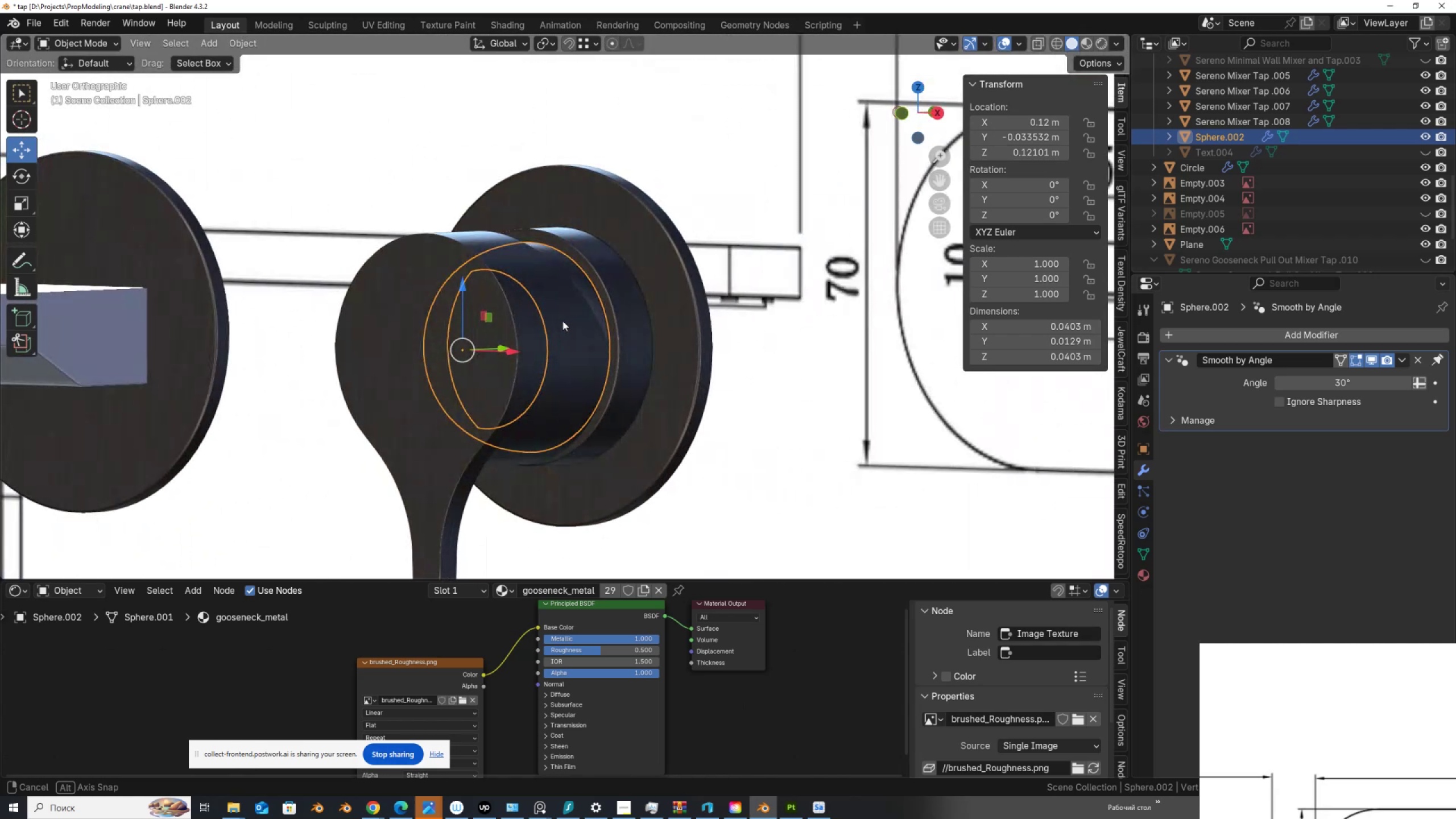 
scroll: coordinate [601, 321], scroll_direction: down, amount: 2.0
 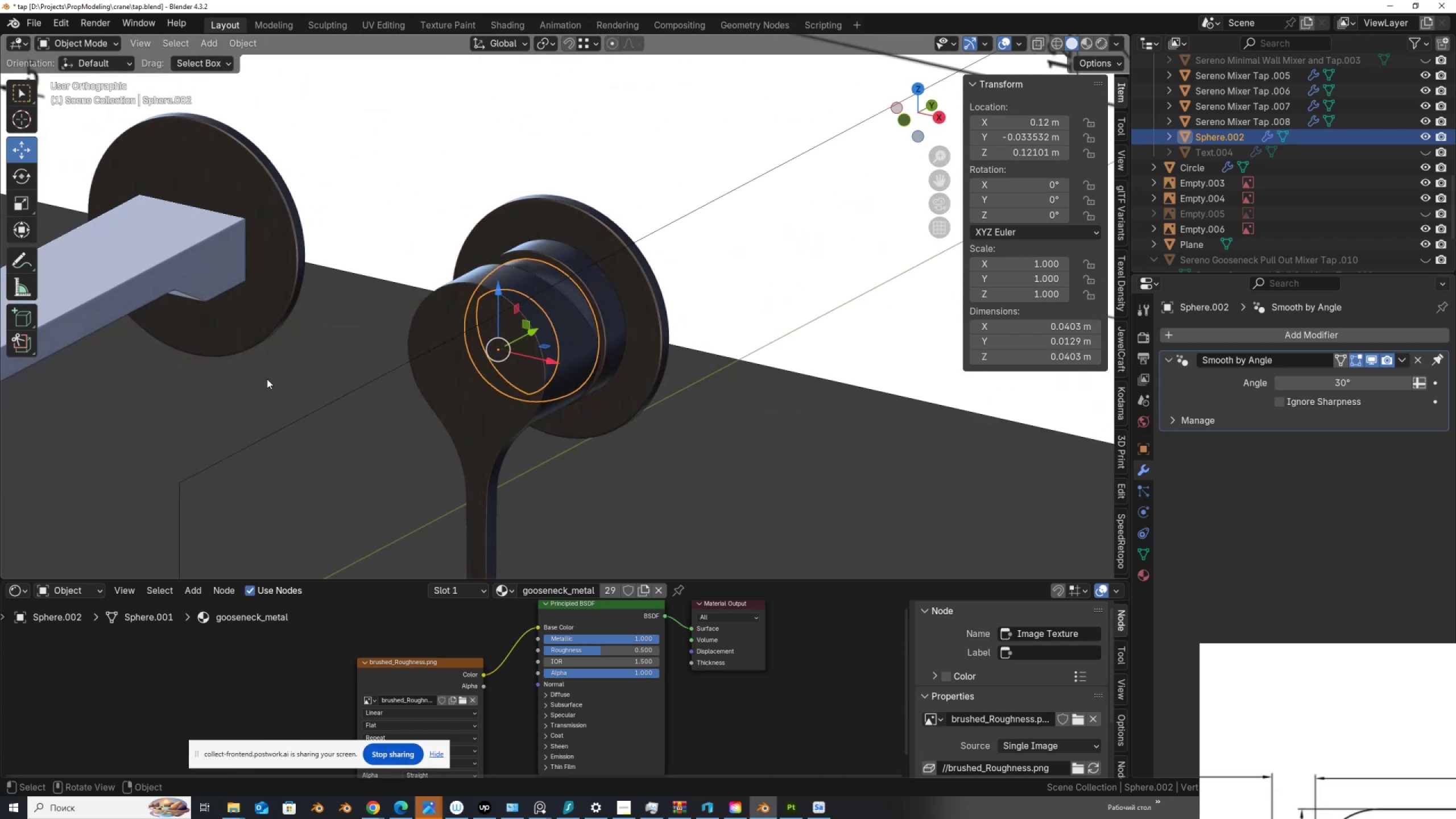 
hold_key(key=ShiftLeft, duration=0.56)
 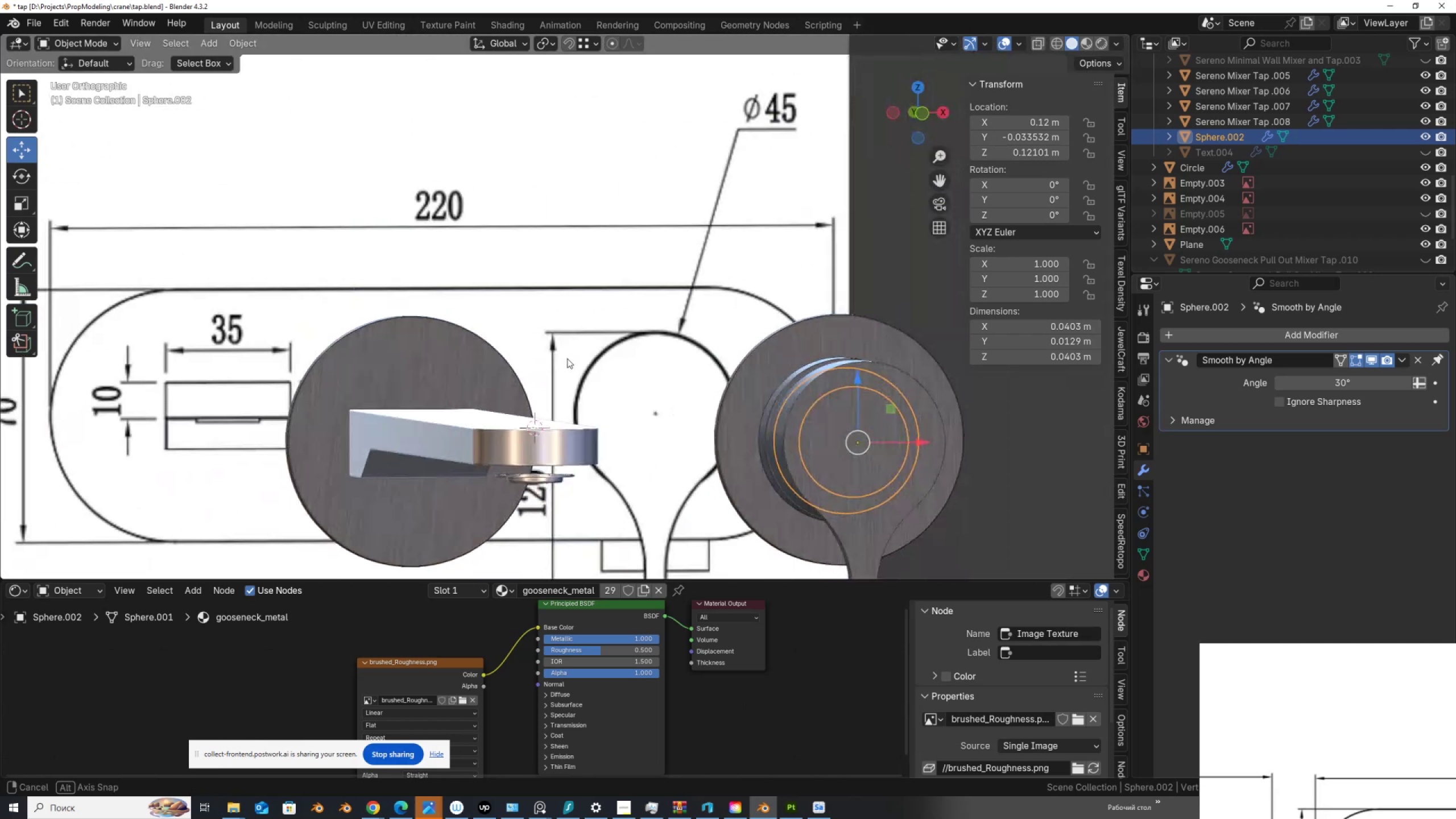 
hold_key(key=ShiftLeft, duration=0.59)
 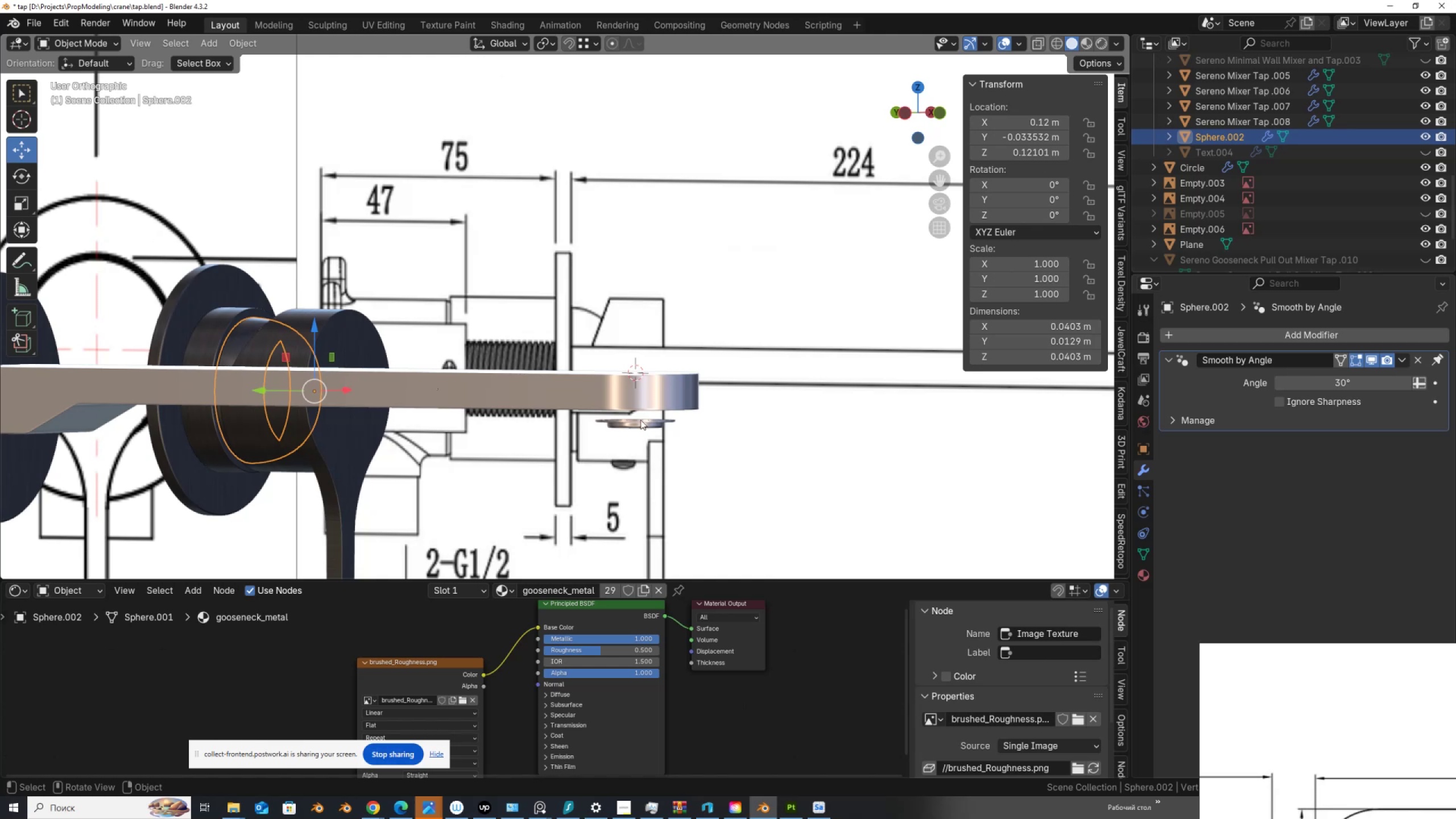 
scroll: coordinate [679, 449], scroll_direction: up, amount: 4.0
 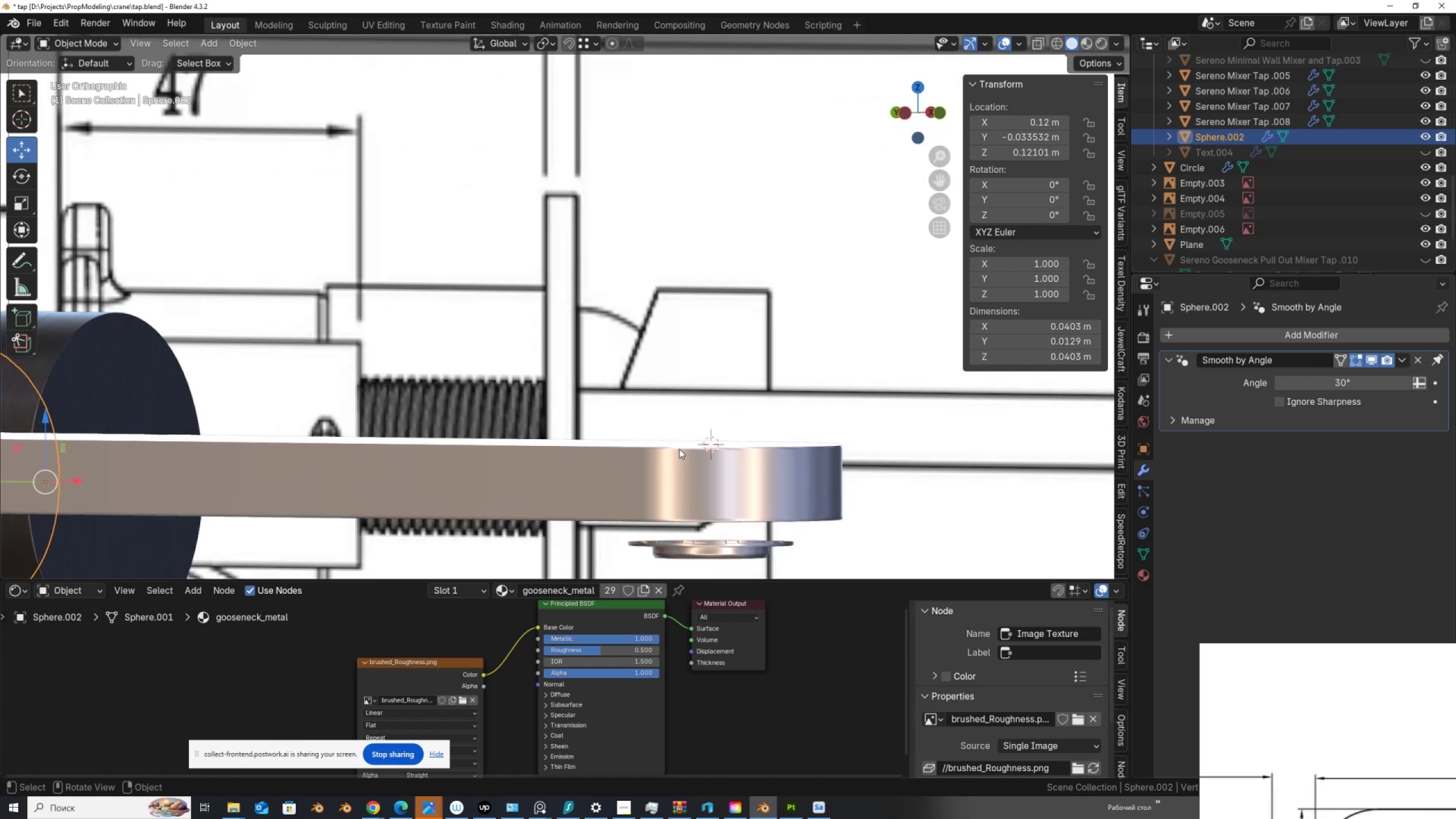 
key(Shift+ShiftLeft)
 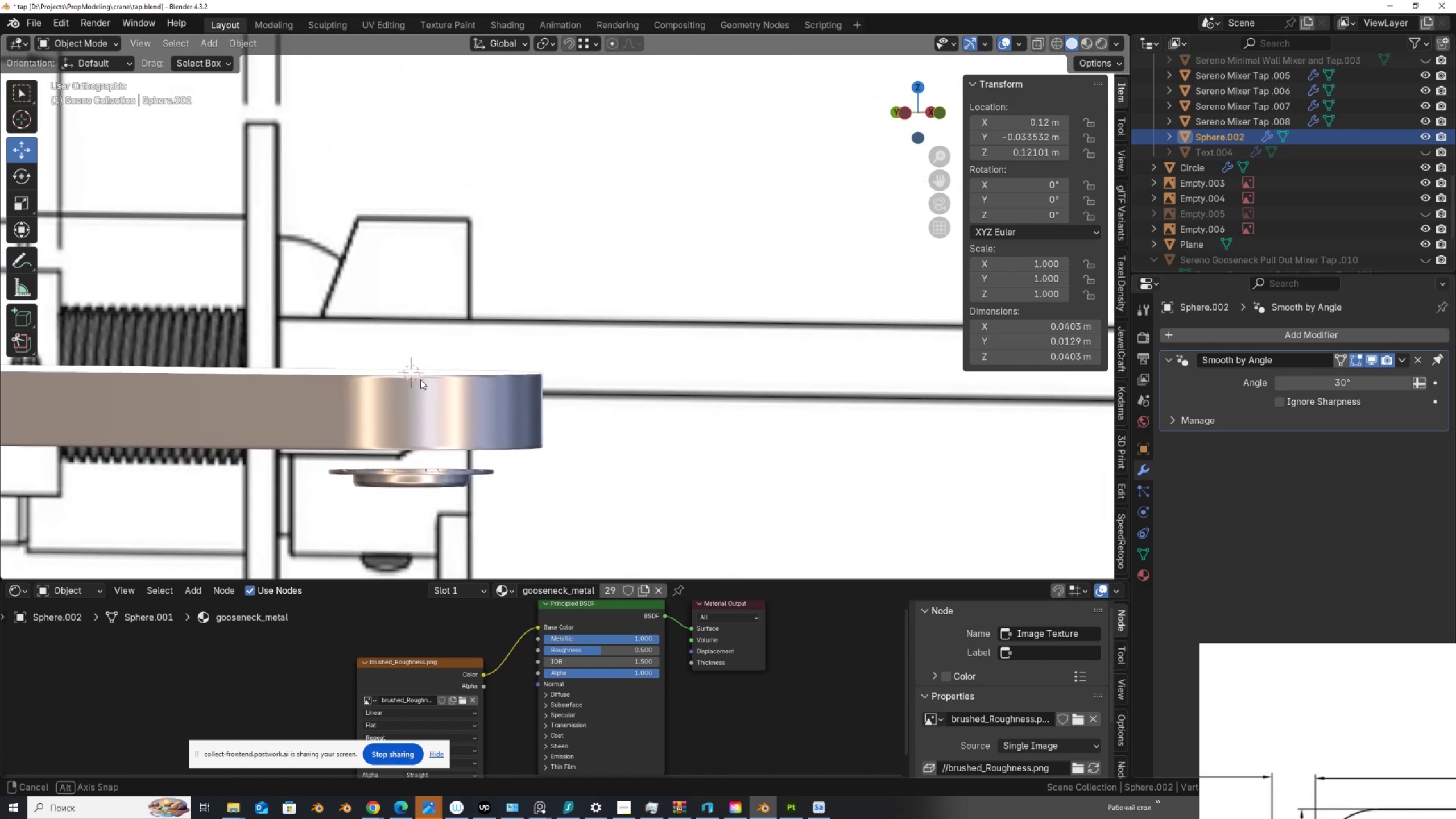 
hold_key(key=AltLeft, duration=0.47)
 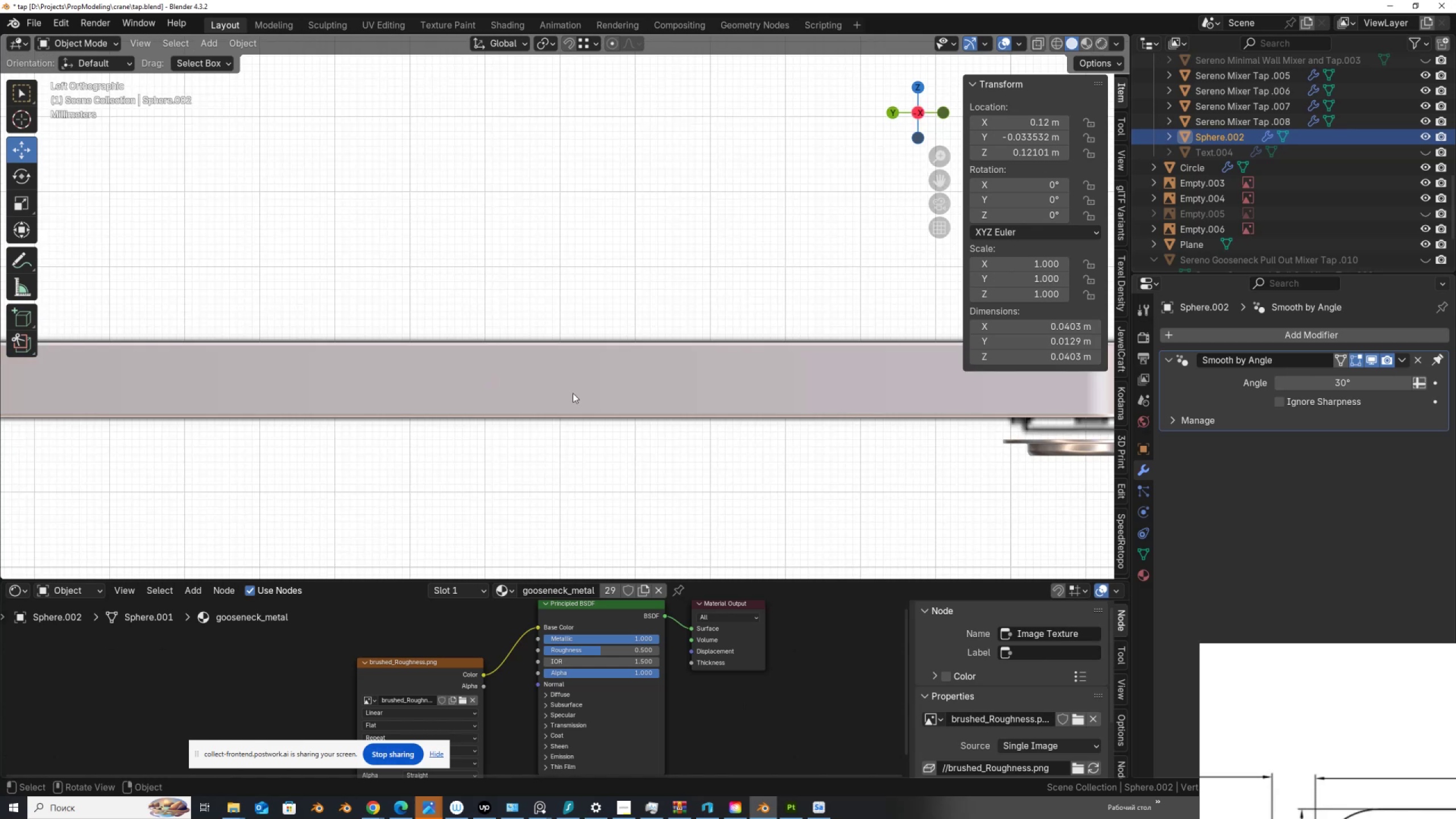 
hold_key(key=ShiftLeft, duration=0.36)
 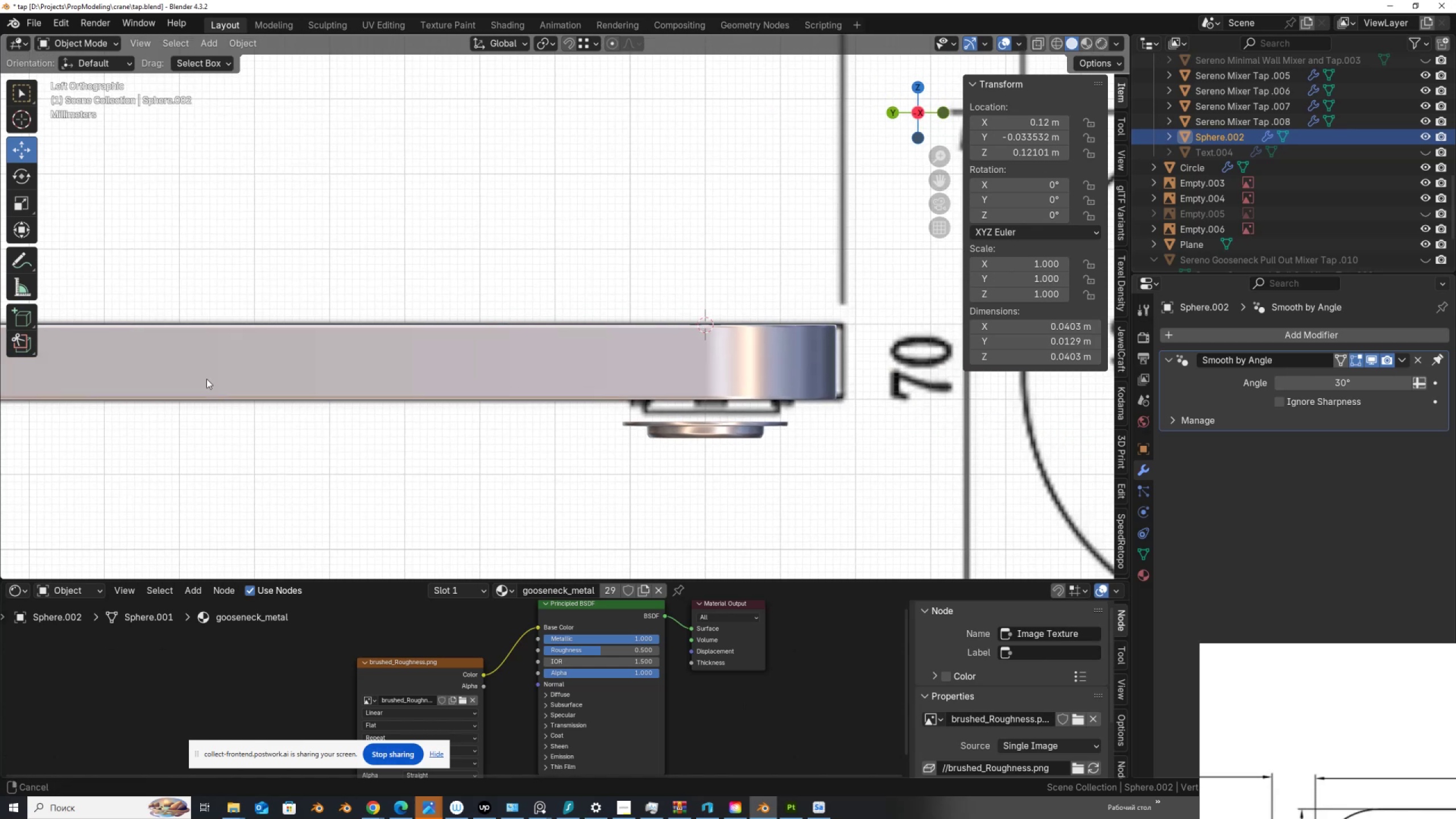 
scroll: coordinate [579, 411], scroll_direction: up, amount: 3.0
 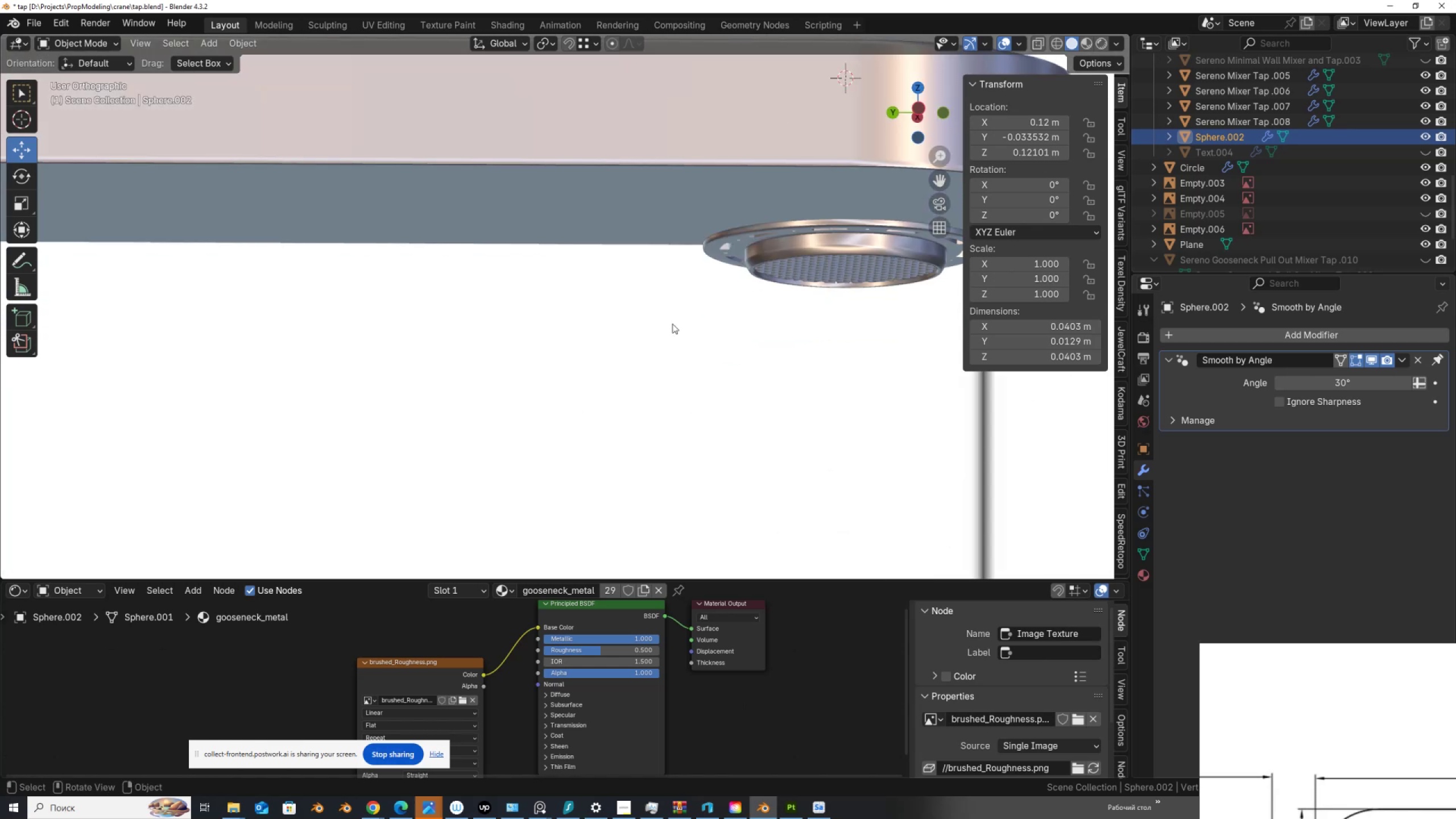 
hold_key(key=ShiftLeft, duration=0.34)
 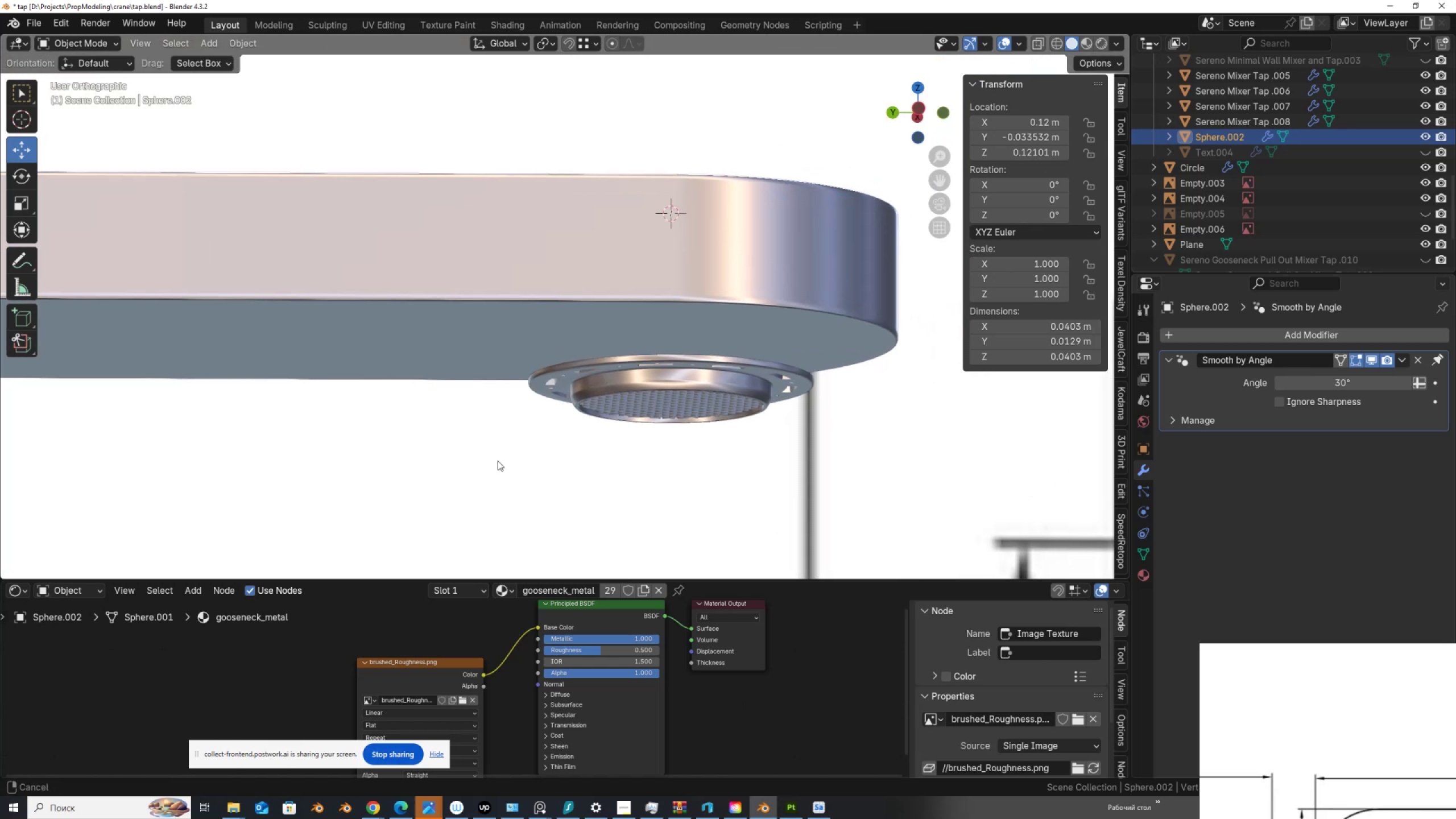 
scroll: coordinate [583, 424], scroll_direction: up, amount: 4.0
 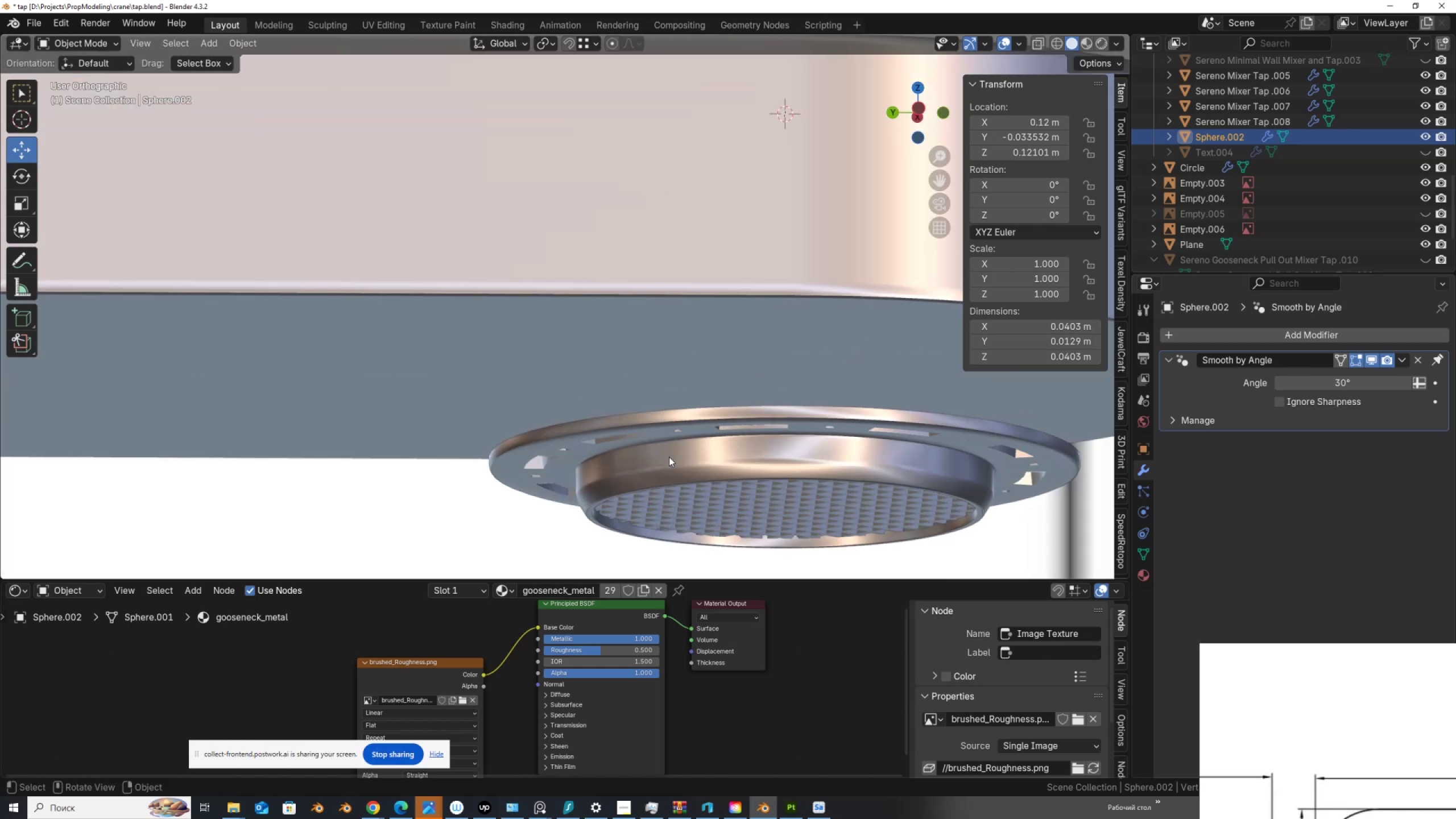 
left_click([669, 457])
 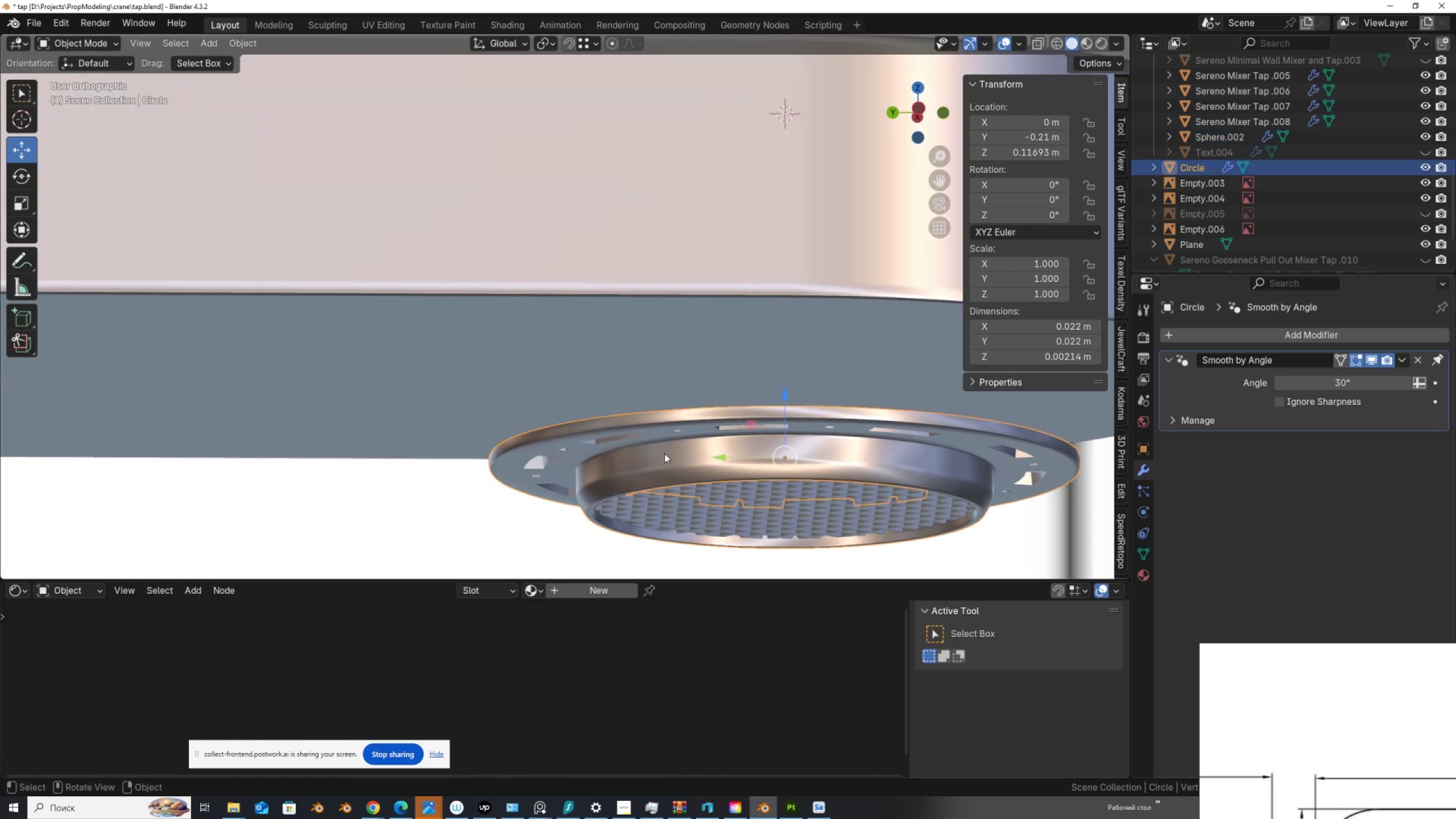 
hold_key(key=ShiftLeft, duration=1.1)
left_click([677, 501])
 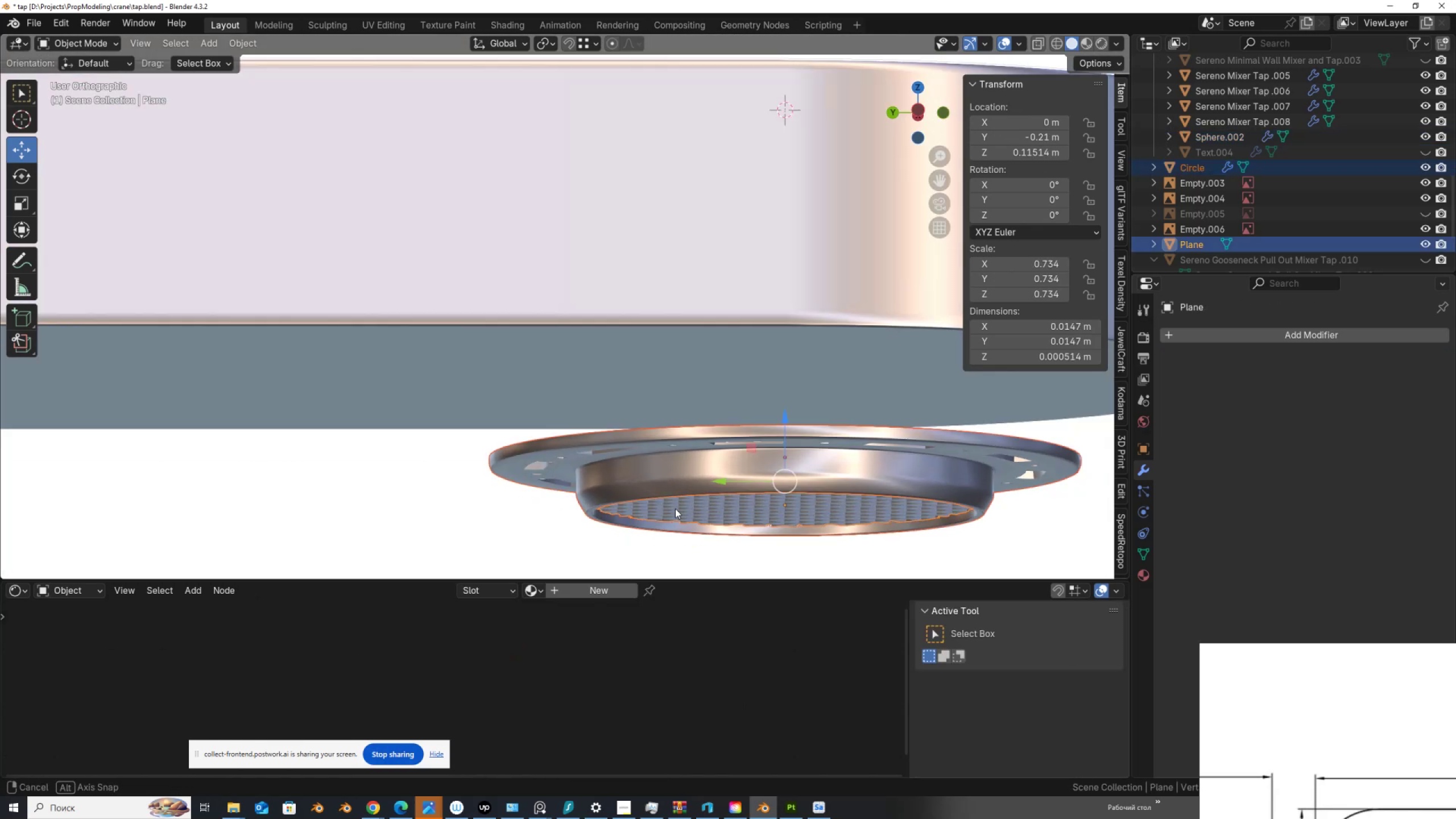 
hold_key(key=AltLeft, duration=0.46)
 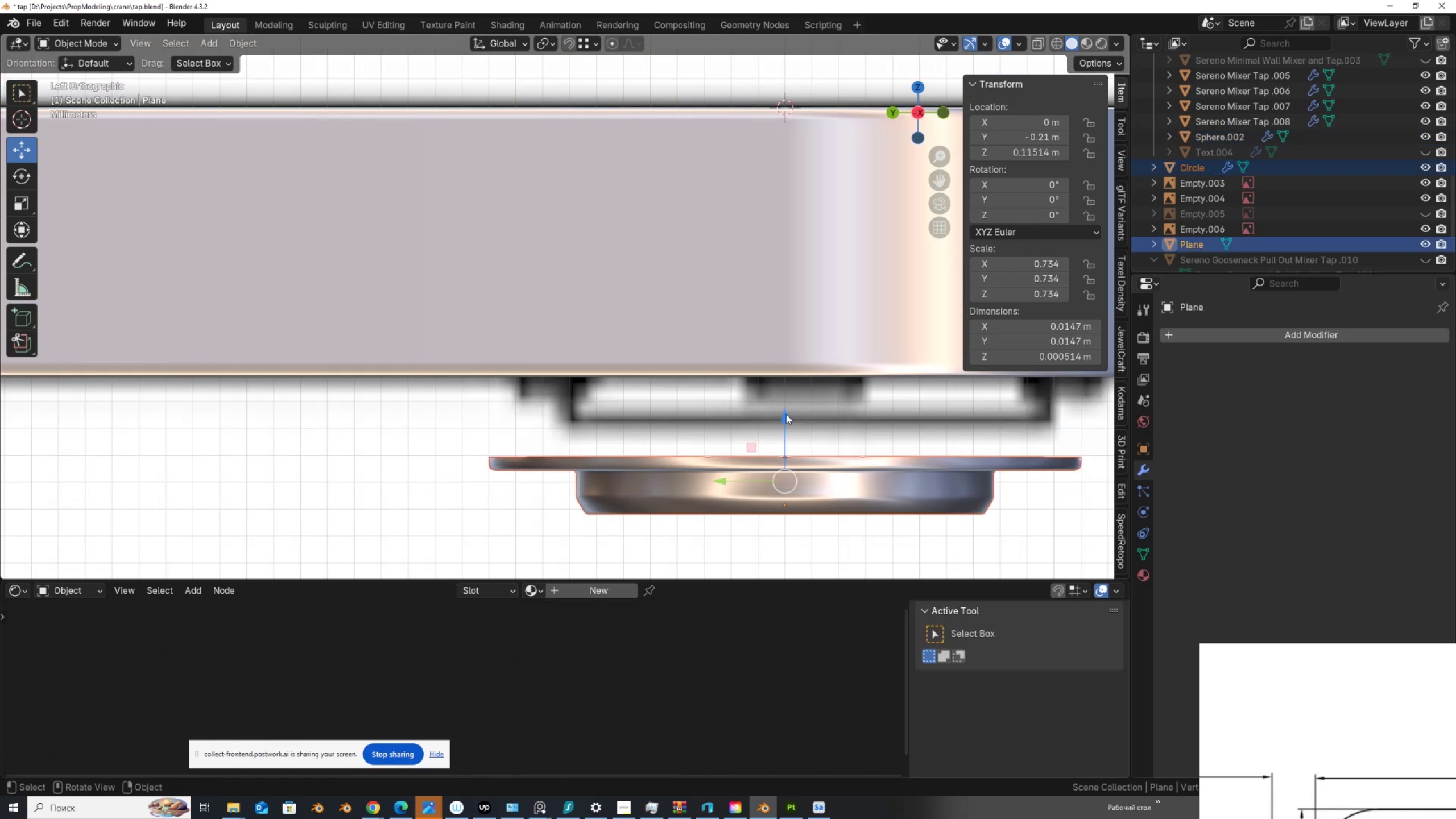 
left_click_drag(start_coordinate=[786, 414], to_coordinate=[645, 328])
 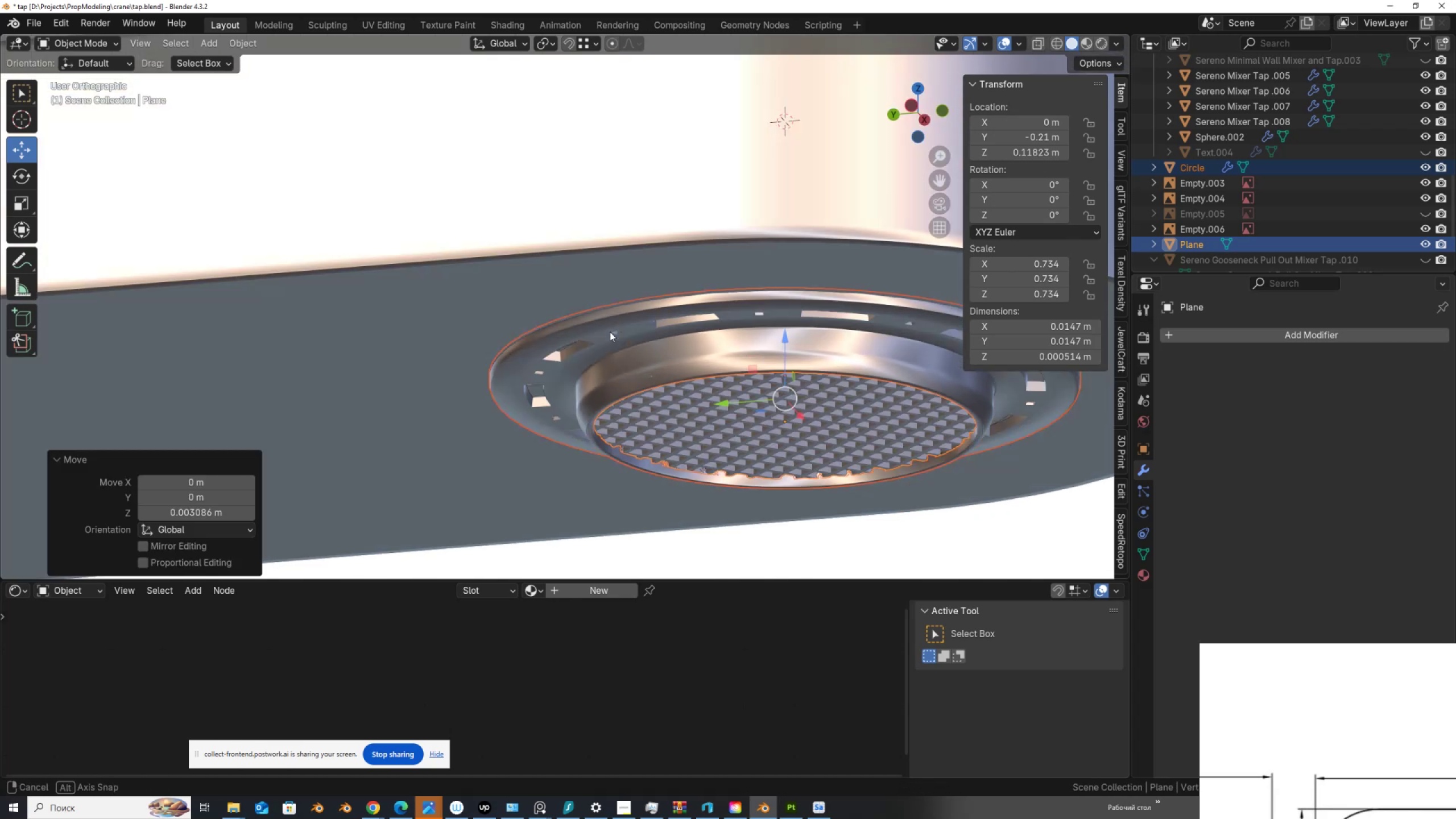 
hold_key(key=ControlLeft, duration=1.38)
 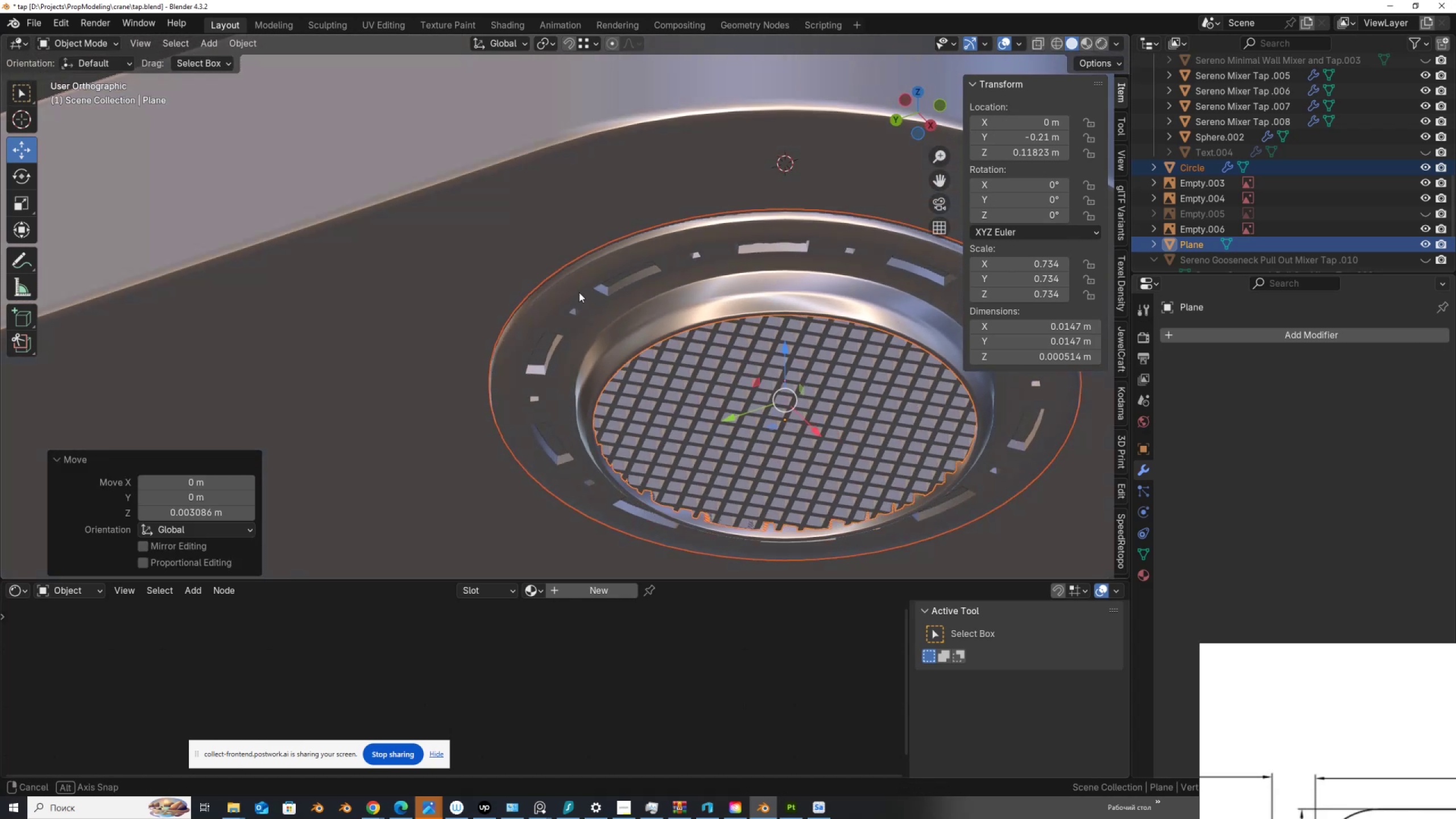 
scroll: coordinate [470, 267], scroll_direction: down, amount: 5.0
 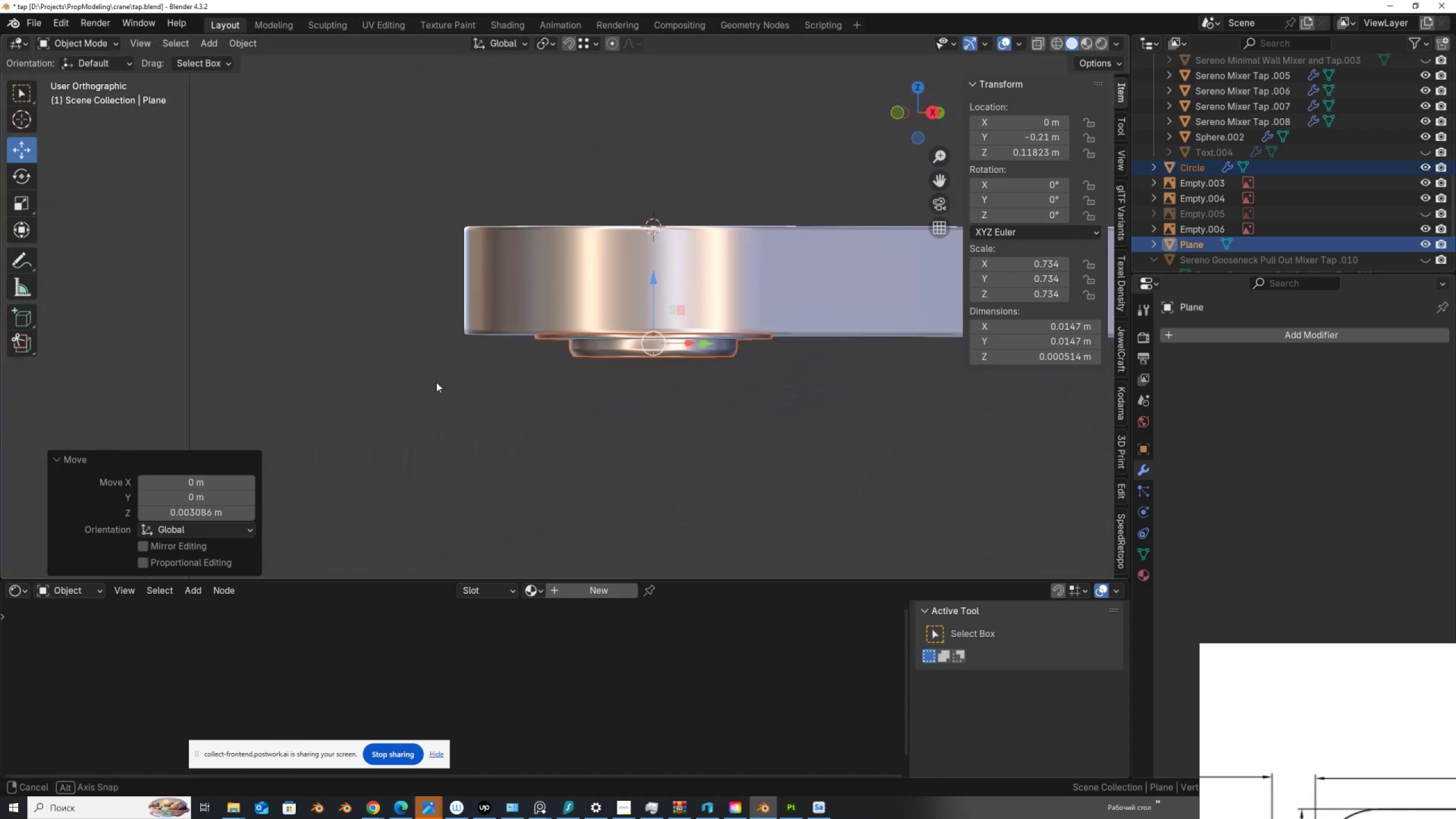 
hold_key(key=ShiftLeft, duration=0.45)
 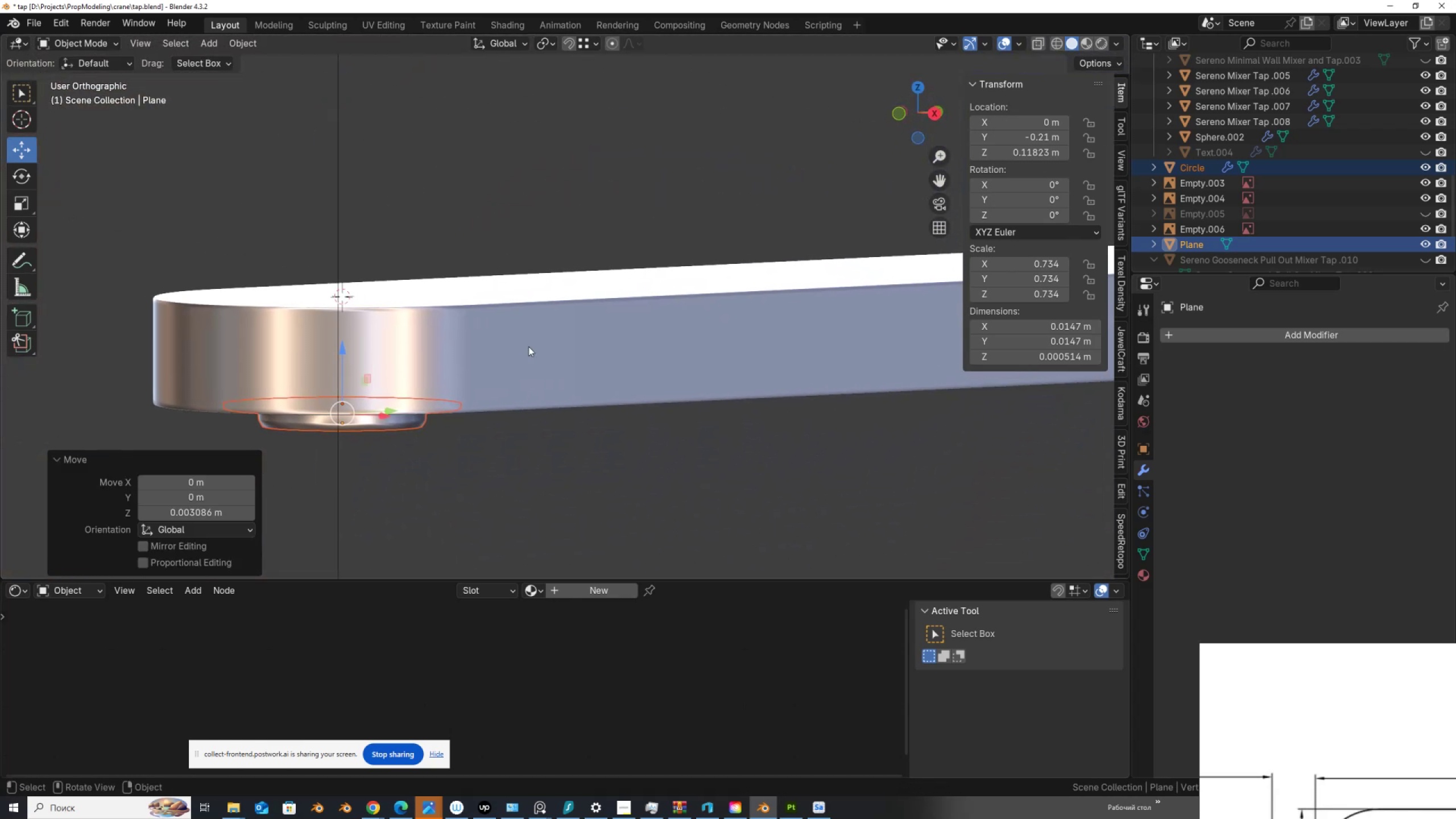 
scroll: coordinate [549, 314], scroll_direction: down, amount: 10.0
 